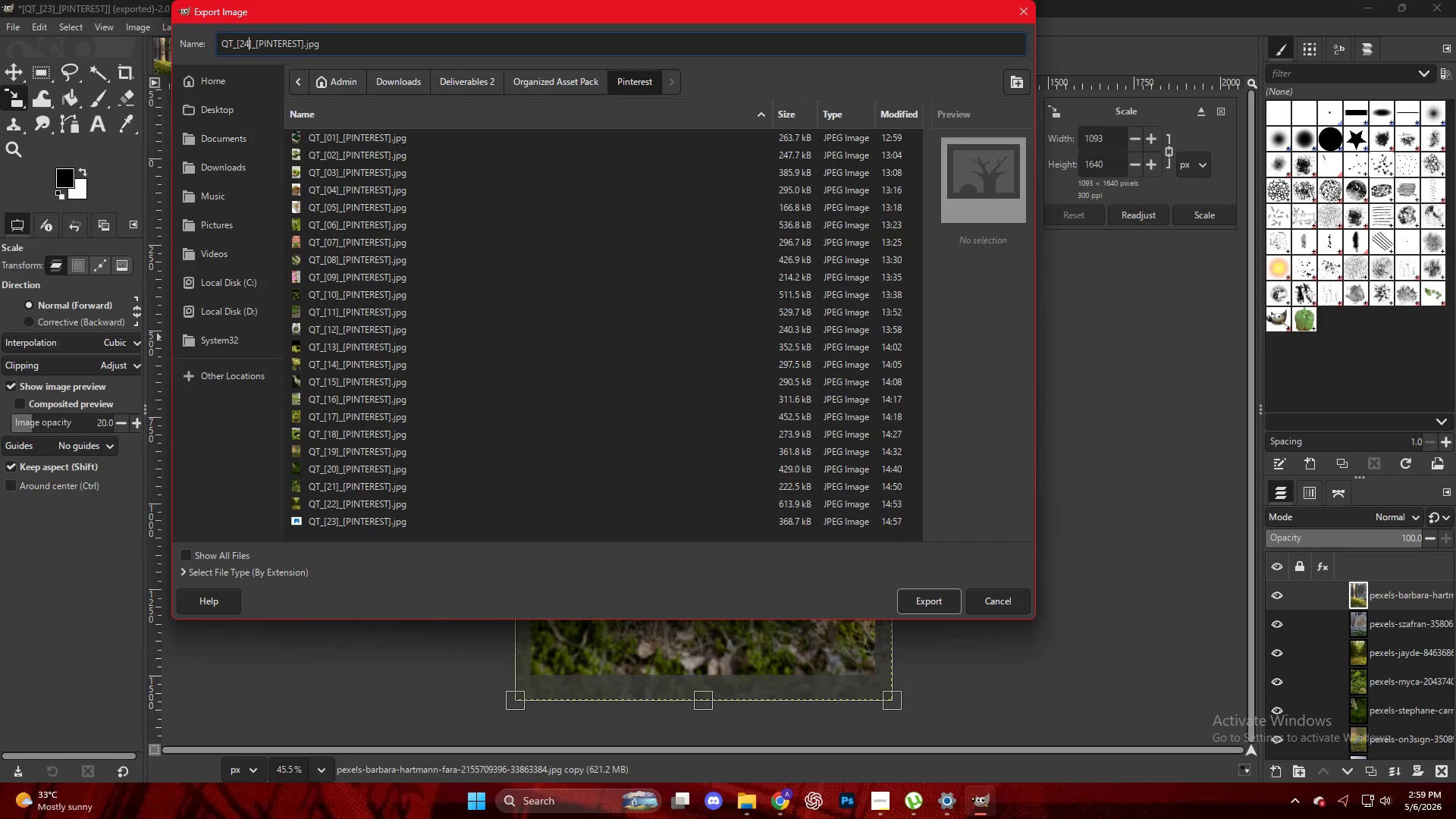 
key(NumpadEnter)
 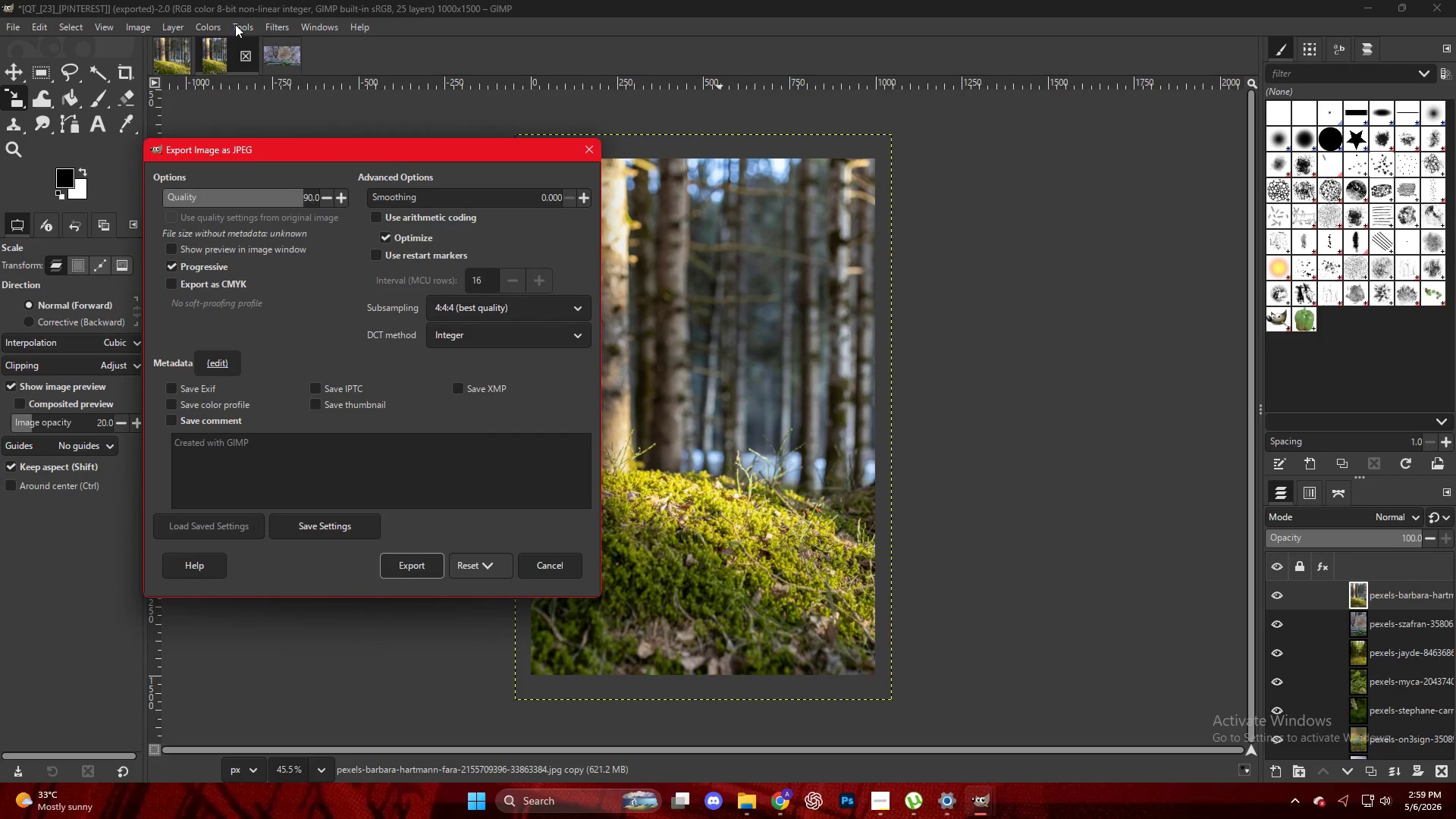 
key(NumpadEnter)
 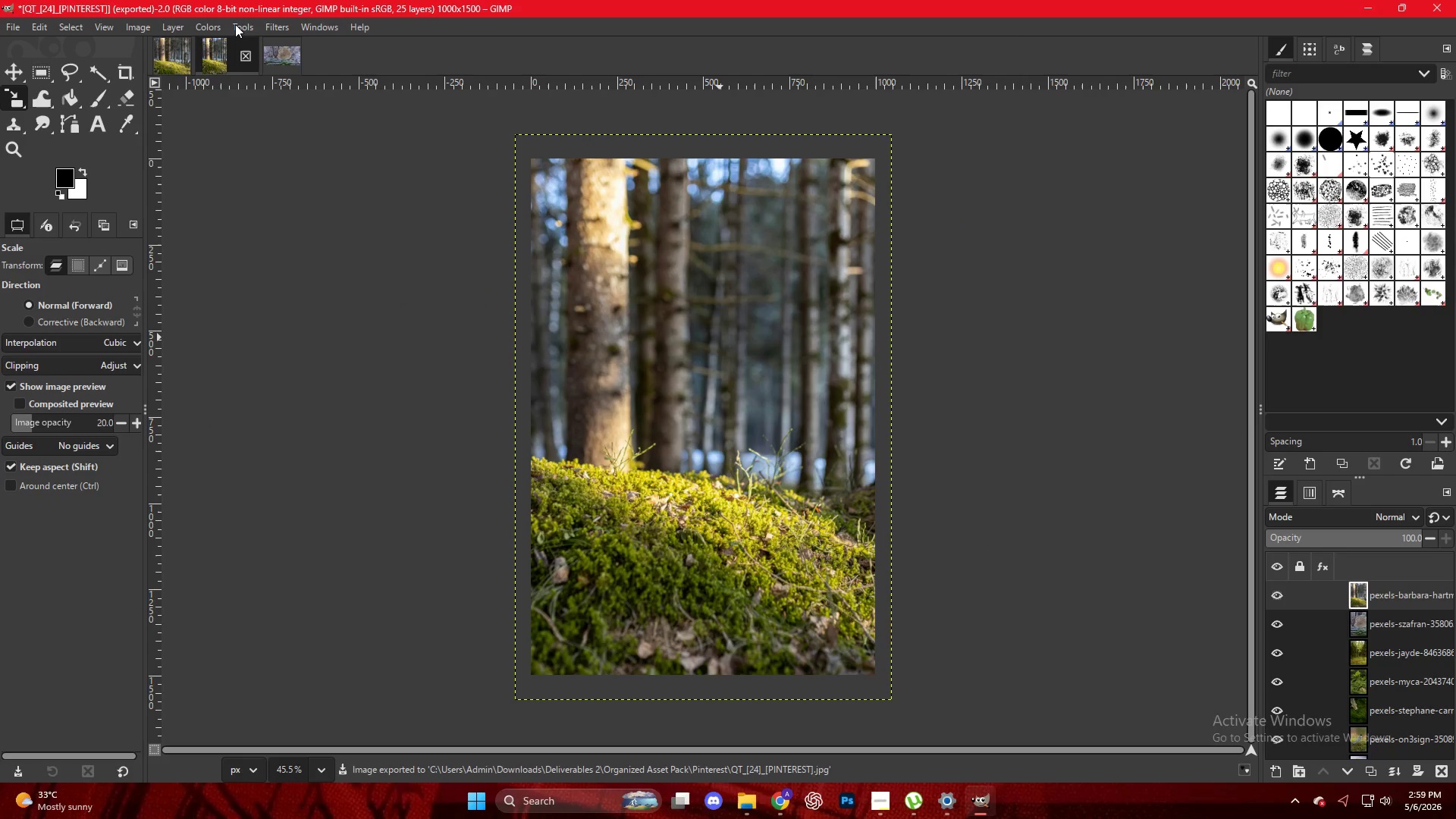 
wait(13.14)
 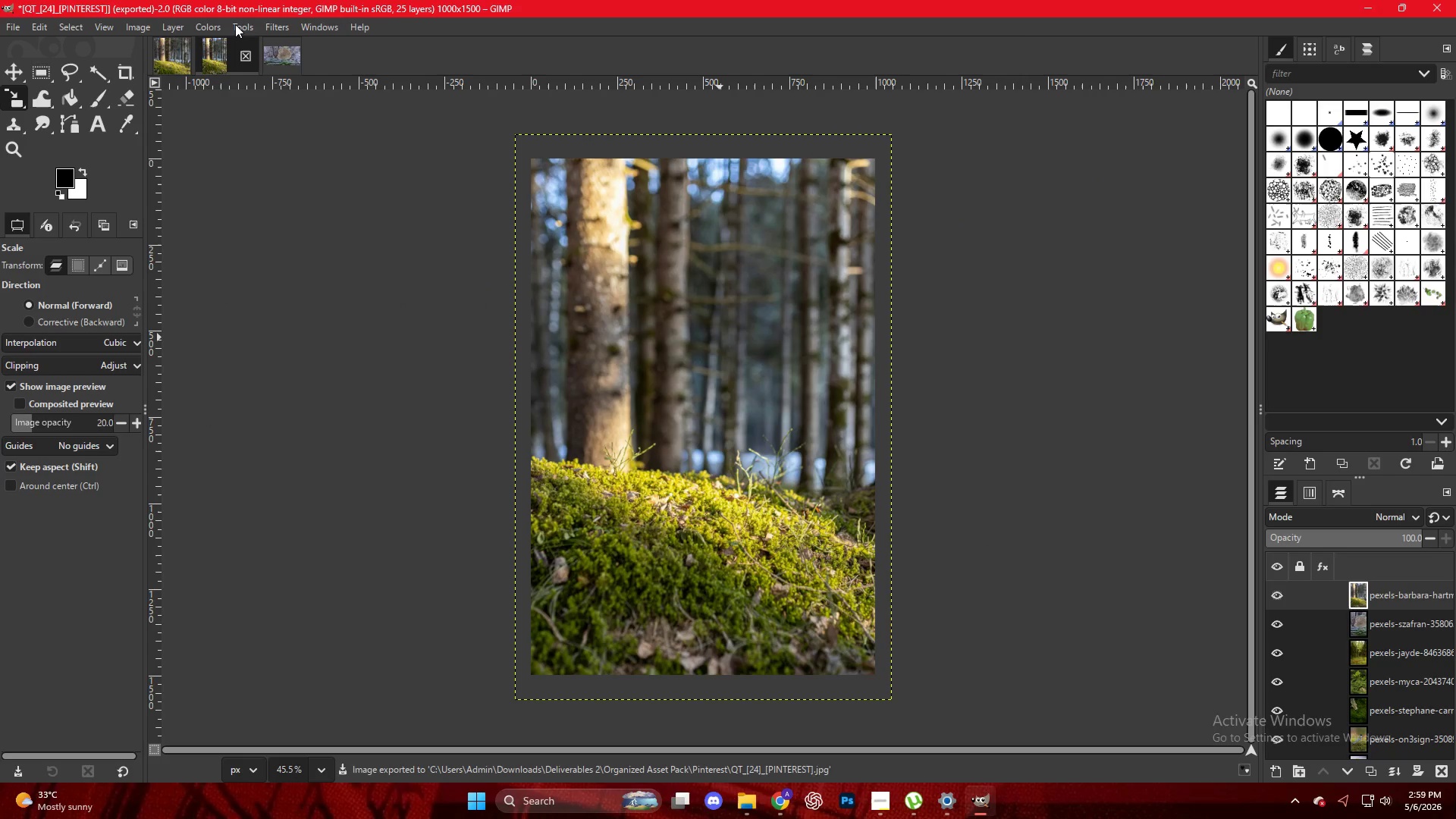 
left_click_drag(start_coordinate=[1410, 598], to_coordinate=[764, 434])
 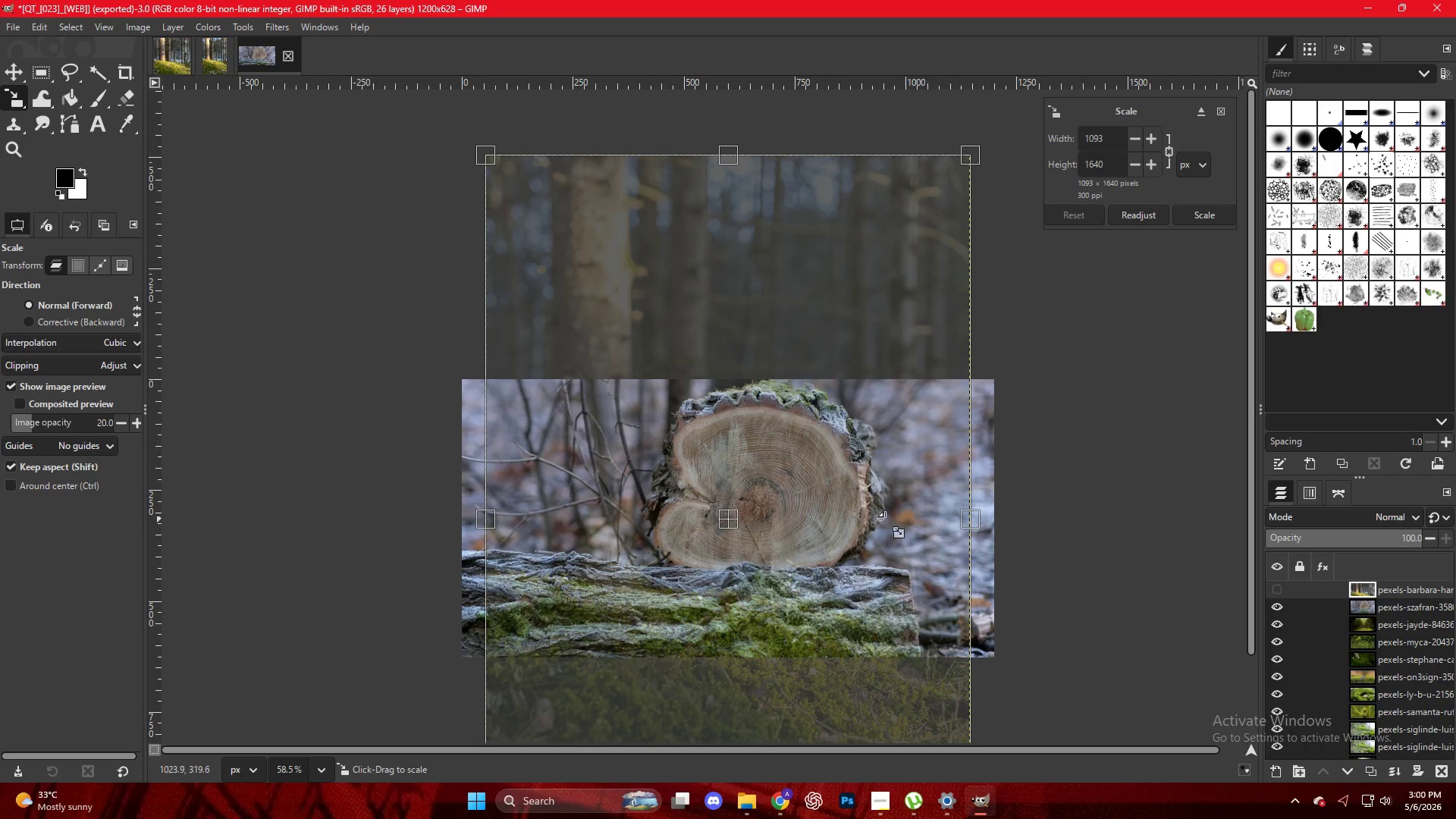 
key(Control+ControlLeft)
 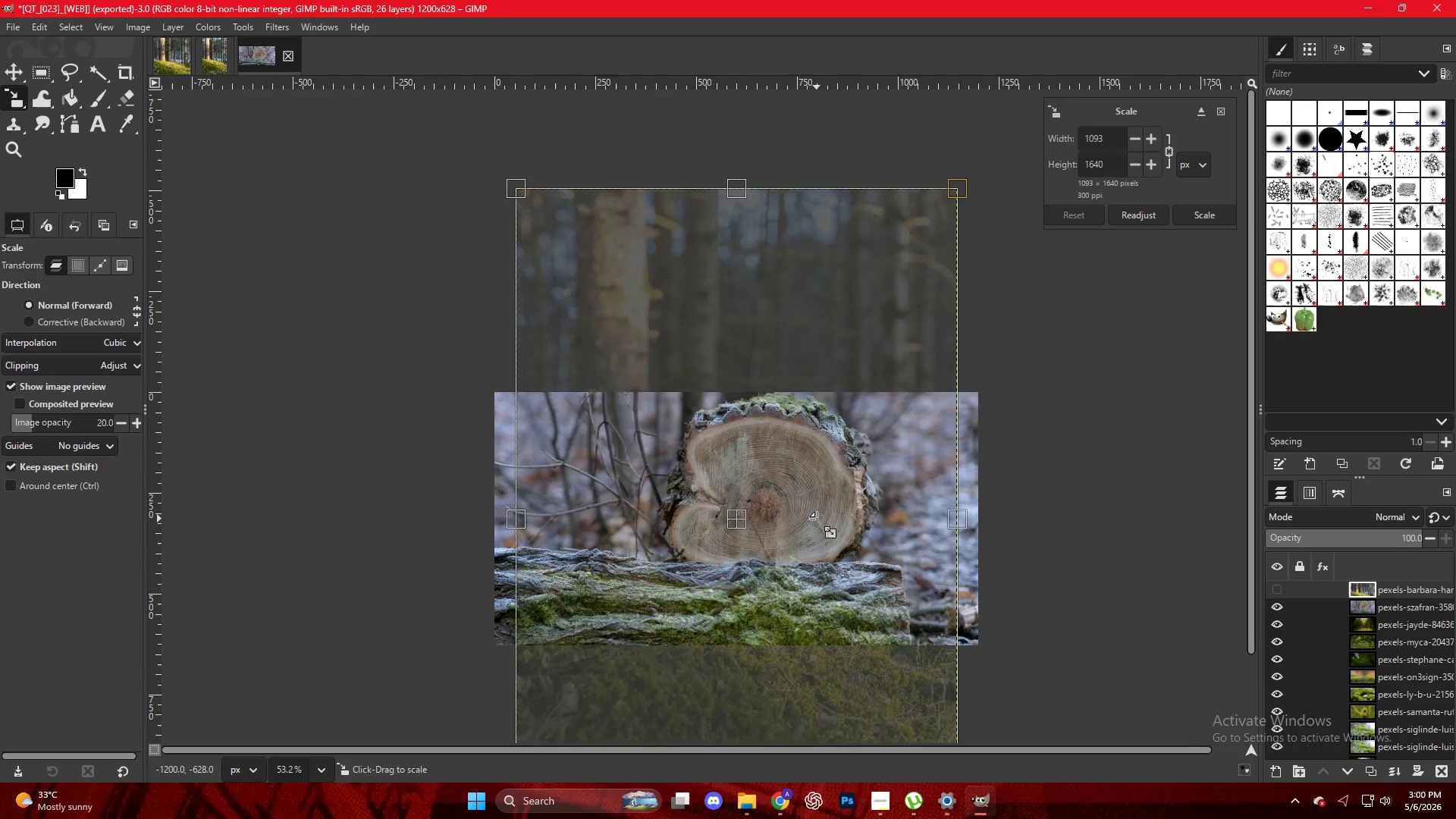 
scroll: coordinate [817, 519], scroll_direction: down, amount: 3.0
 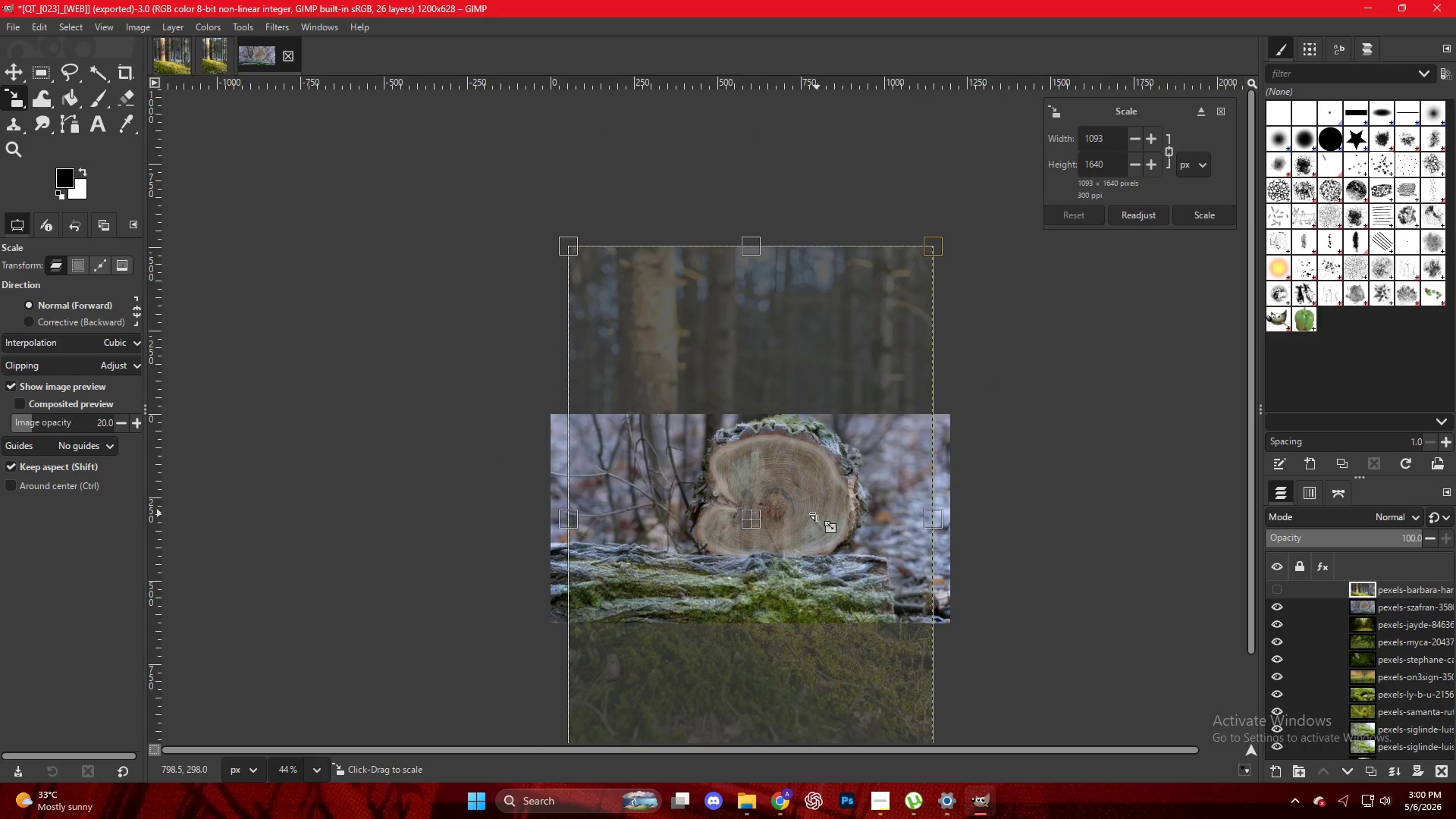 
key(Control+ControlLeft)
 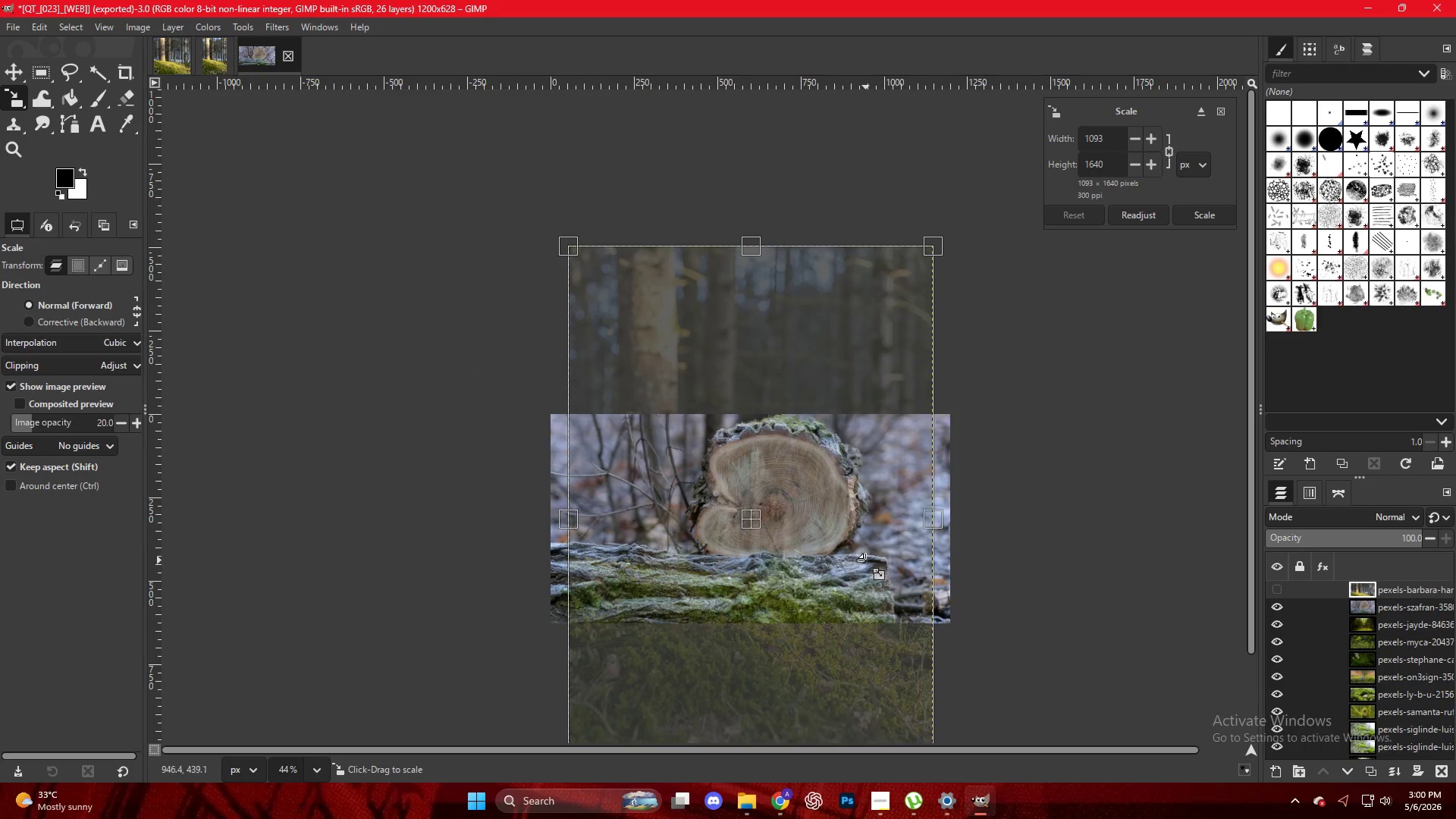 
scroll: coordinate [865, 560], scroll_direction: up, amount: 3.0
 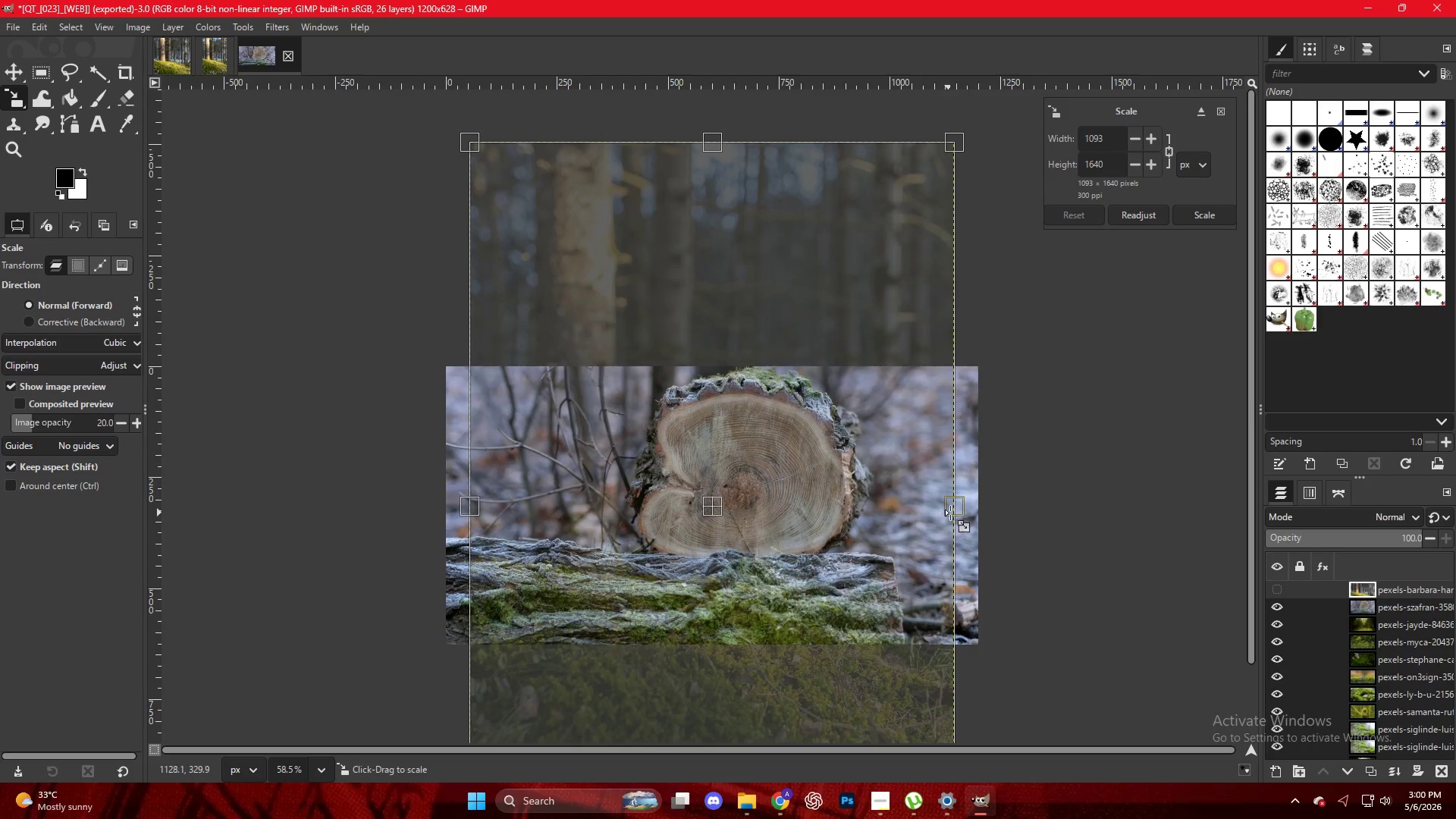 
left_click_drag(start_coordinate=[954, 512], to_coordinate=[981, 516])
 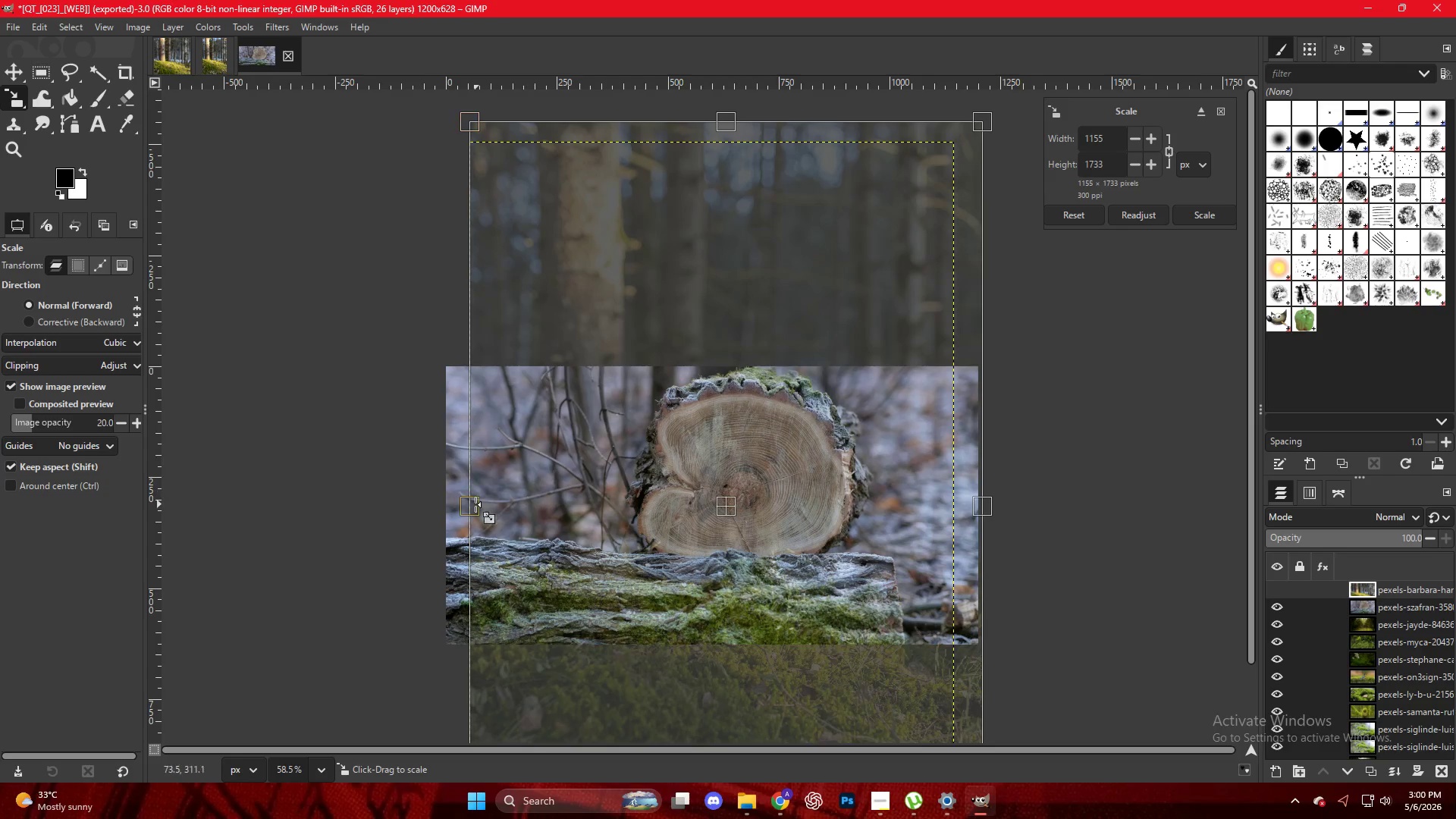 
left_click_drag(start_coordinate=[474, 504], to_coordinate=[446, 507])
 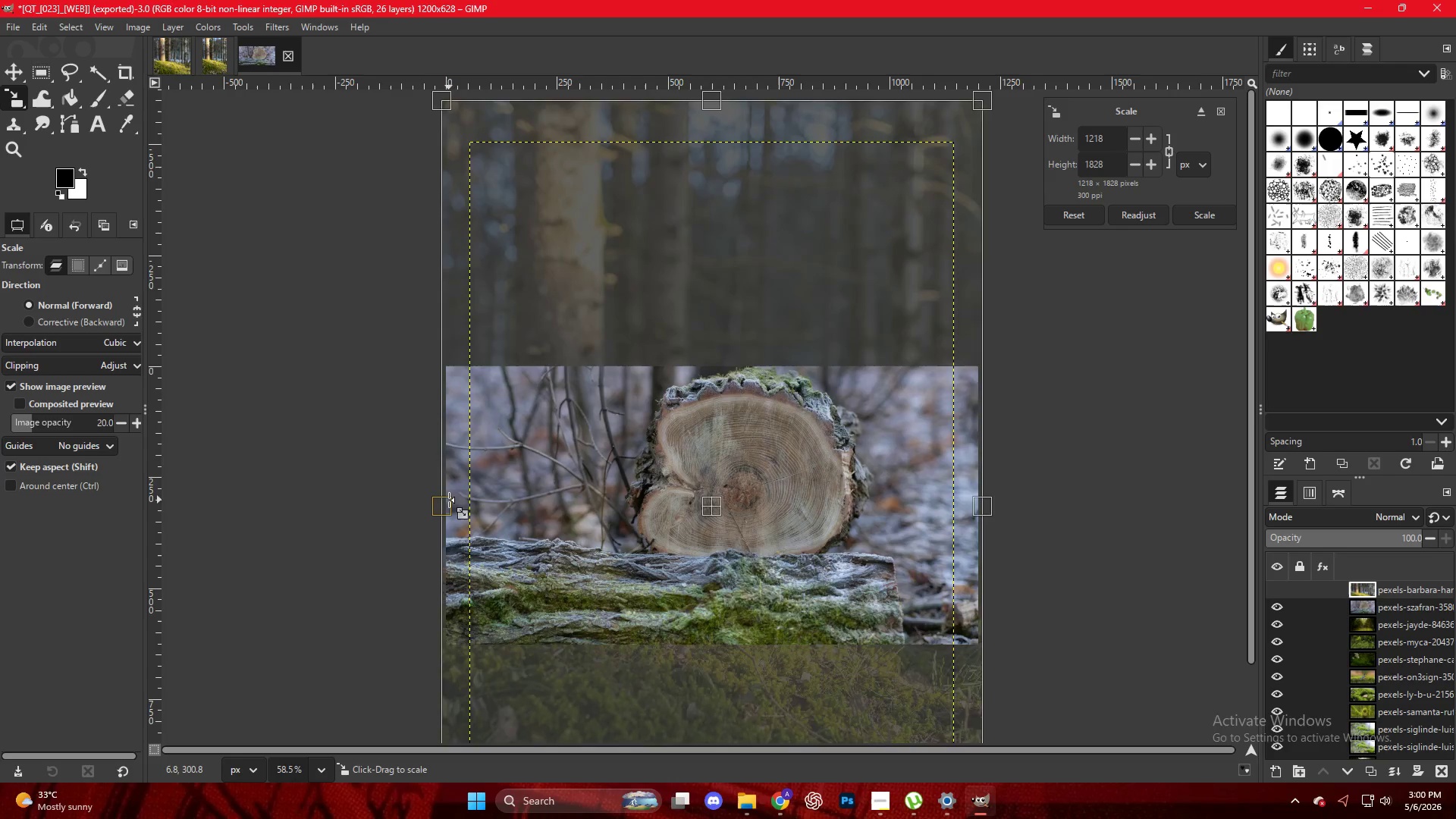 
key(NumpadEnter)
 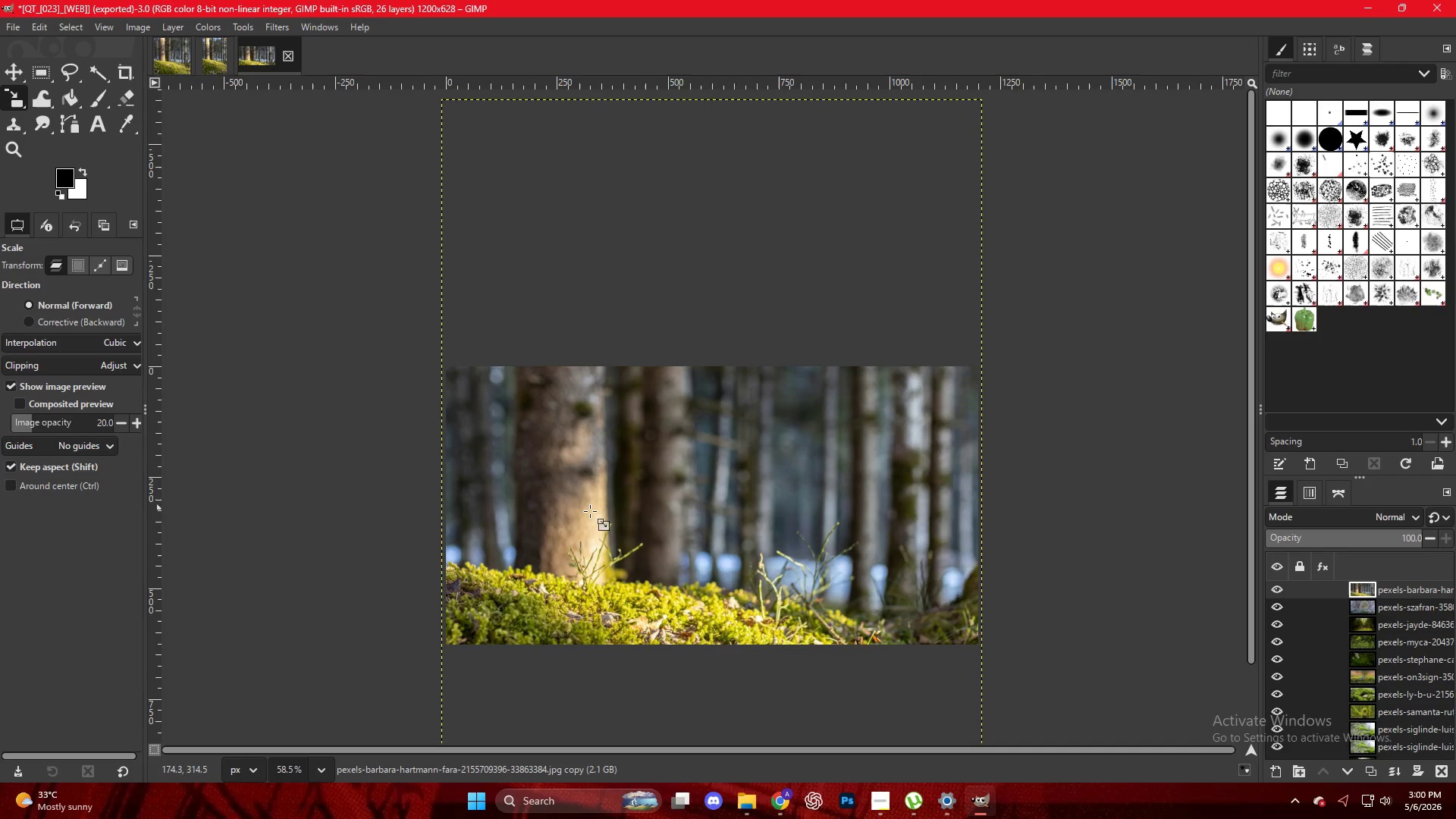 
left_click_drag(start_coordinate=[673, 517], to_coordinate=[669, 517])
 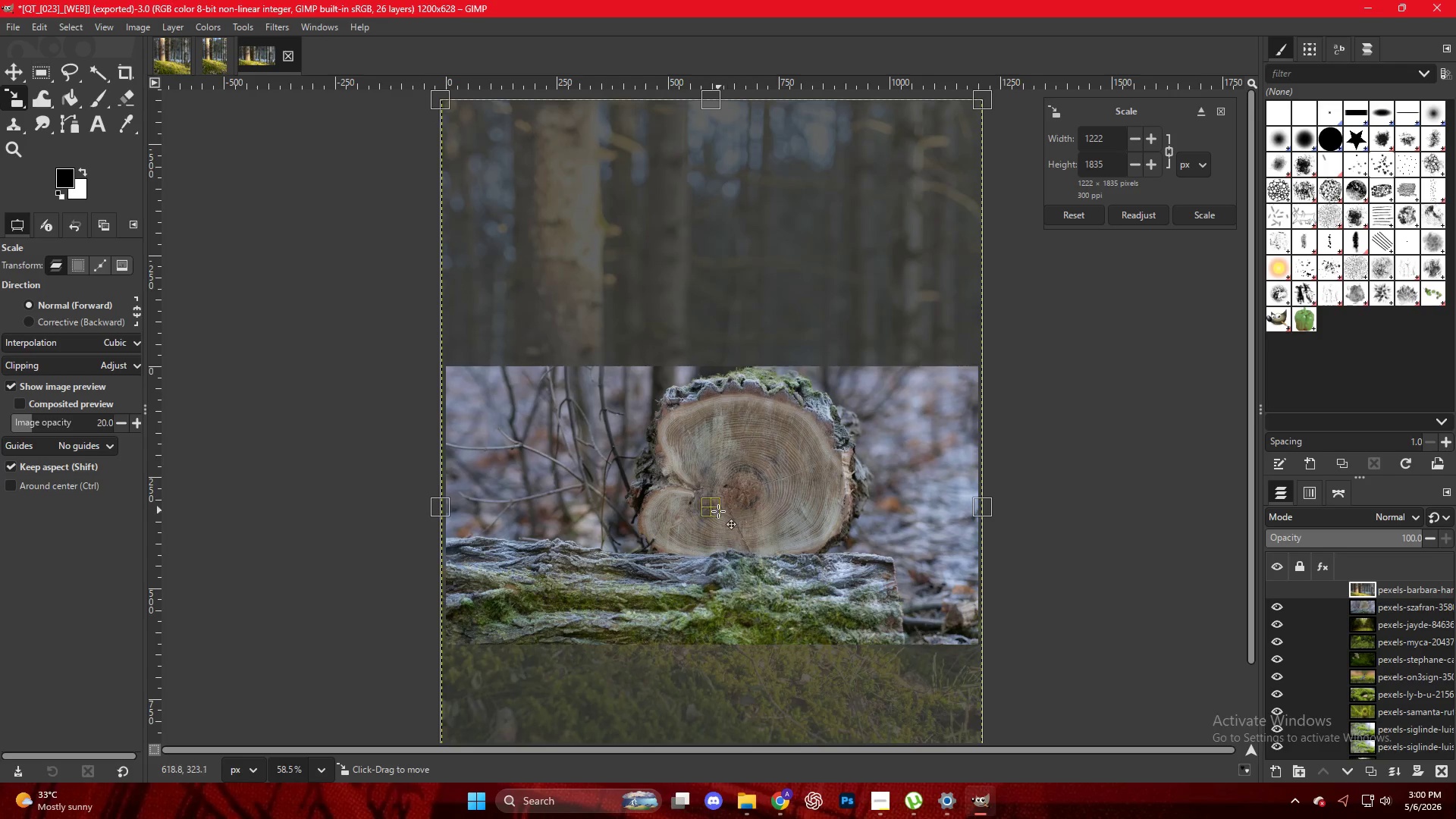 
left_click_drag(start_coordinate=[717, 511], to_coordinate=[716, 472])
 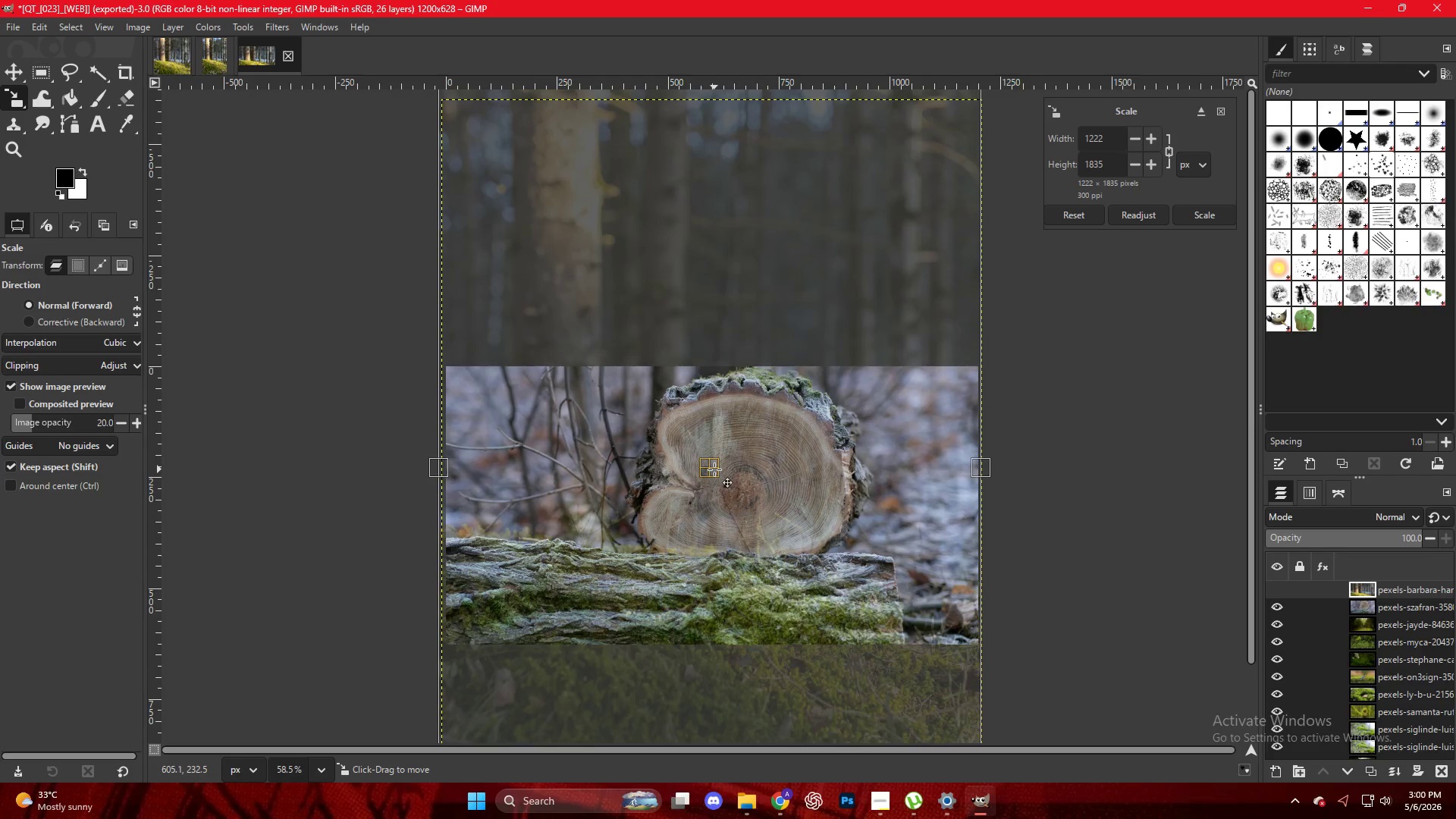 
key(NumpadEnter)
 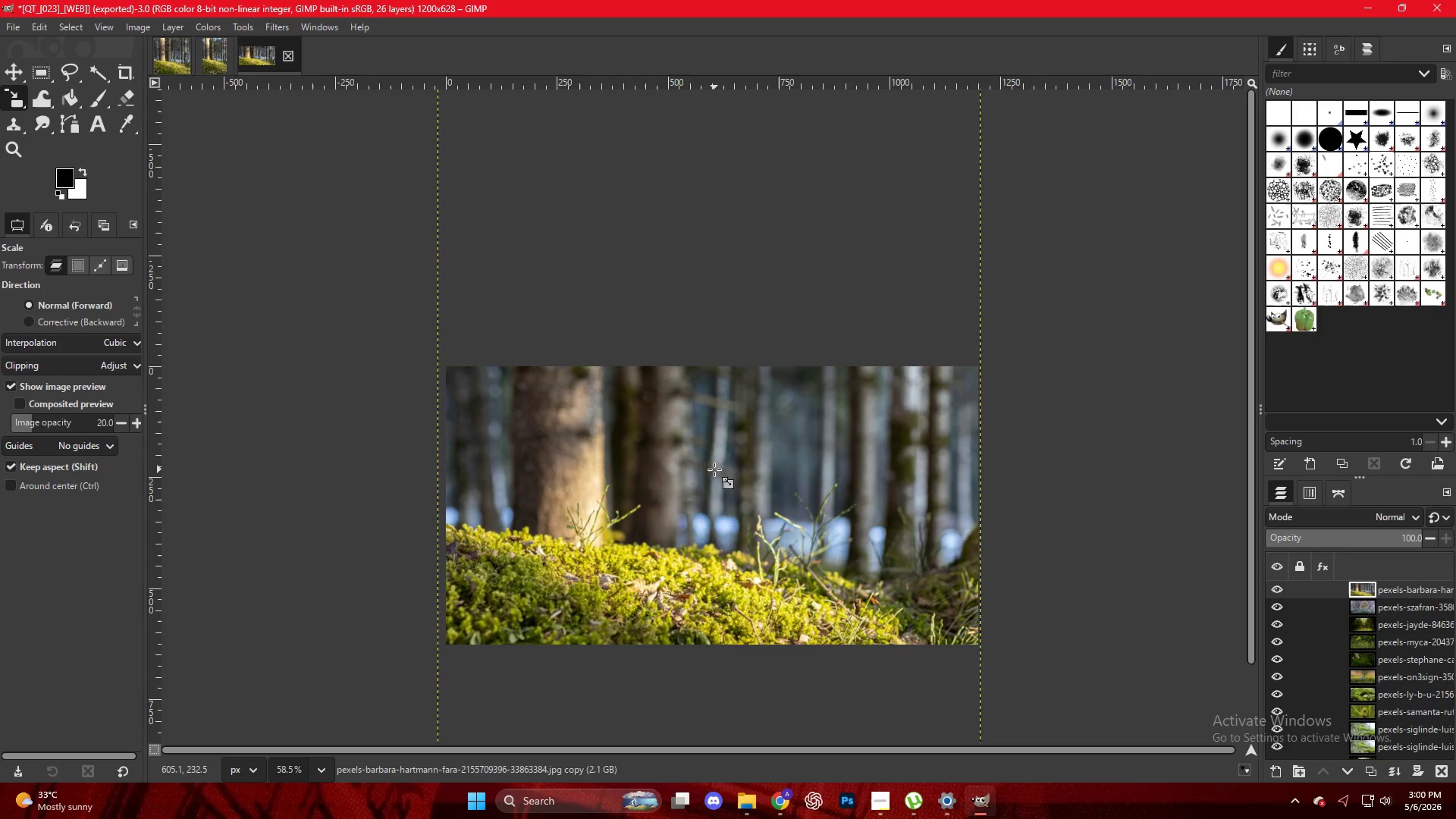 
left_click([709, 487])
 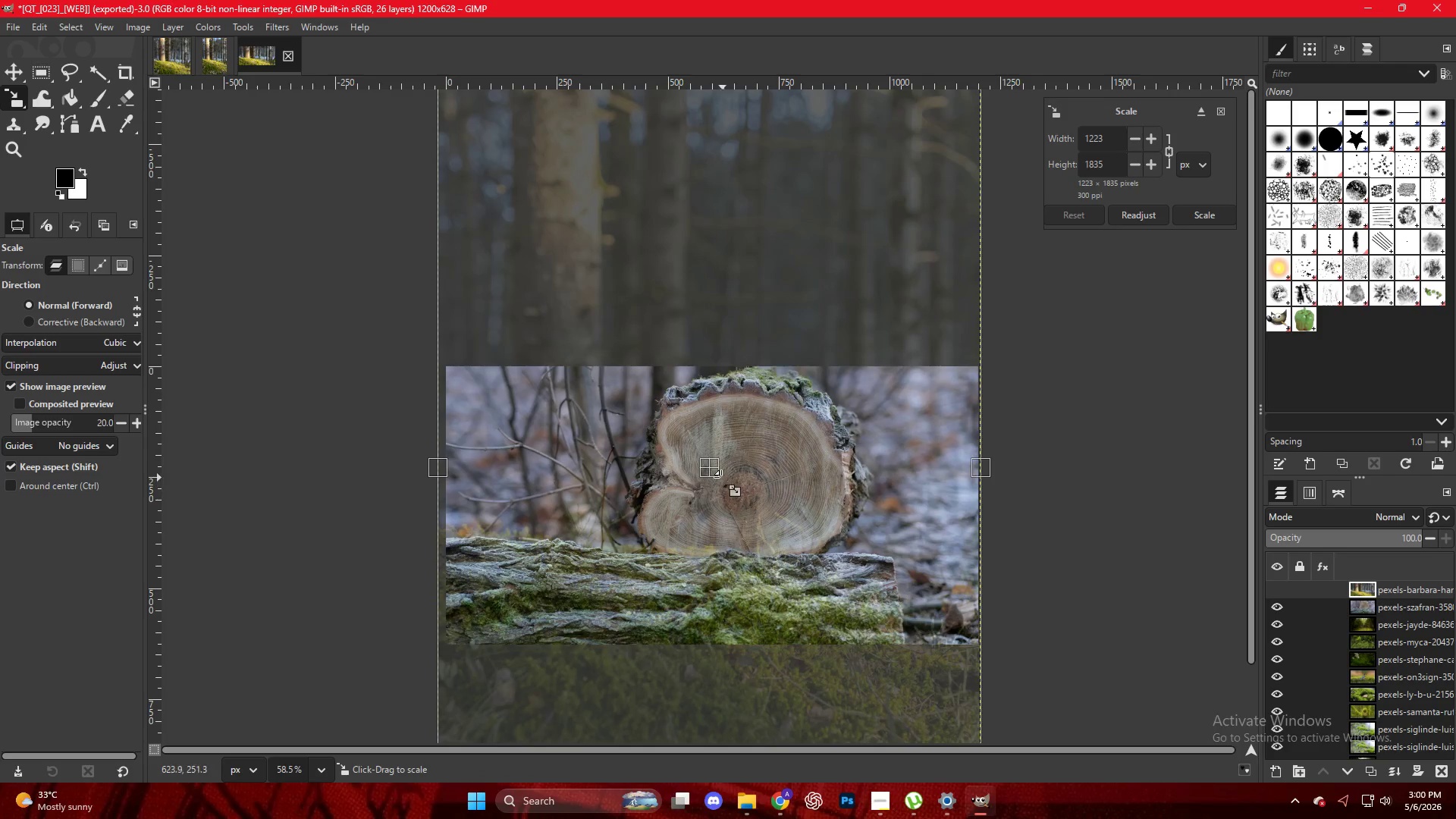 
left_click_drag(start_coordinate=[720, 470], to_coordinate=[720, 466])
 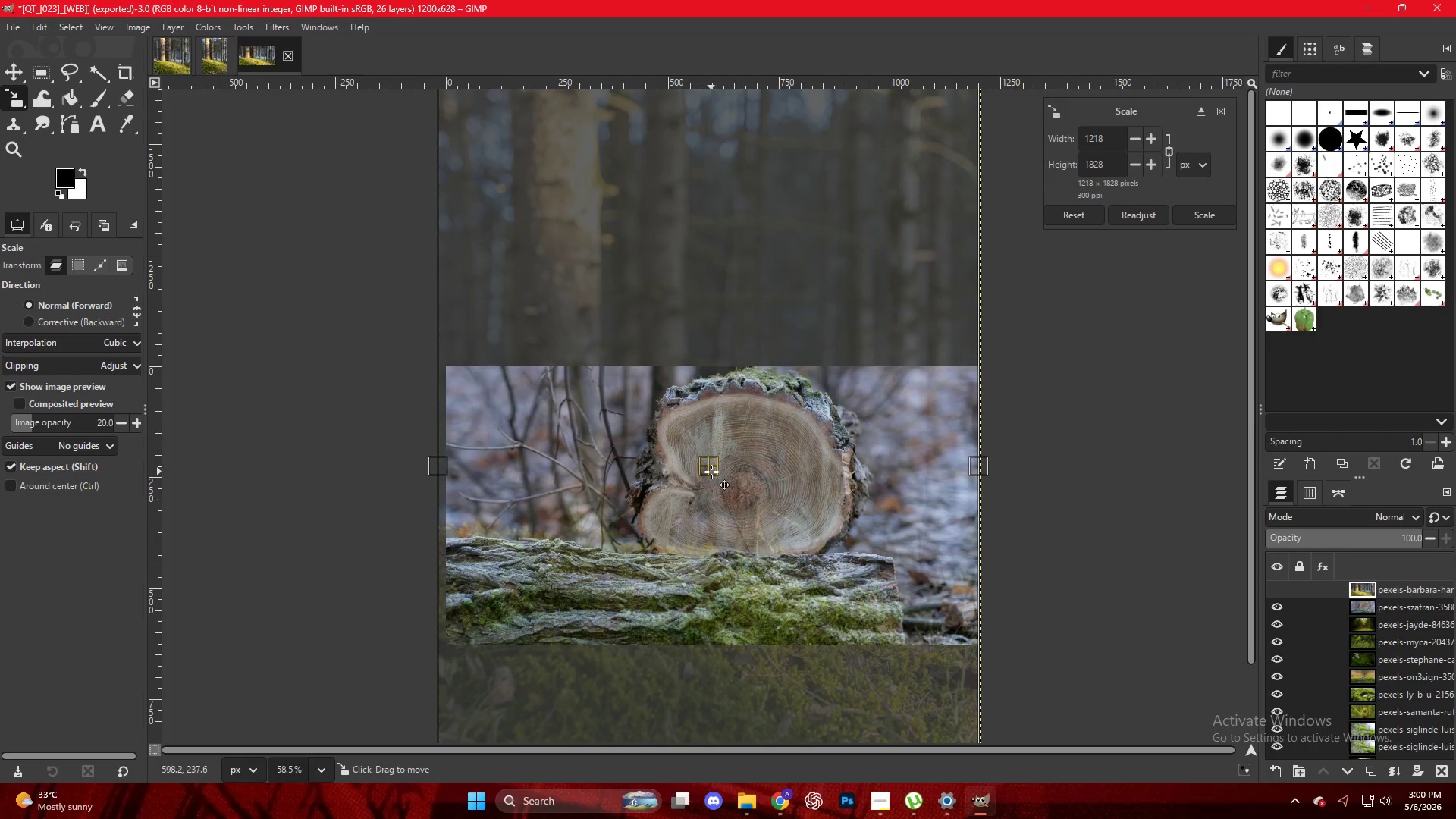 
left_click_drag(start_coordinate=[711, 472], to_coordinate=[714, 458])
 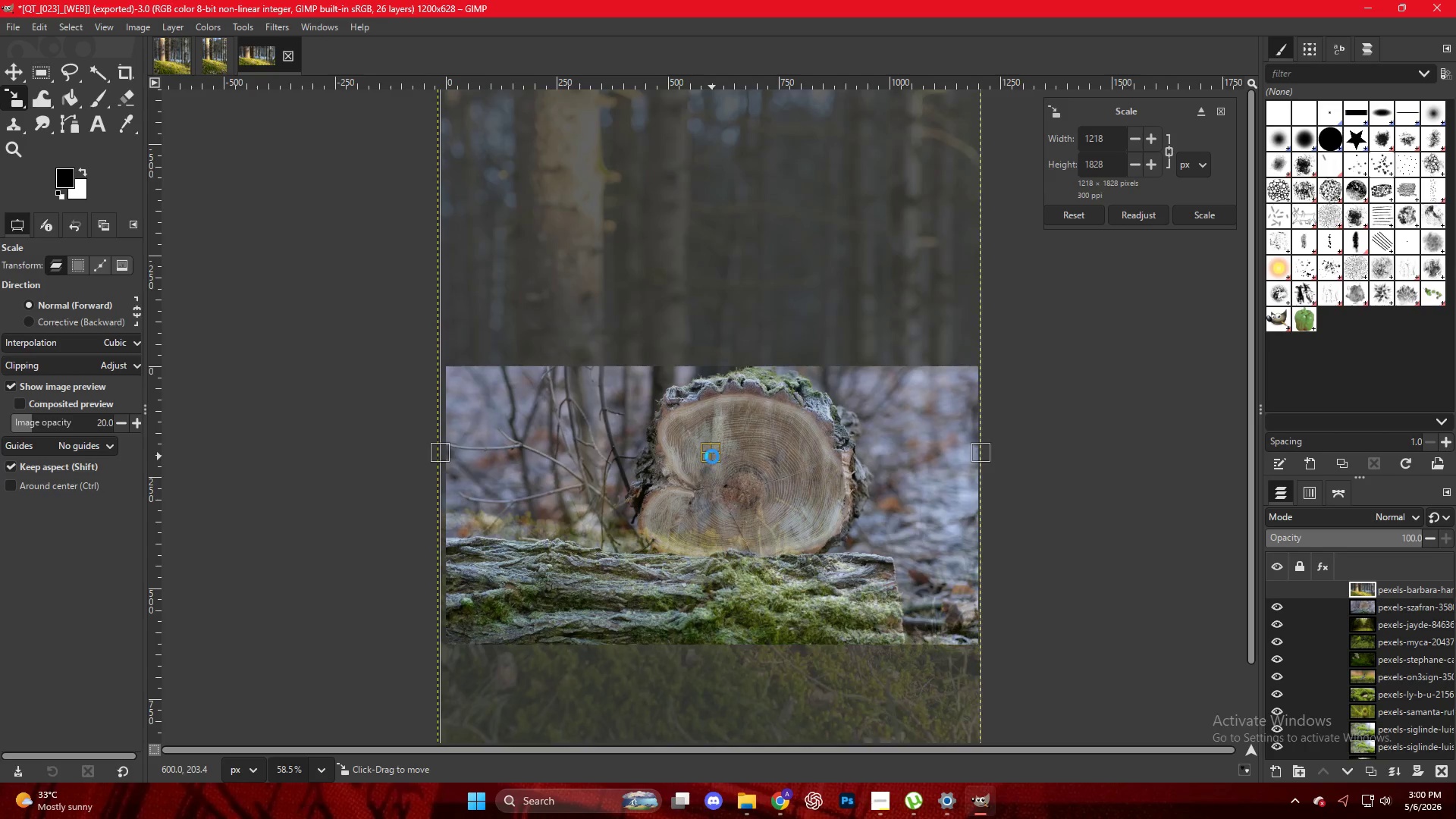 
key(NumpadEnter)
 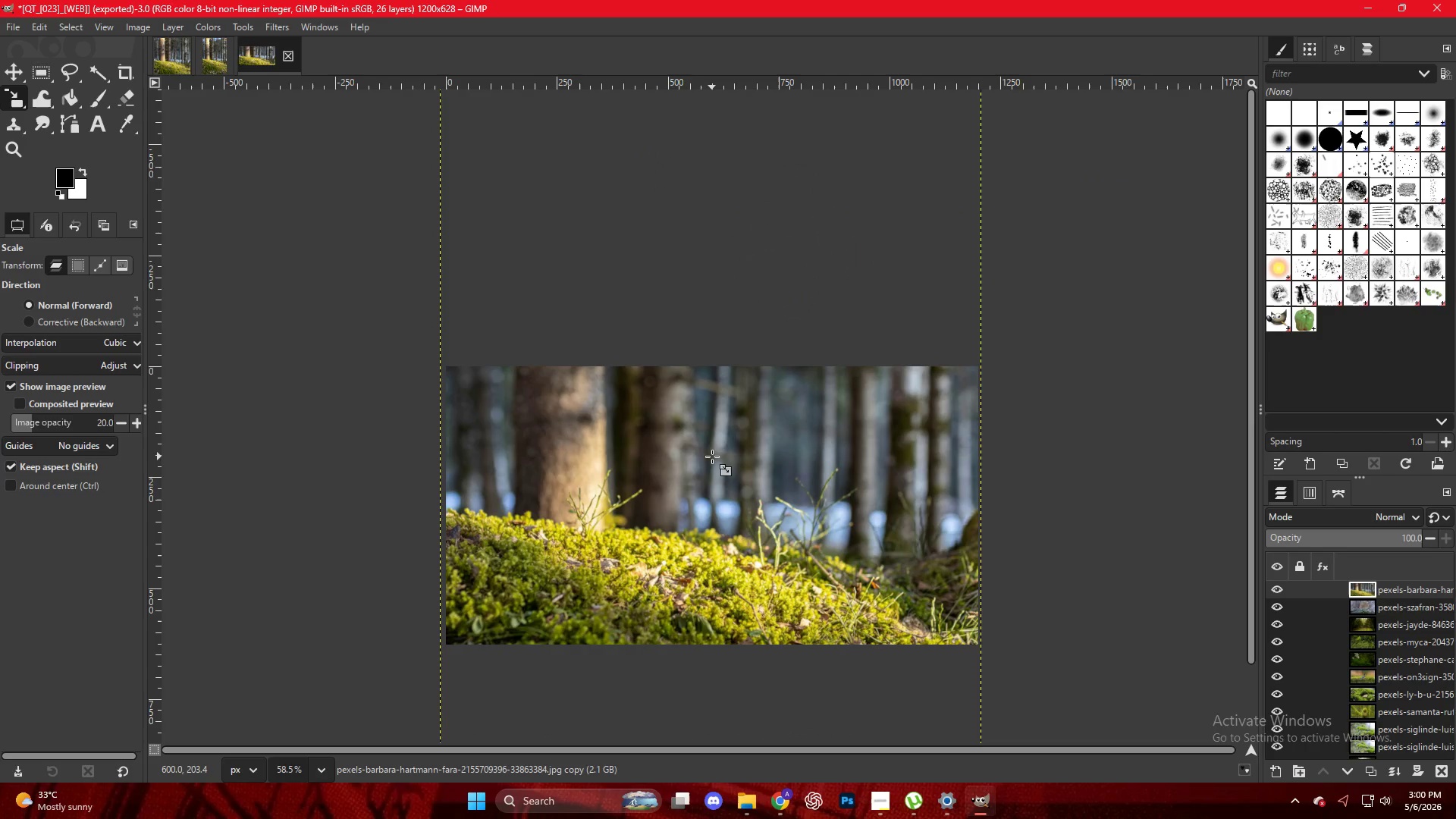 
key(Control+Shift+E)
 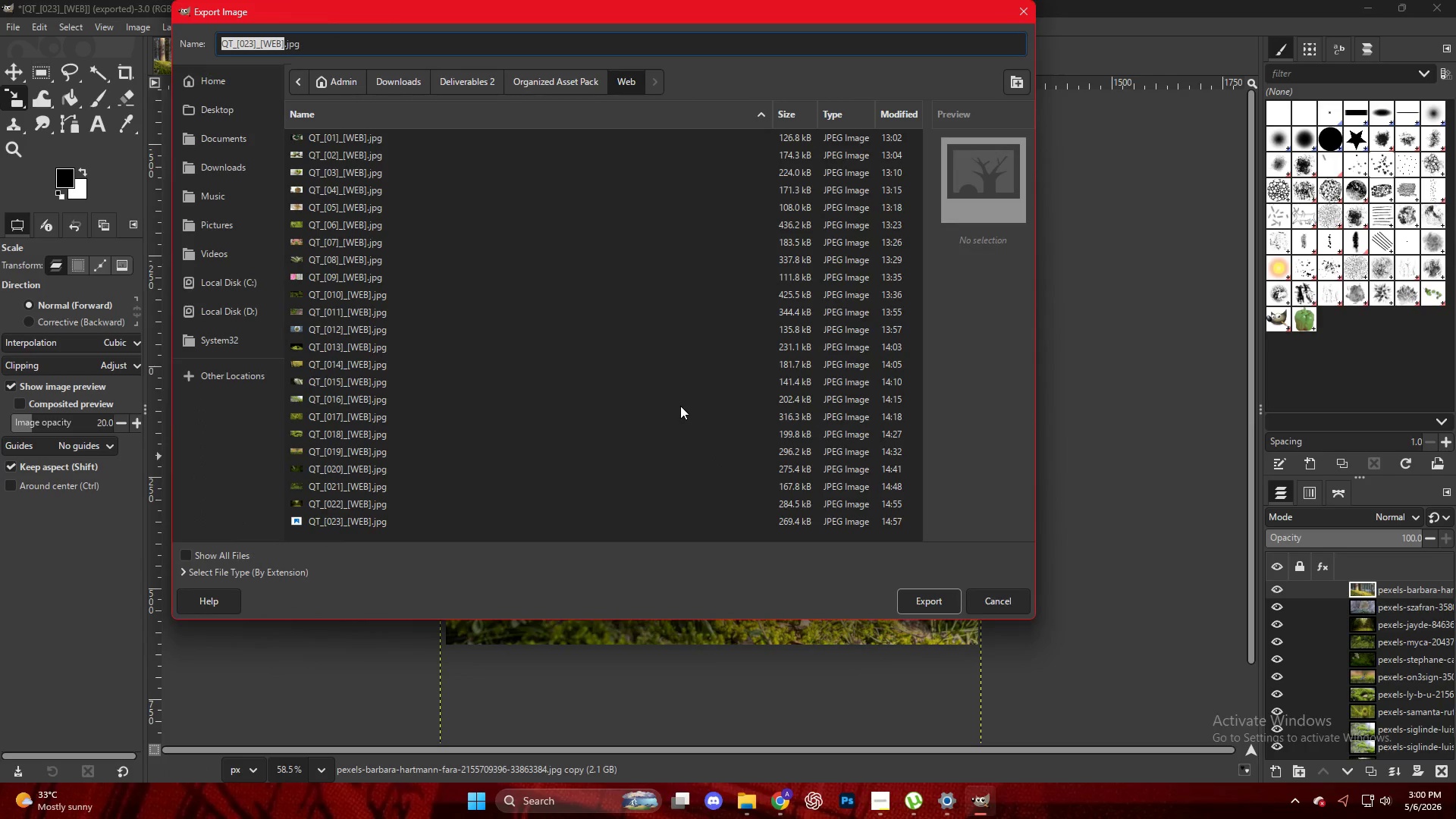 
scroll: coordinate [574, 450], scroll_direction: down, amount: 6.0
 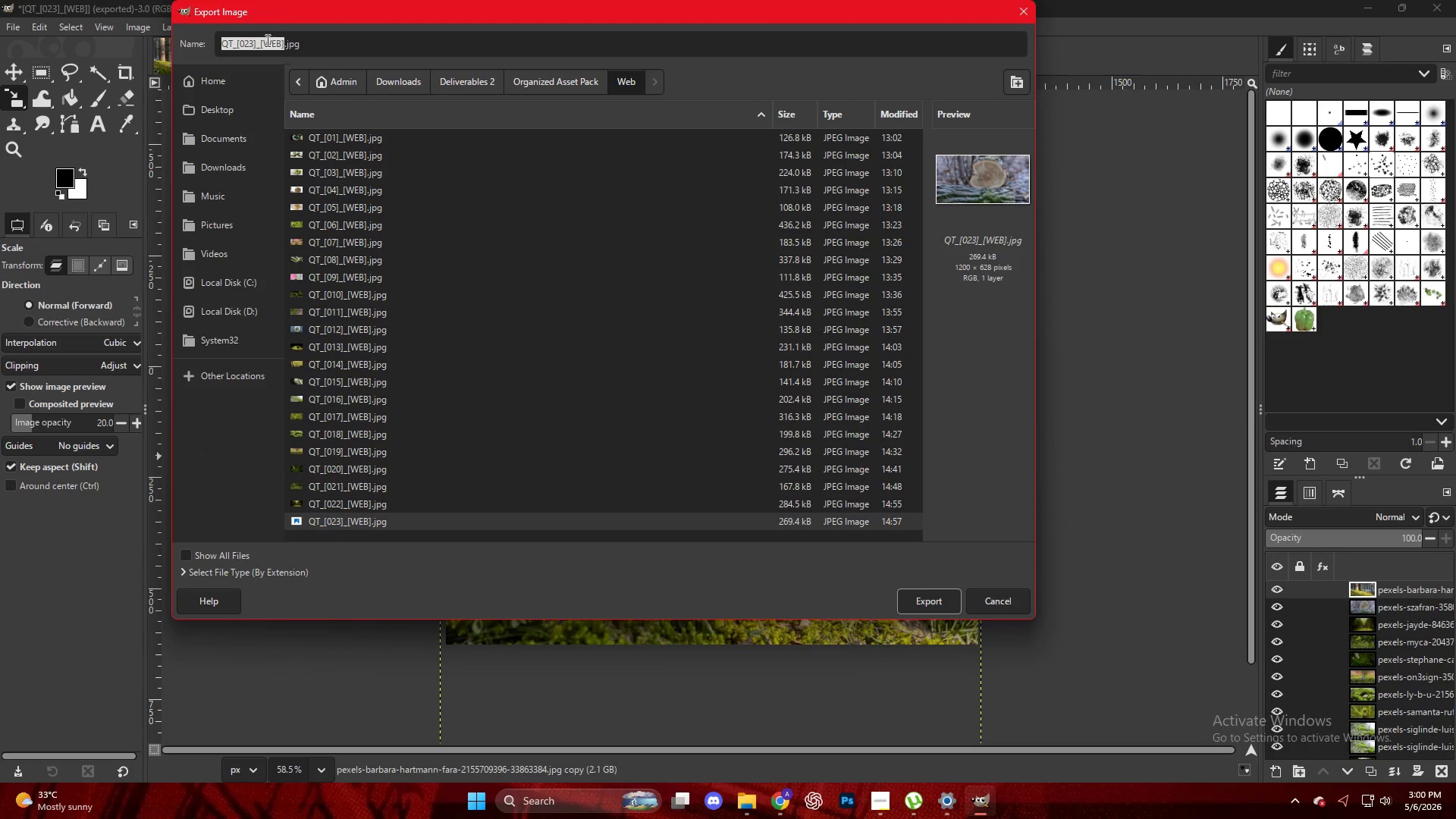 
left_click([254, 39])
 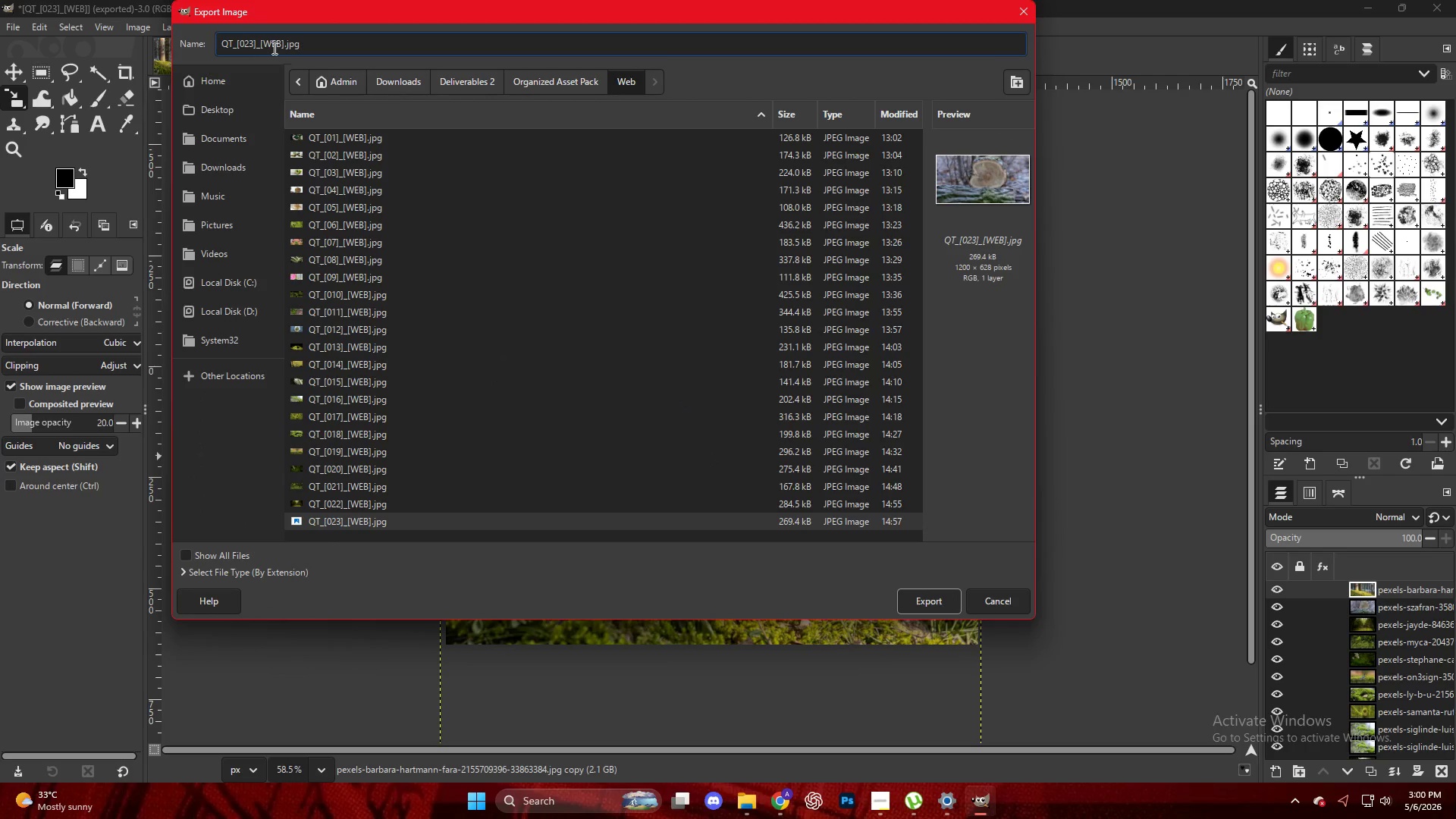 
key(Backspace)
 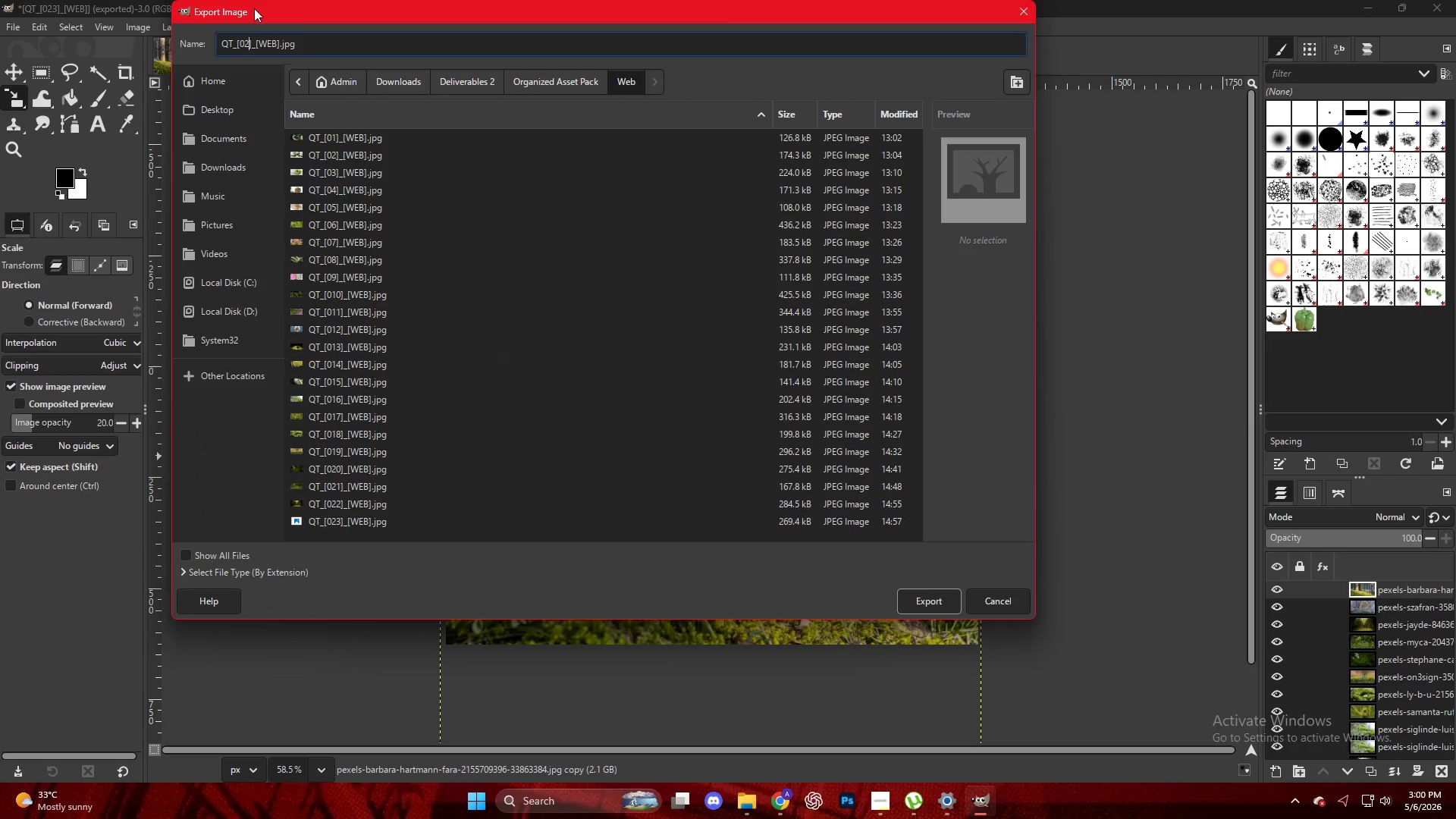 
key(Numpad4)
 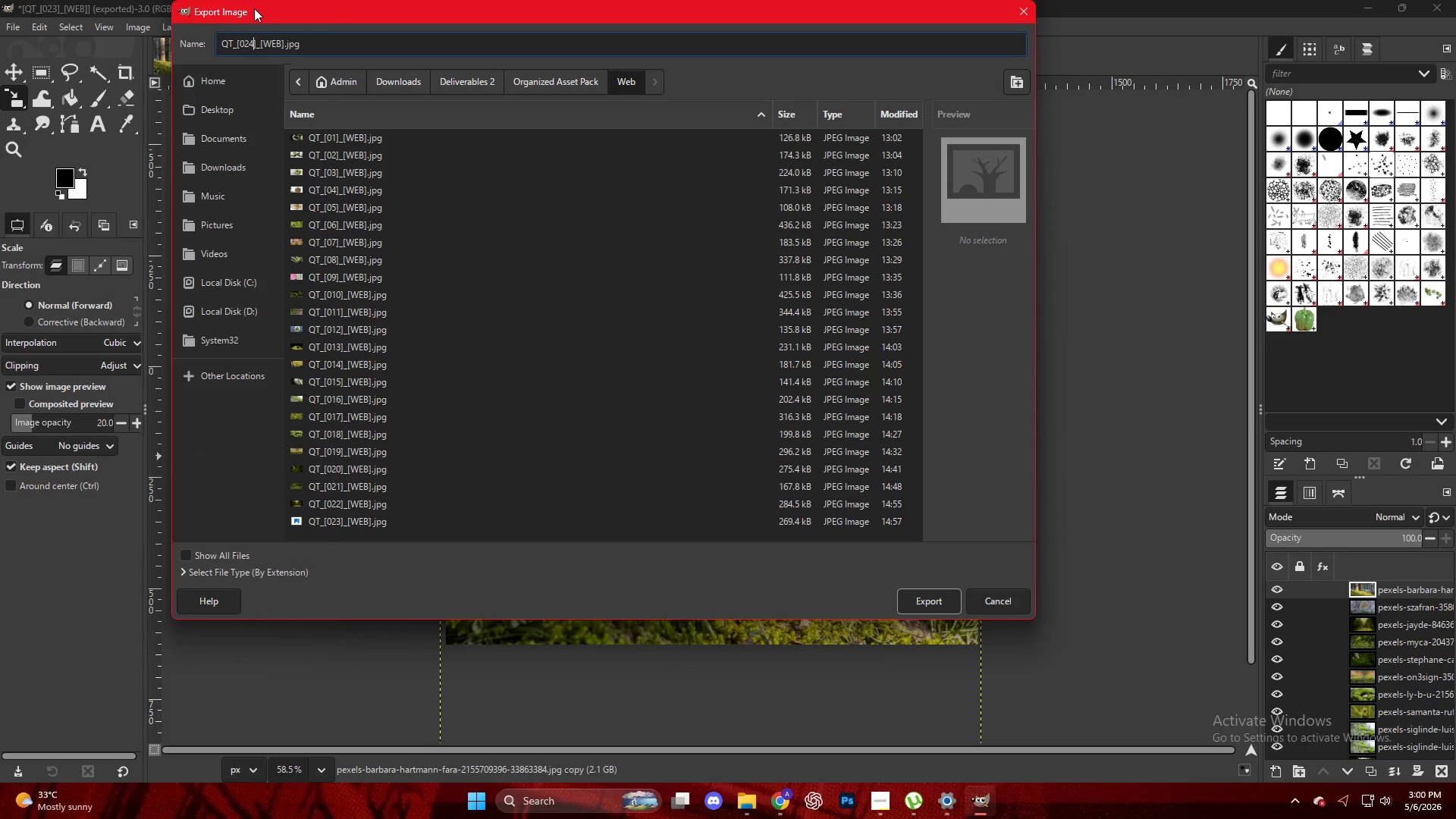 
key(NumpadEnter)
 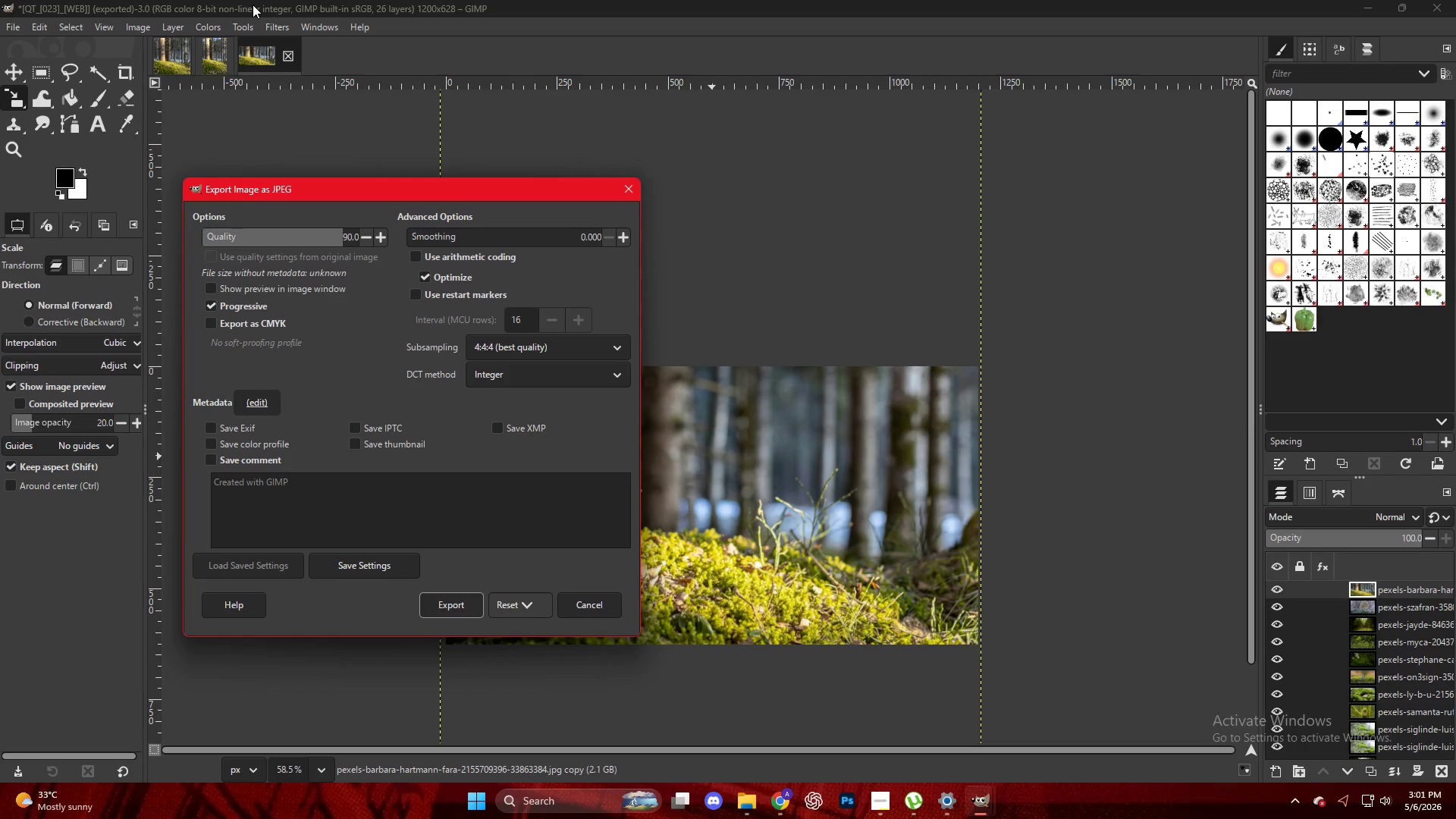 
wait(38.76)
 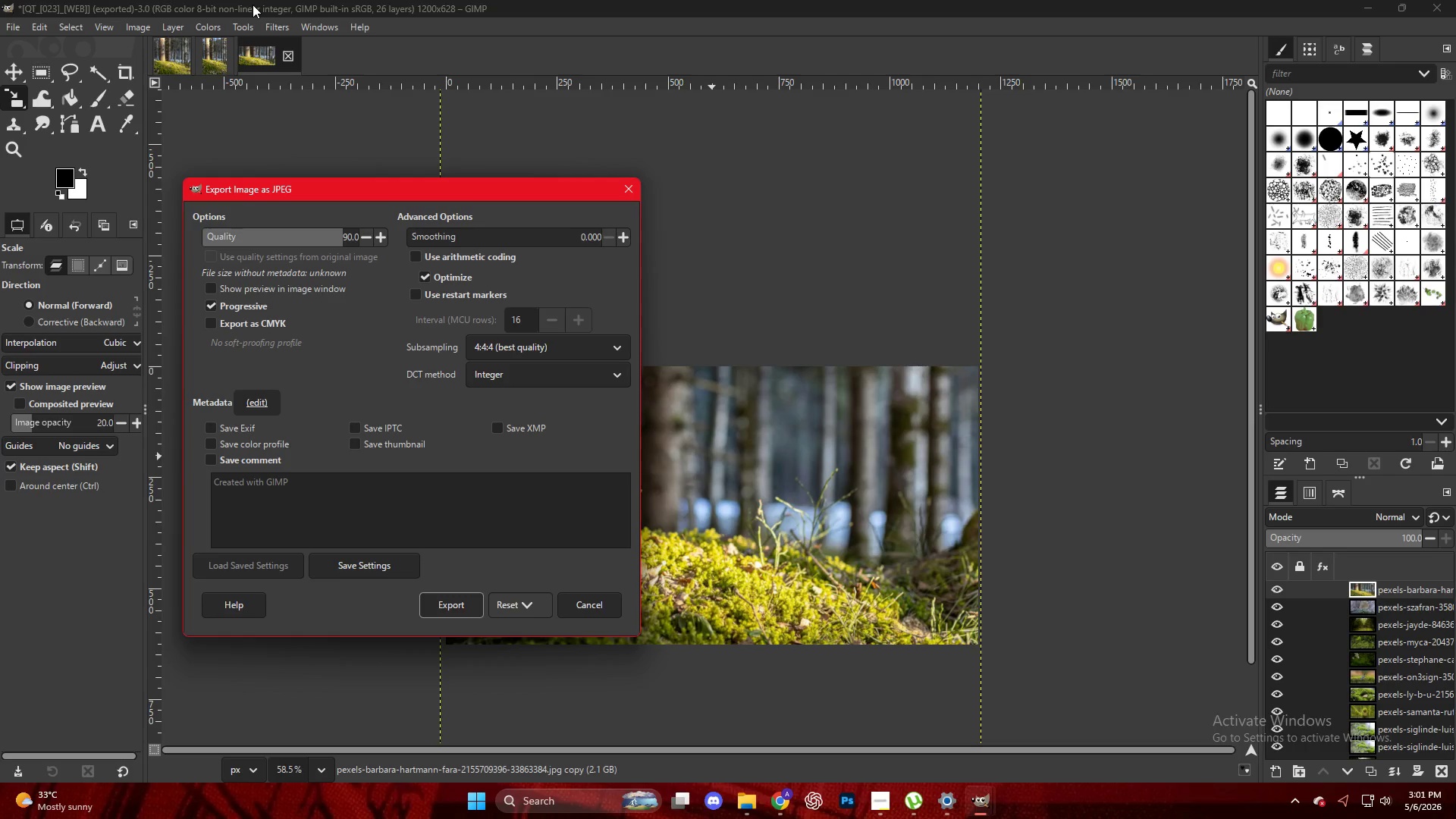 
left_click([463, 614])
 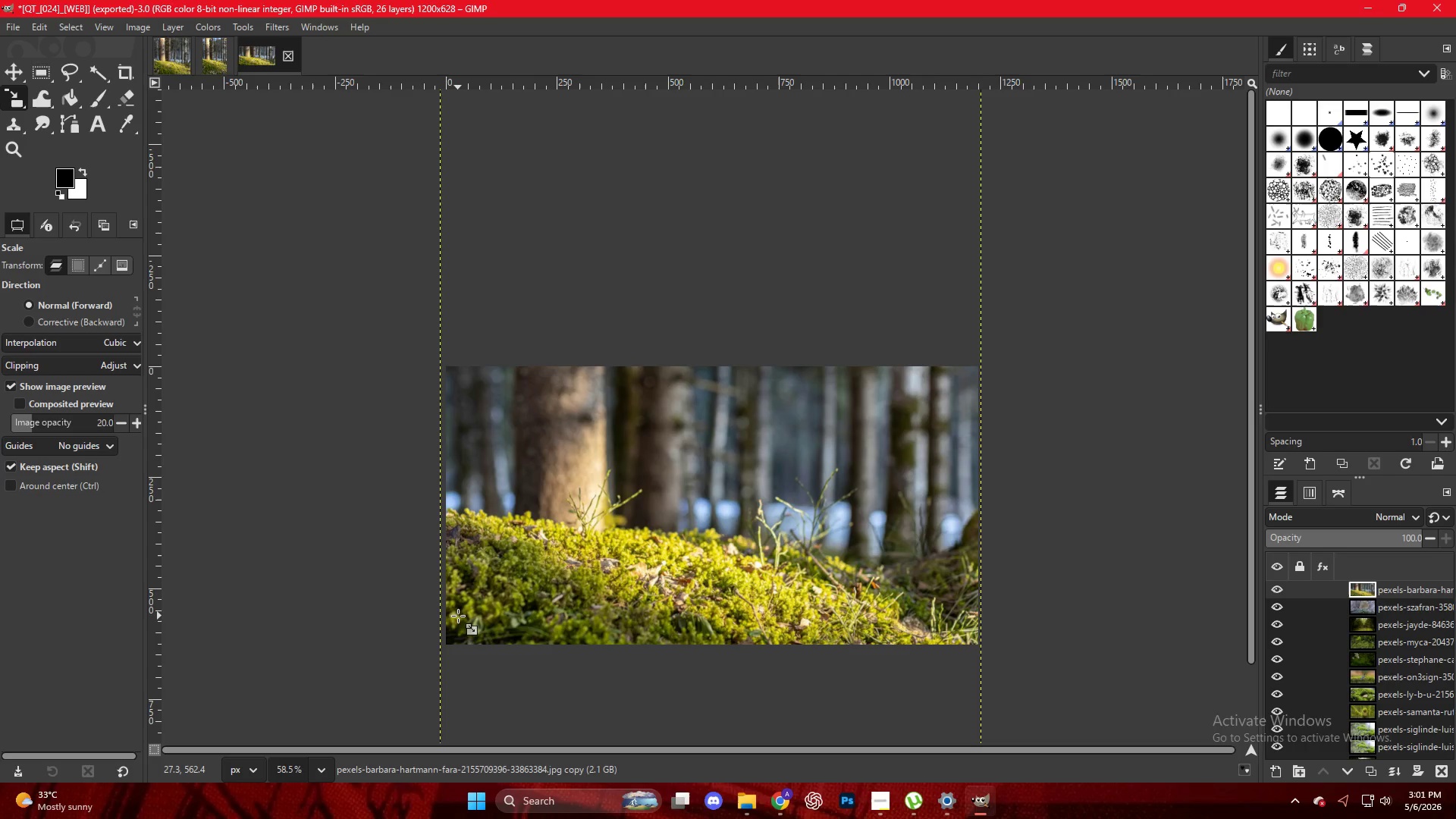 
wait(38.66)
 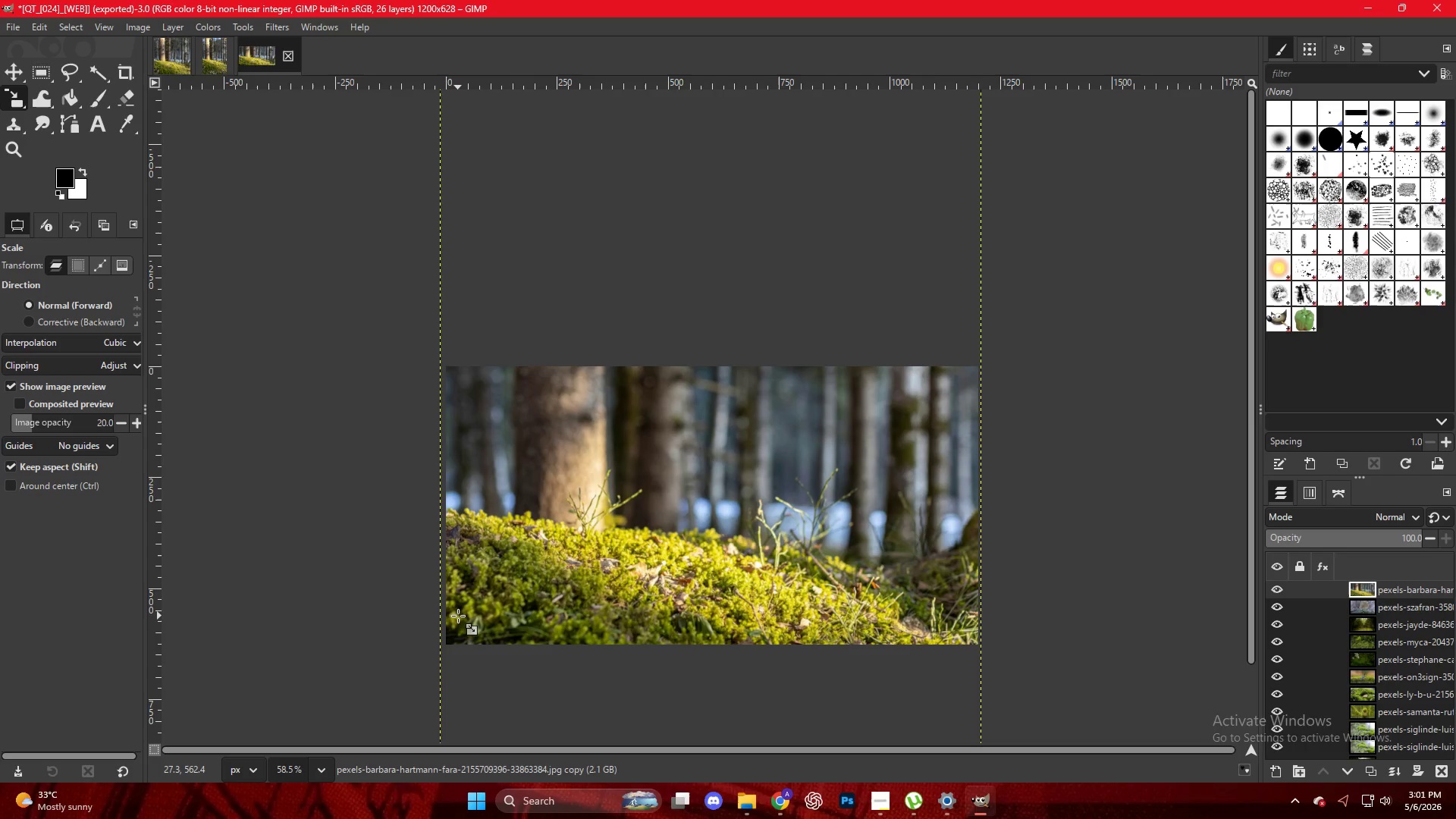 
left_click([782, 793])
 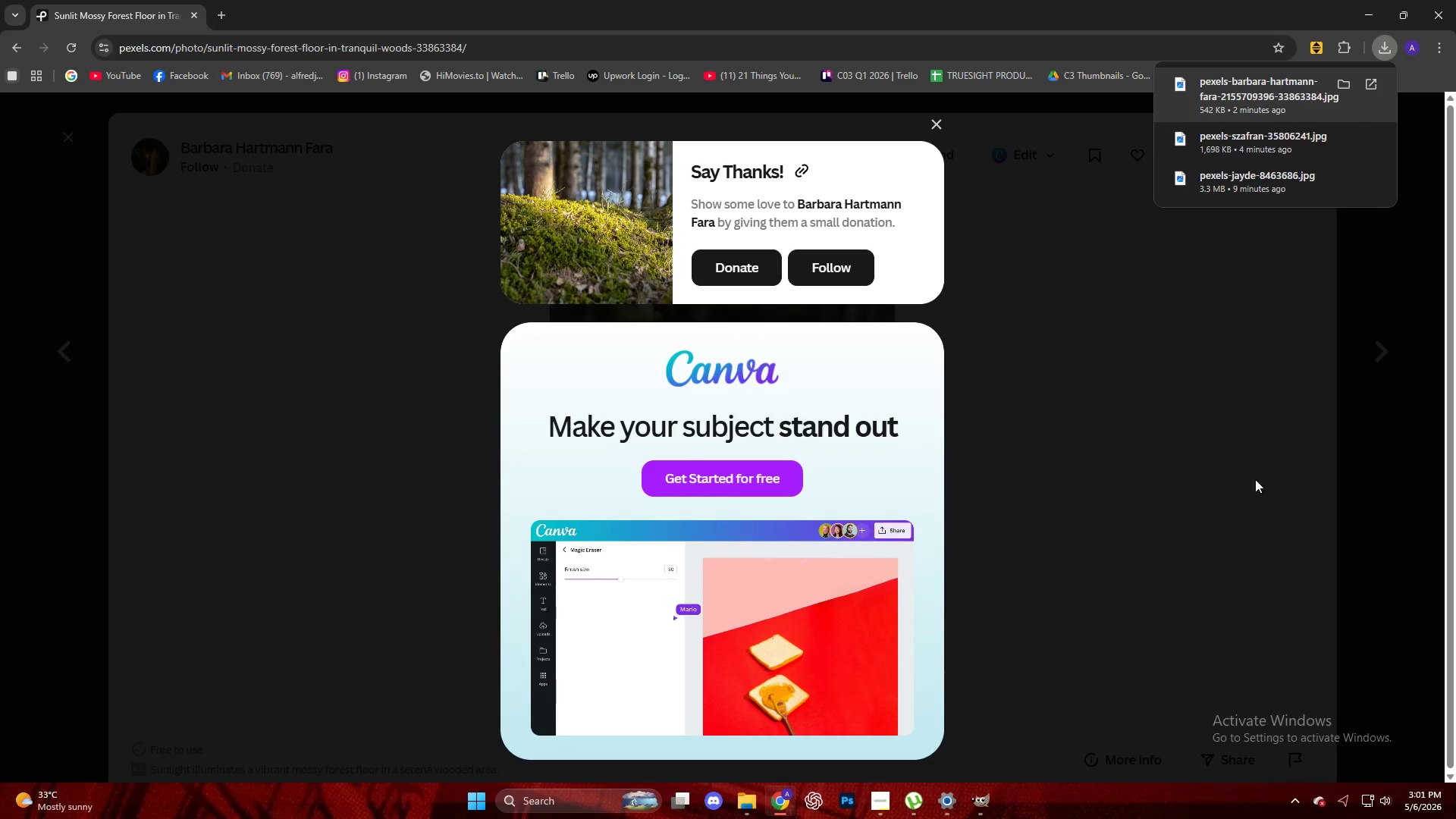 
left_click([1263, 475])
 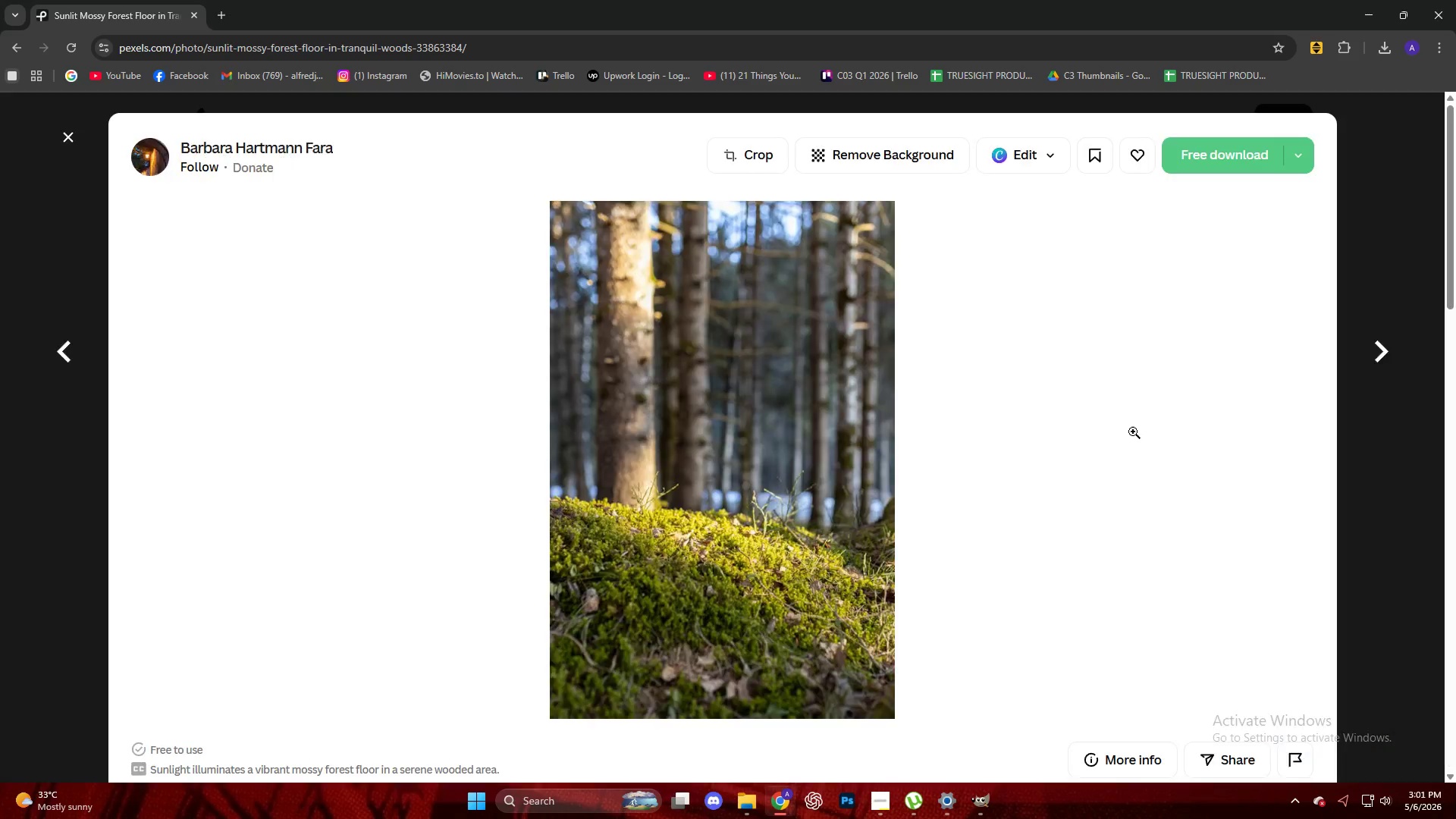 
scroll: coordinate [1115, 577], scroll_direction: down, amount: 10.0
 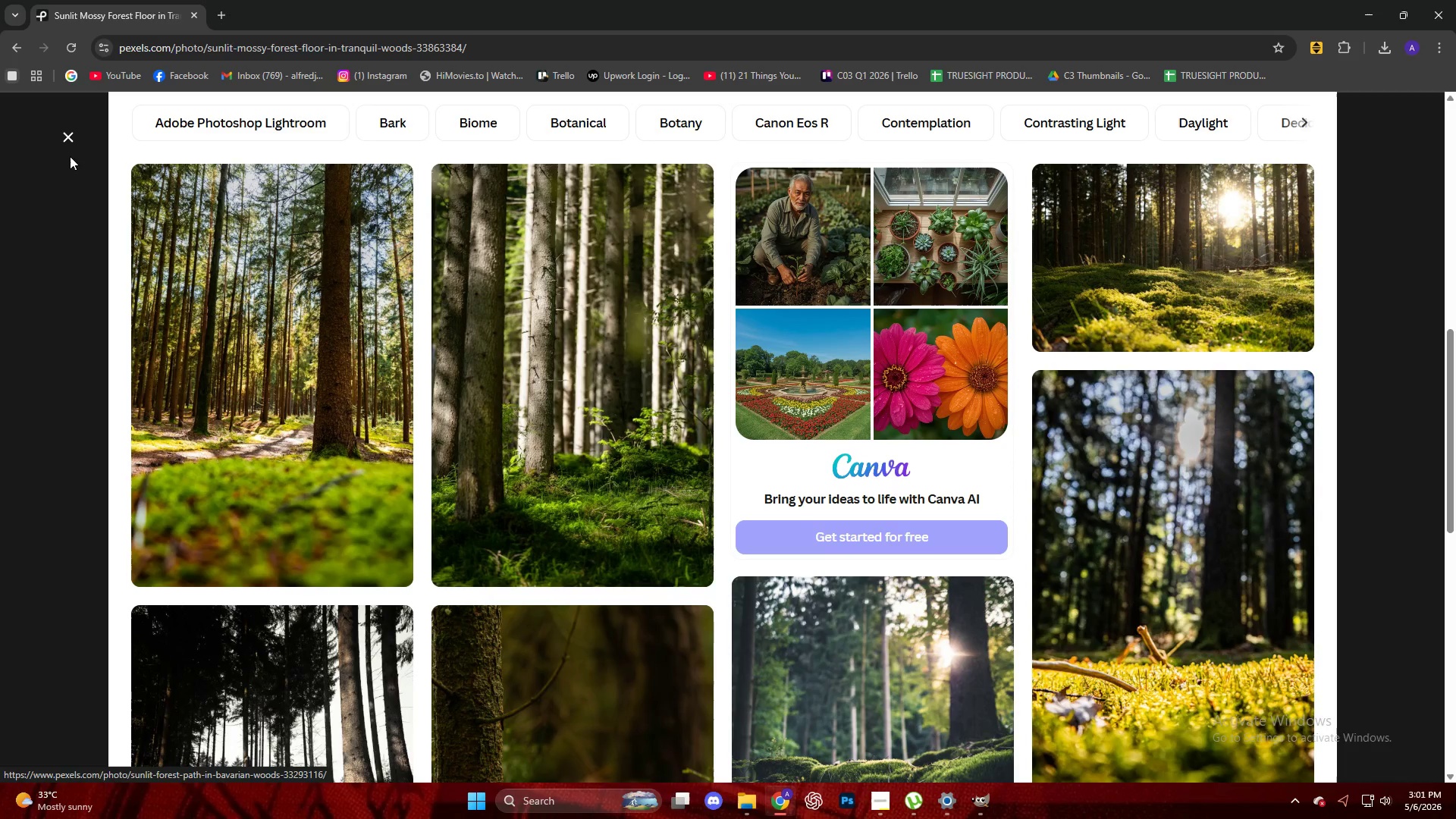 
left_click([71, 143])
 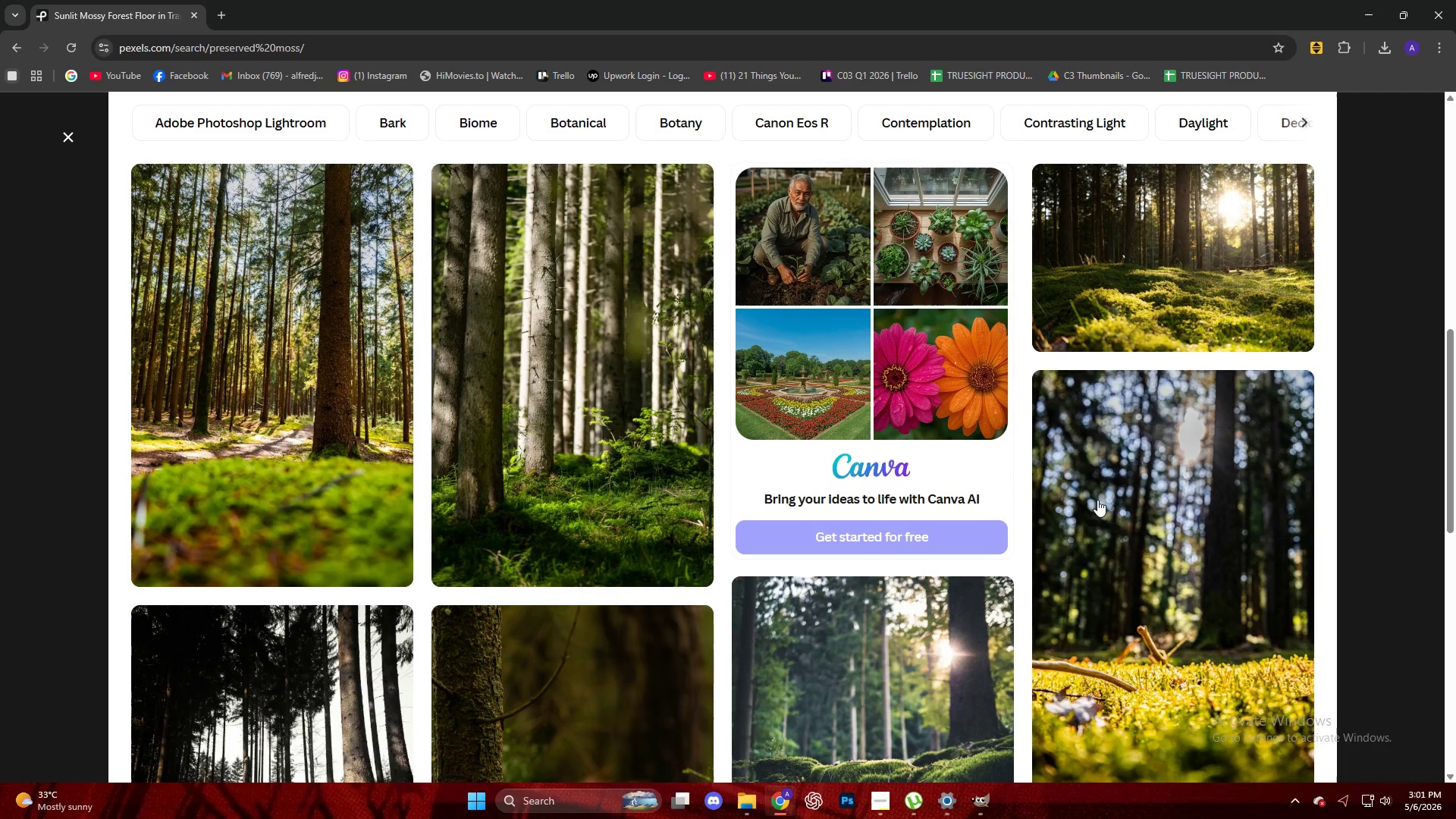 
scroll: coordinate [837, 488], scroll_direction: down, amount: 25.0
 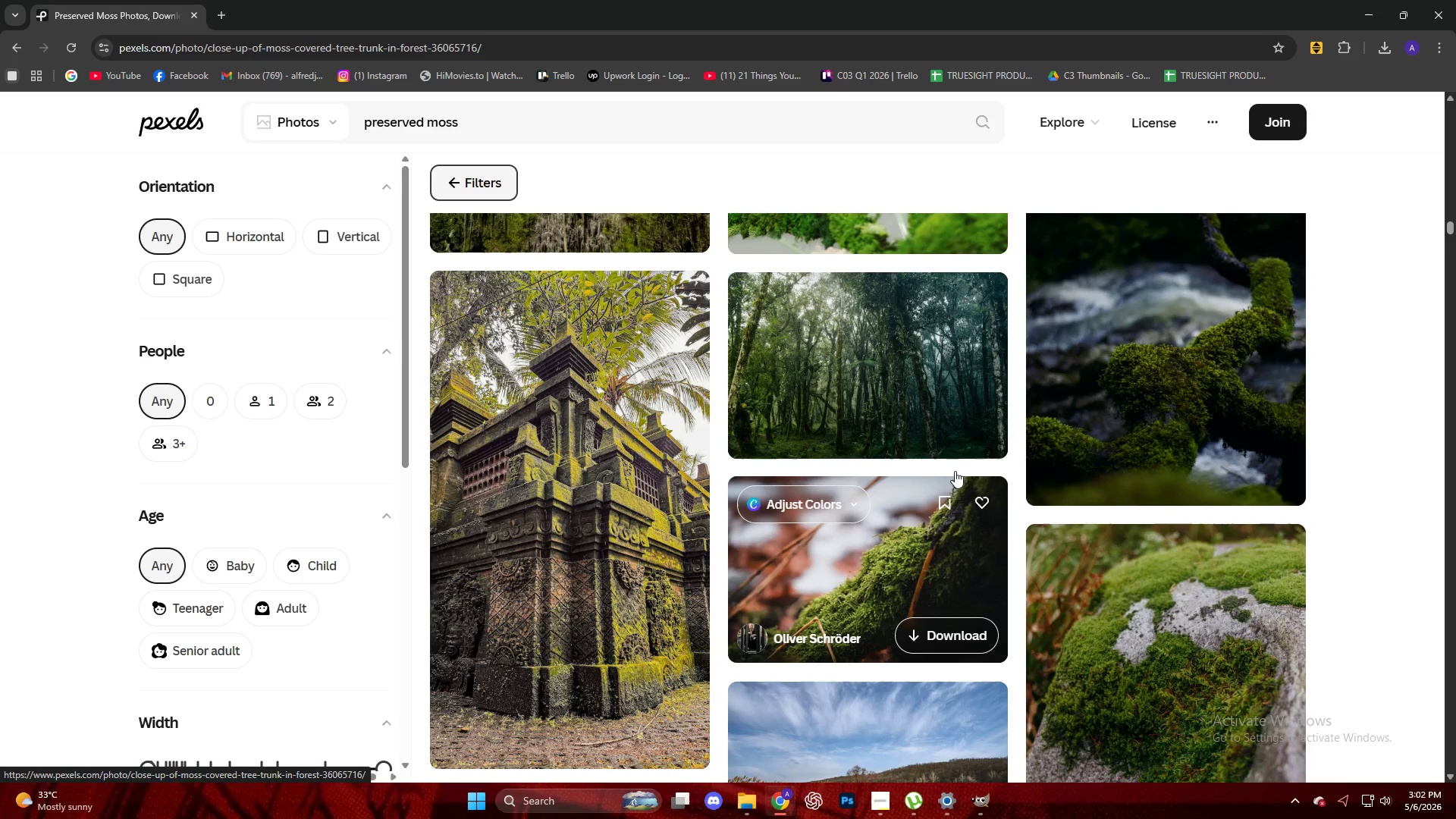 
left_click([887, 549])
 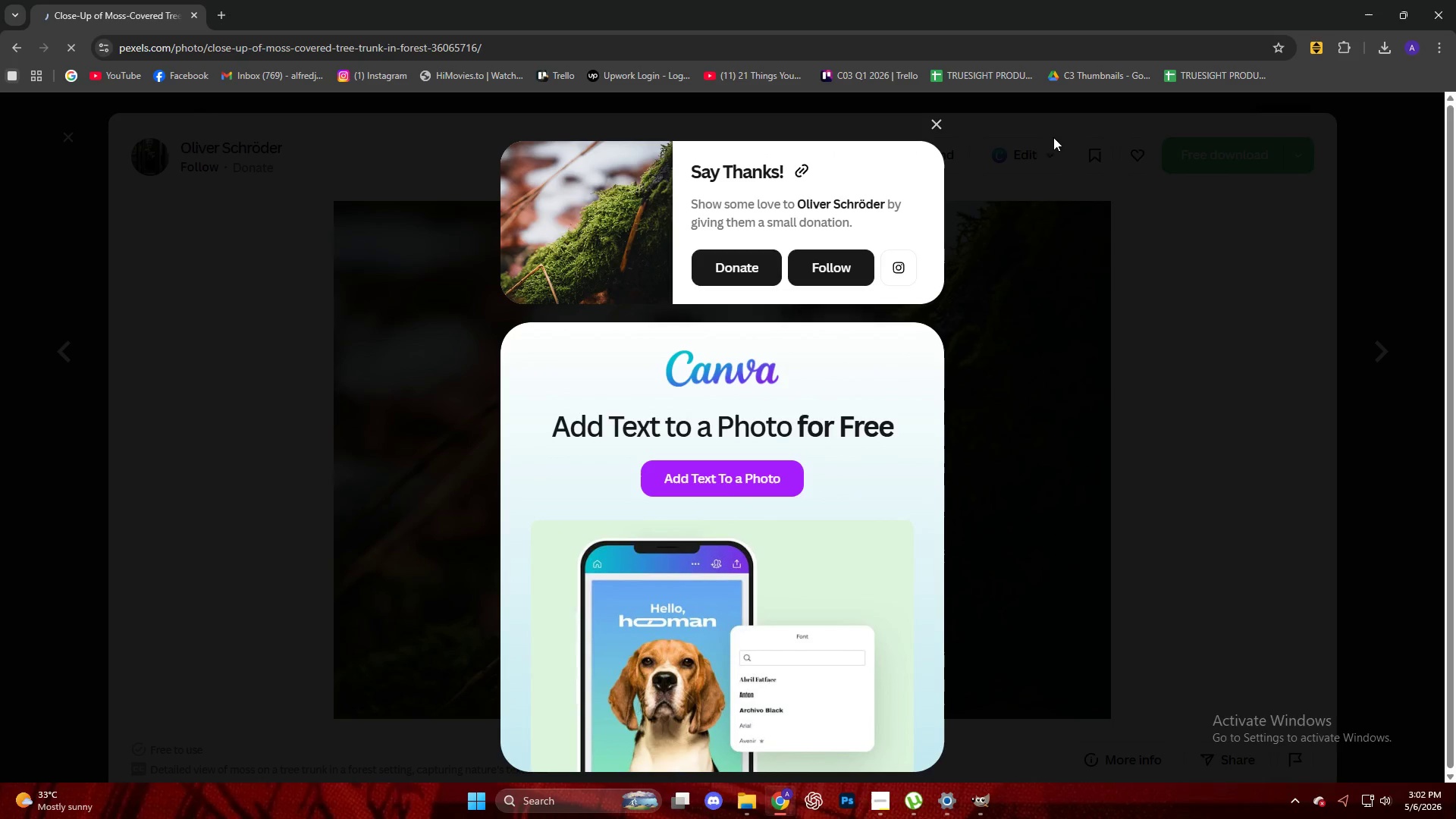 
double_click([937, 129])
 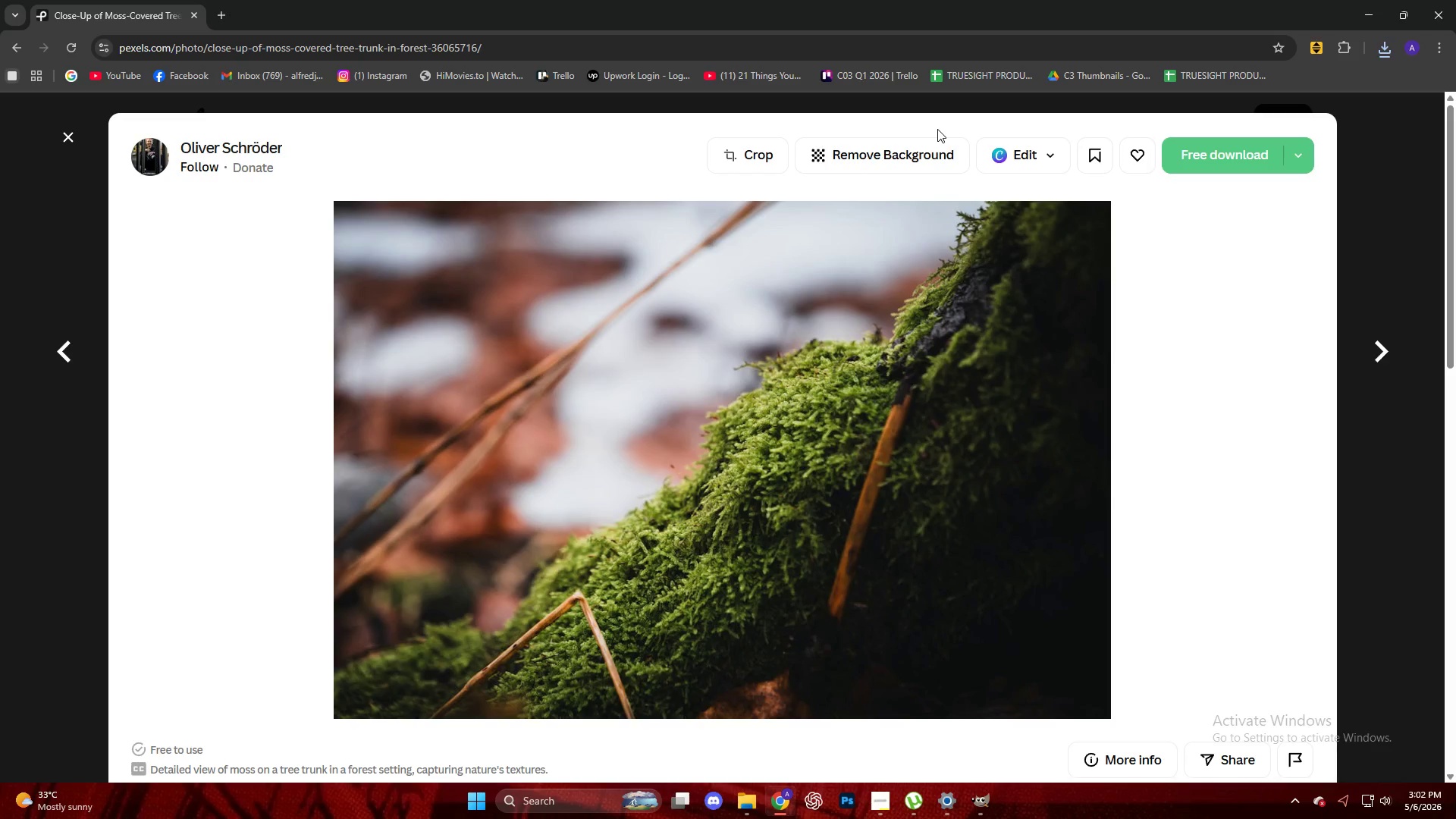 
wait(41.34)
 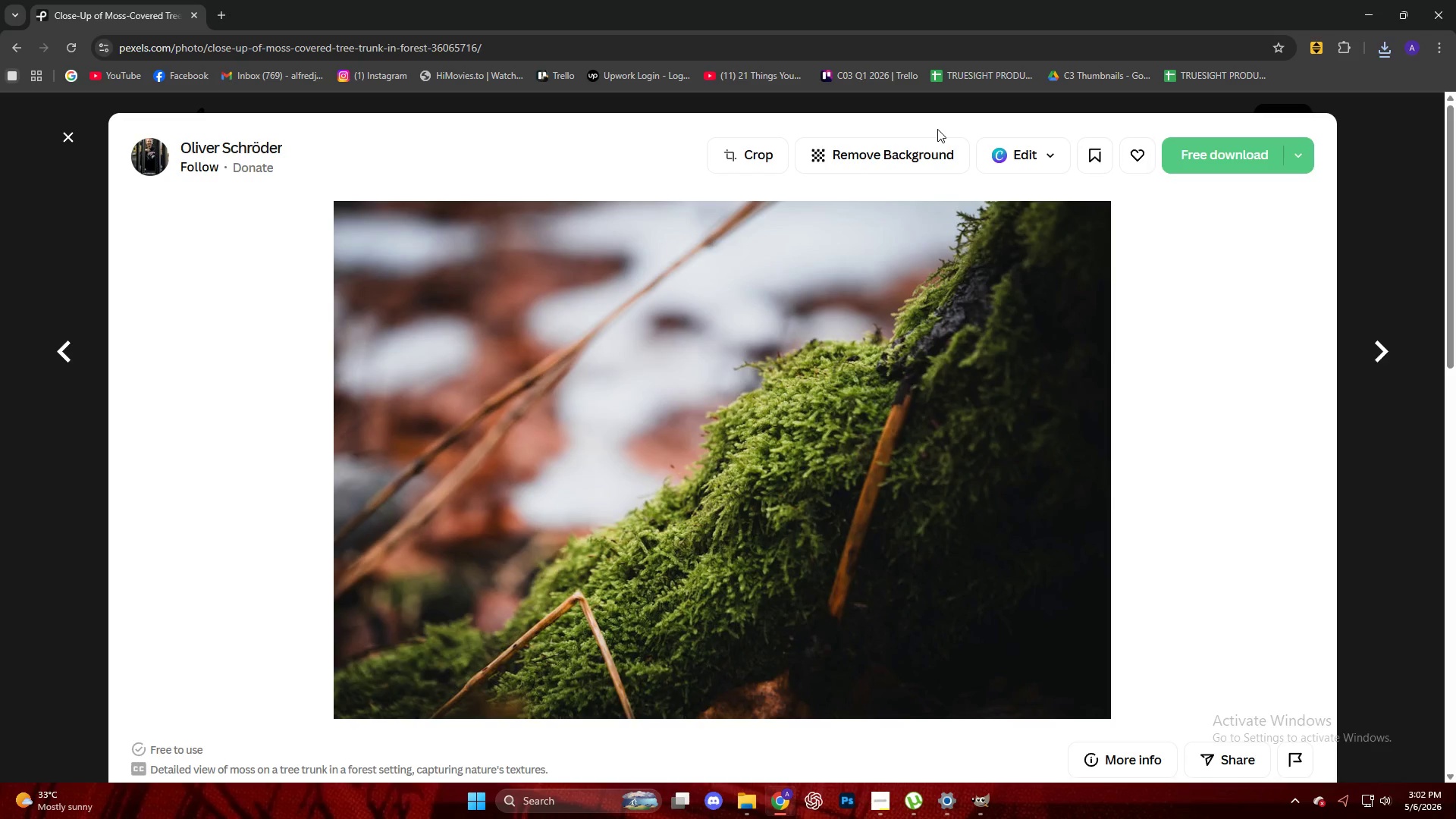 
mouse_move([1068, 77])
 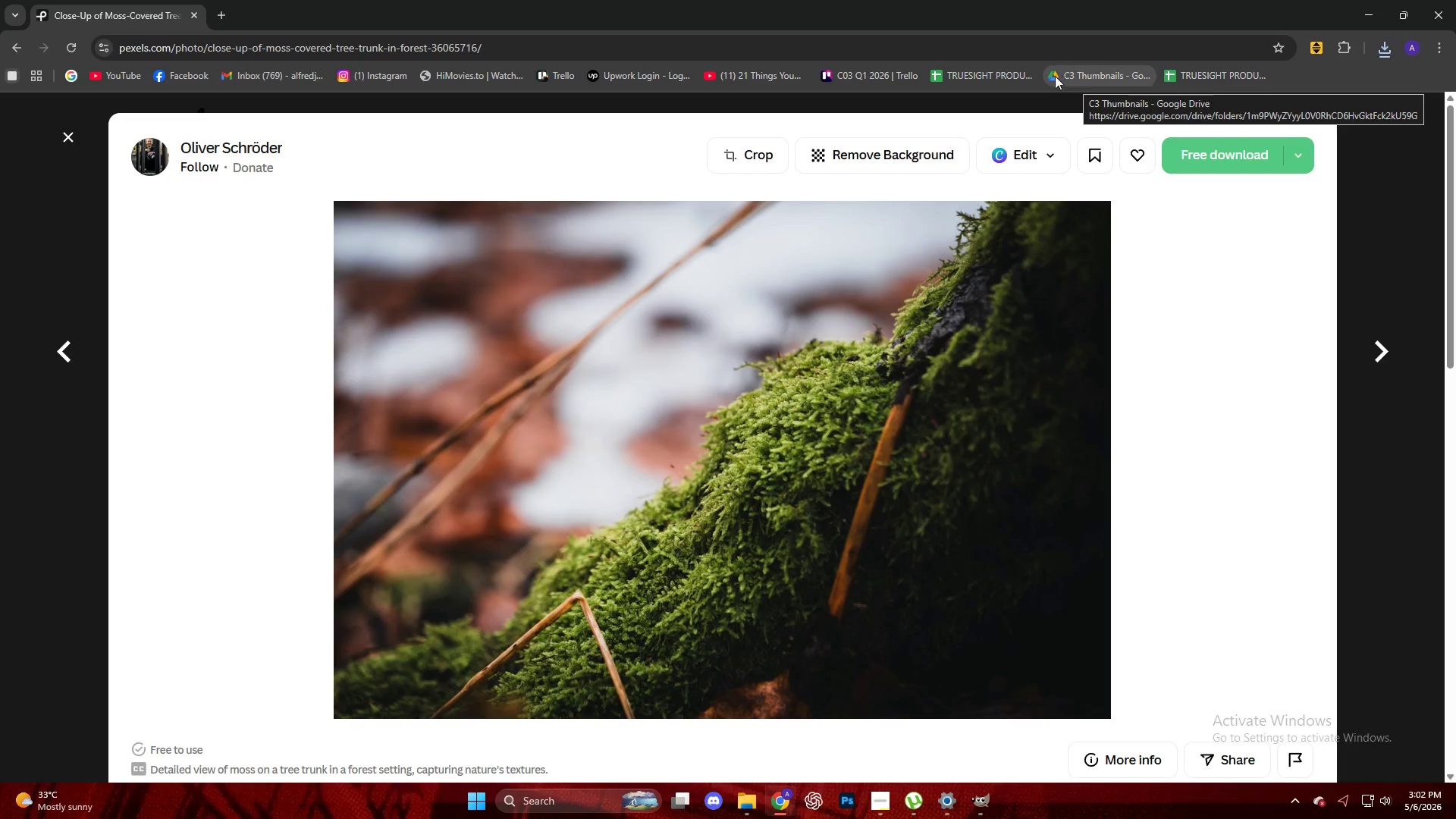 
left_click([1381, 48])
 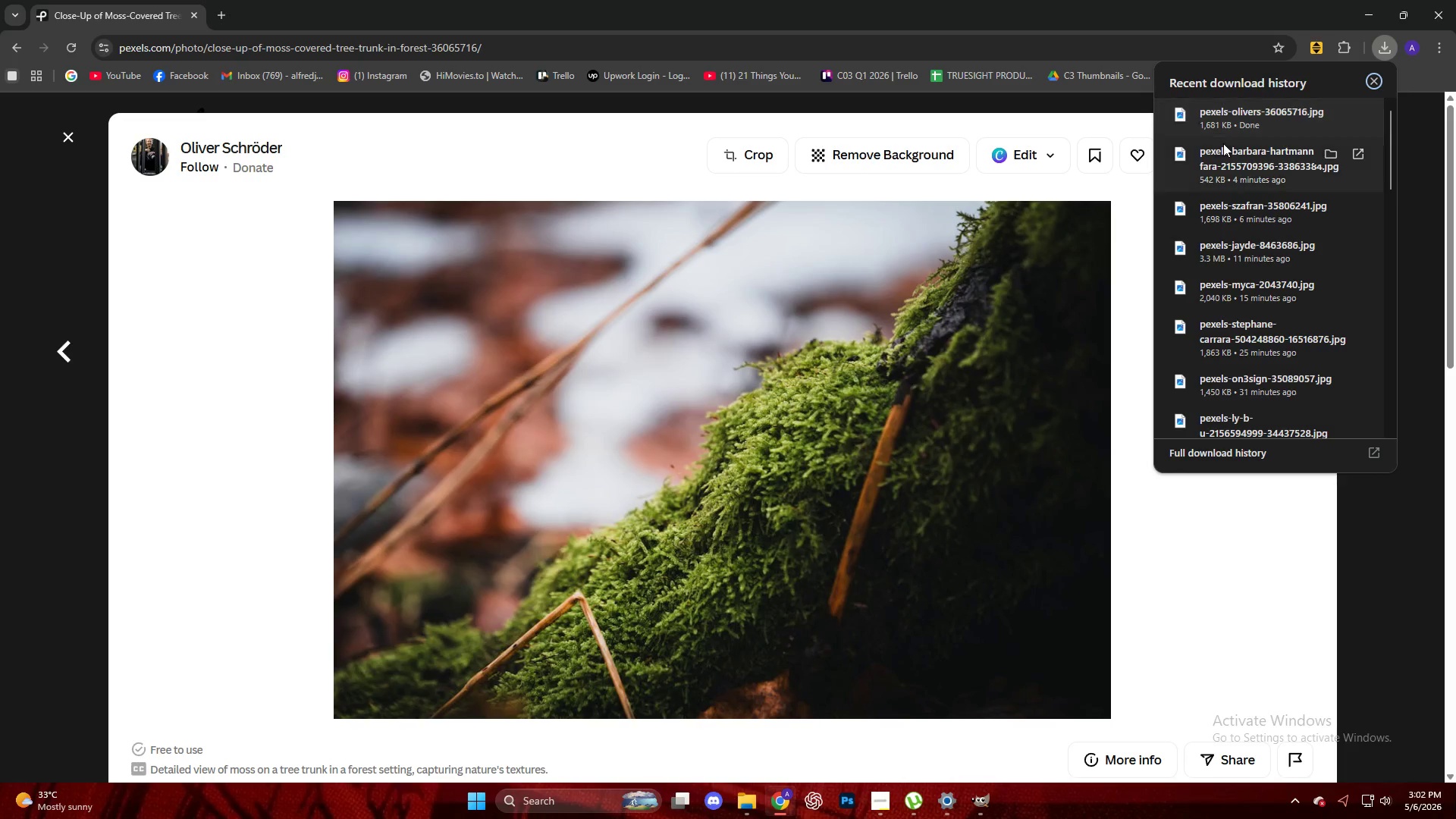 
left_click_drag(start_coordinate=[1228, 124], to_coordinate=[802, 470])
 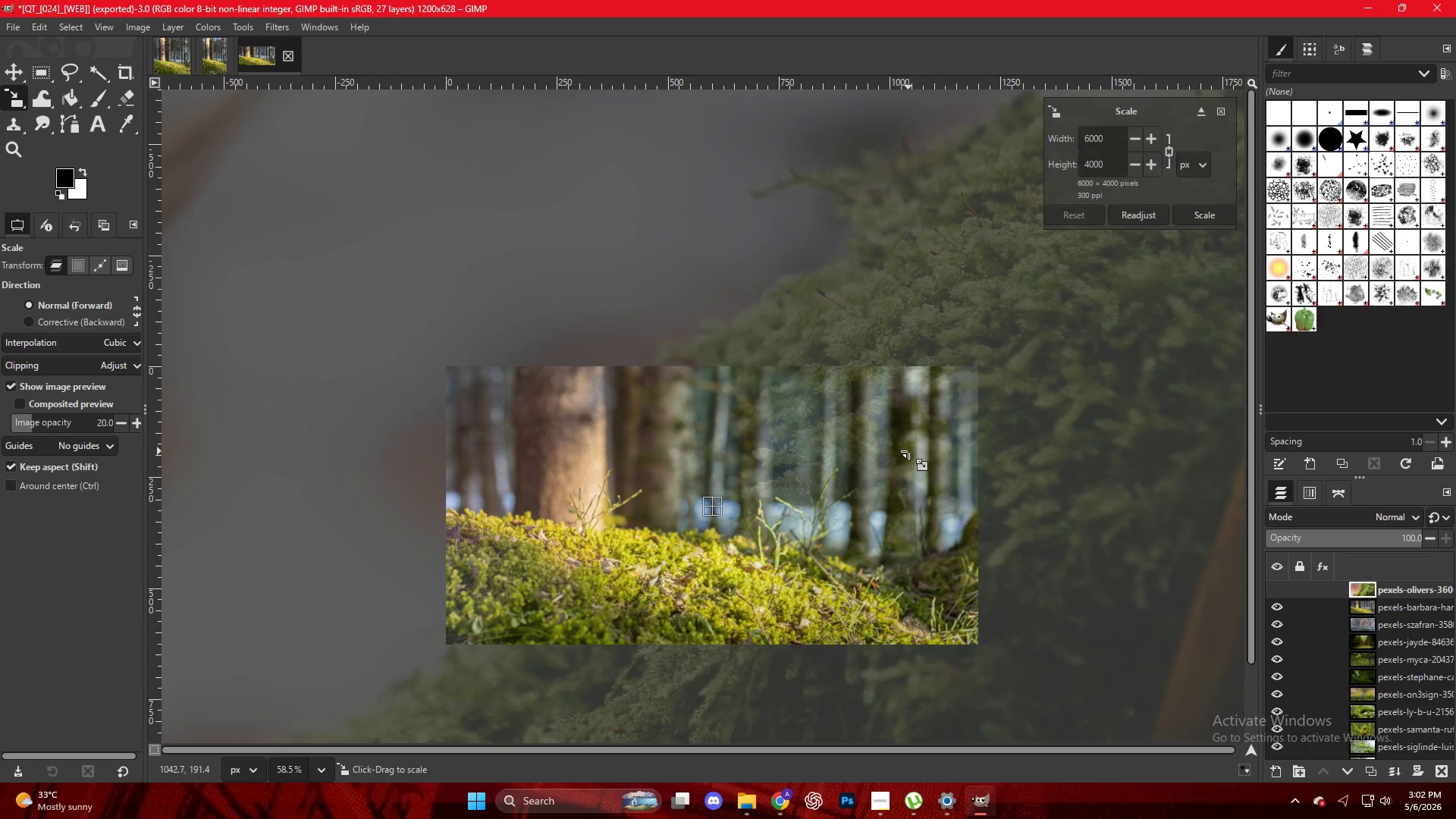 
hold_key(key=ControlLeft, duration=0.72)
scroll: coordinate [896, 449], scroll_direction: down, amount: 9.0
 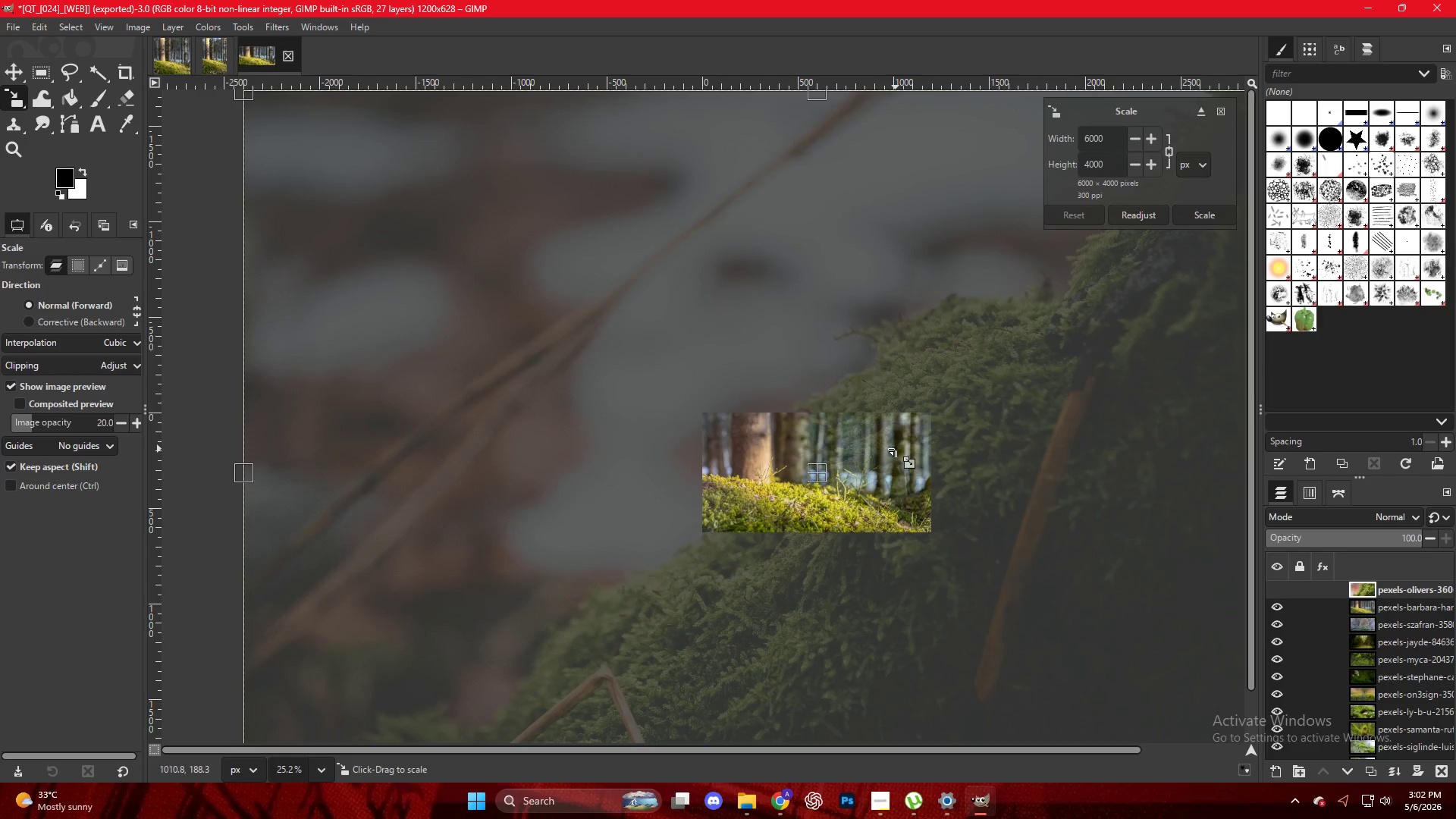 
key(Control+ControlLeft)
 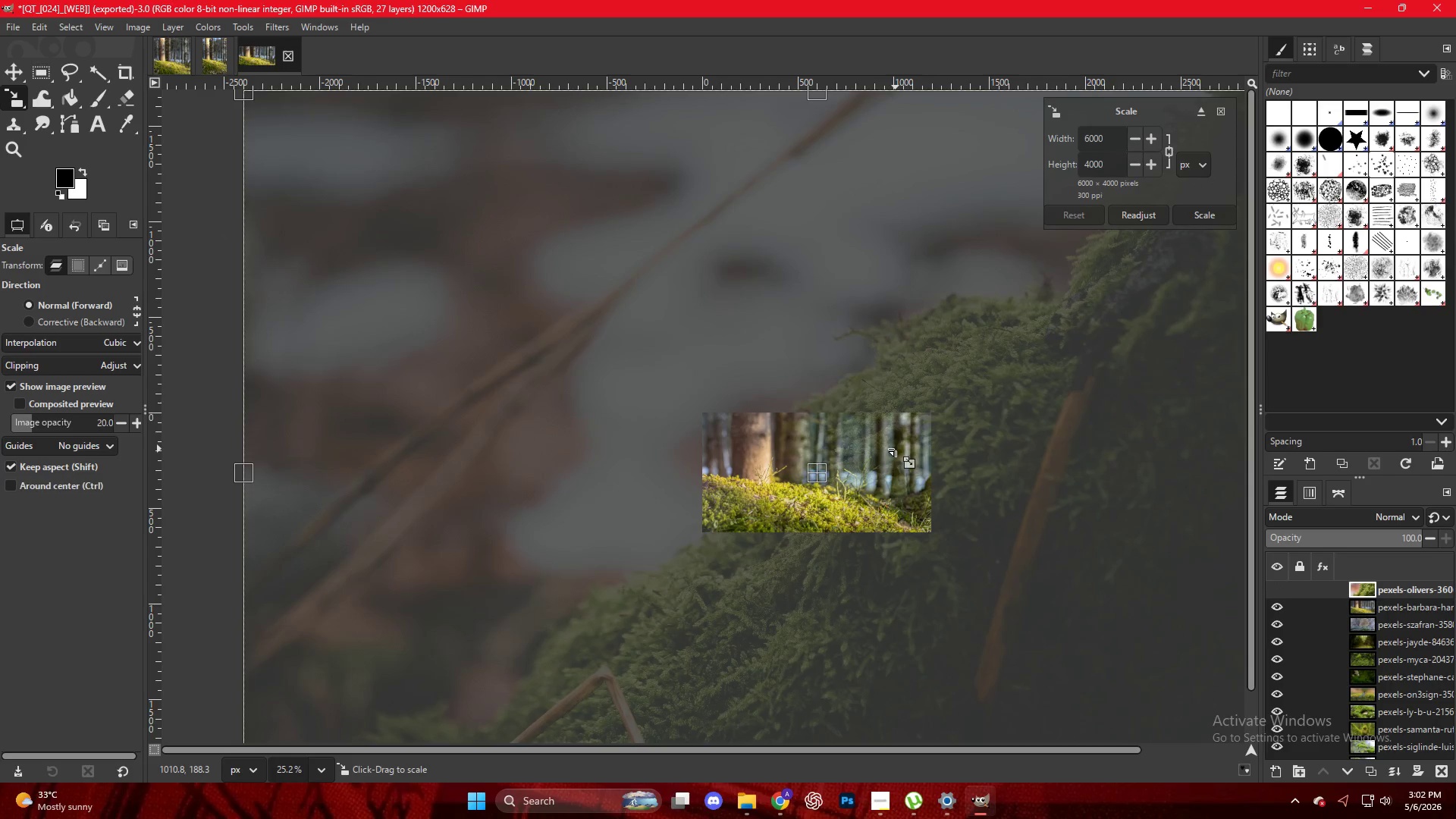 
scroll: coordinate [896, 449], scroll_direction: down, amount: 3.0
 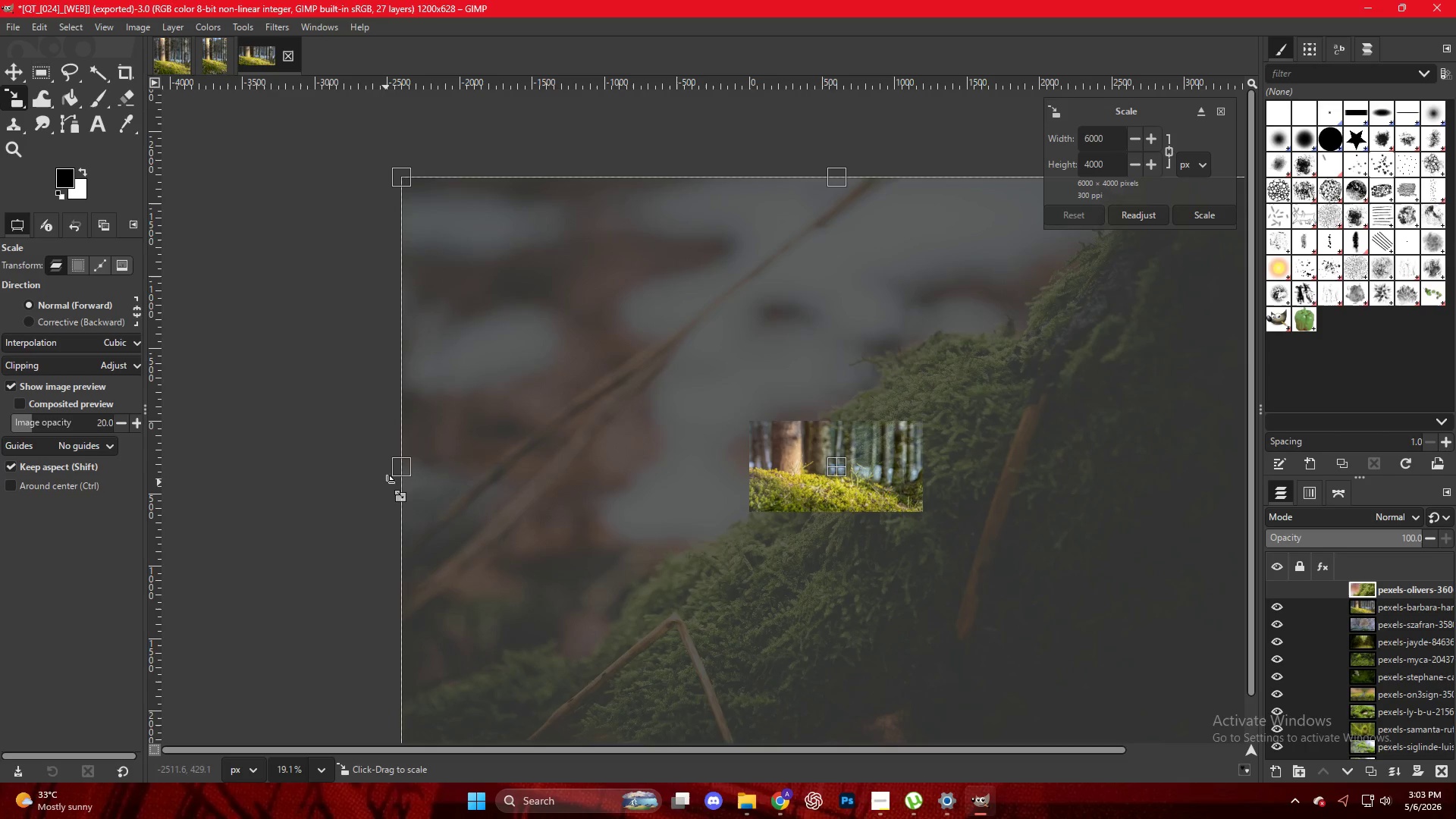 
left_click_drag(start_coordinate=[396, 475], to_coordinate=[742, 482])
 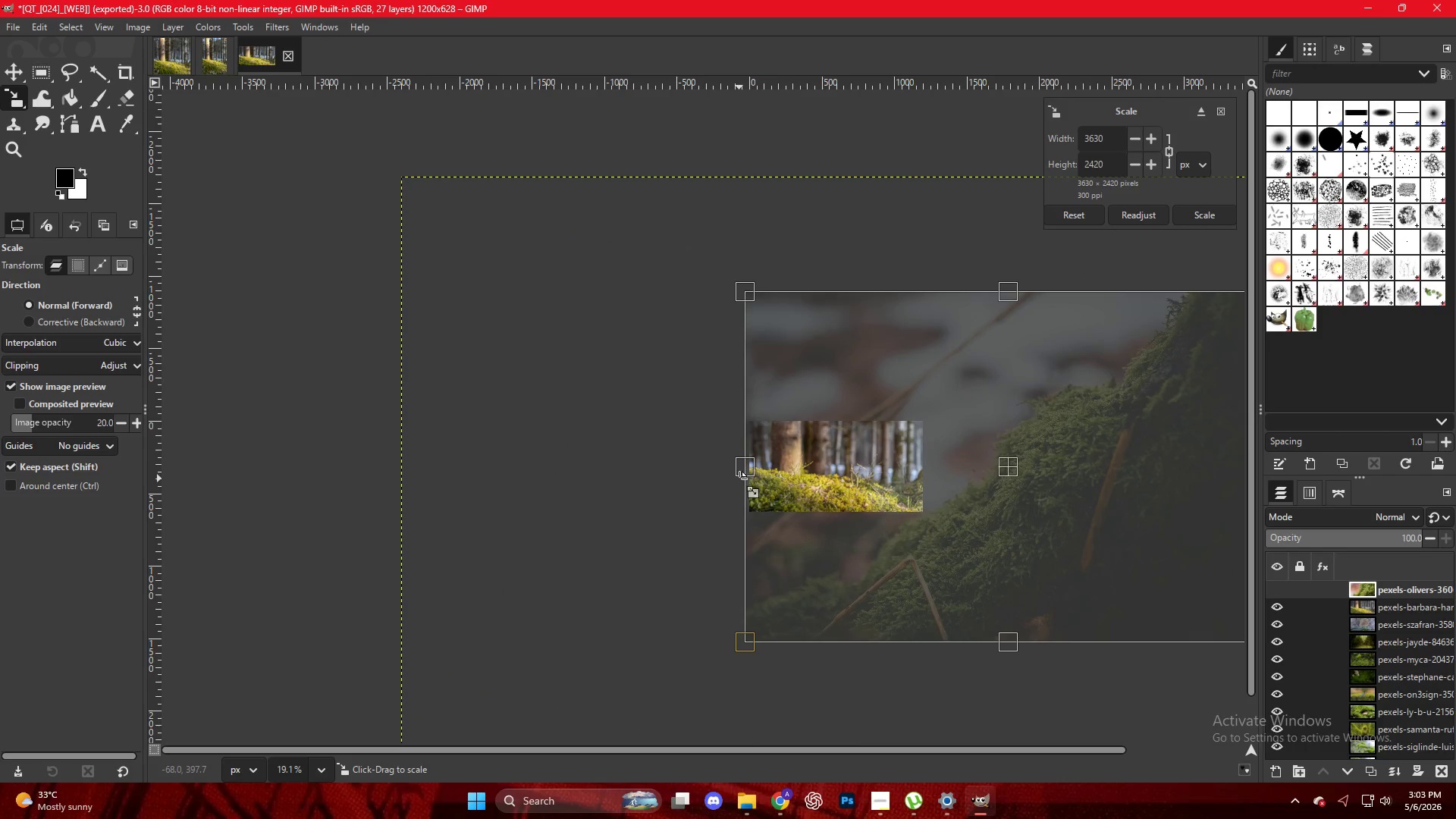 
key(Control+ControlLeft)
 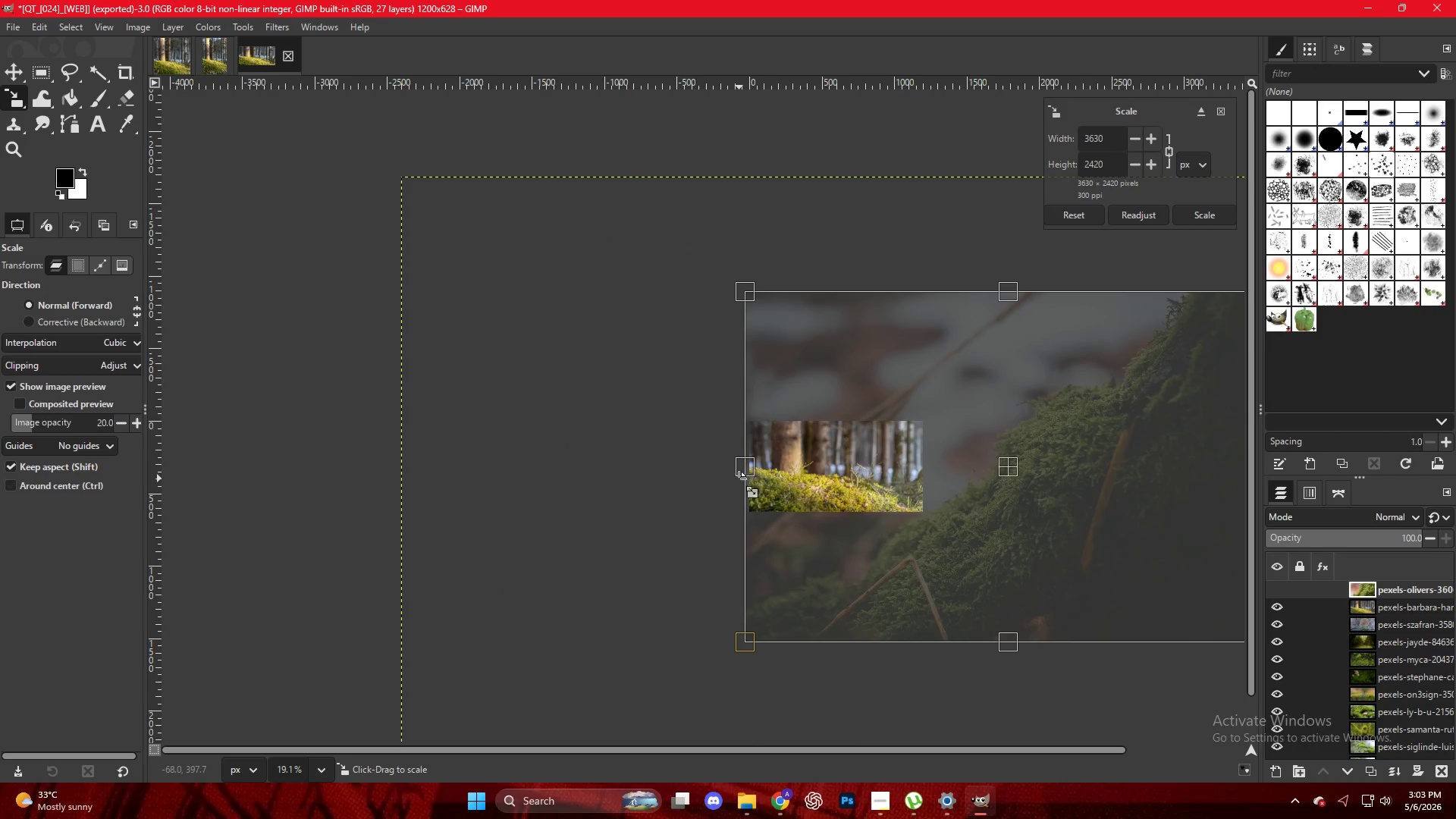 
scroll: coordinate [736, 480], scroll_direction: down, amount: 6.0
 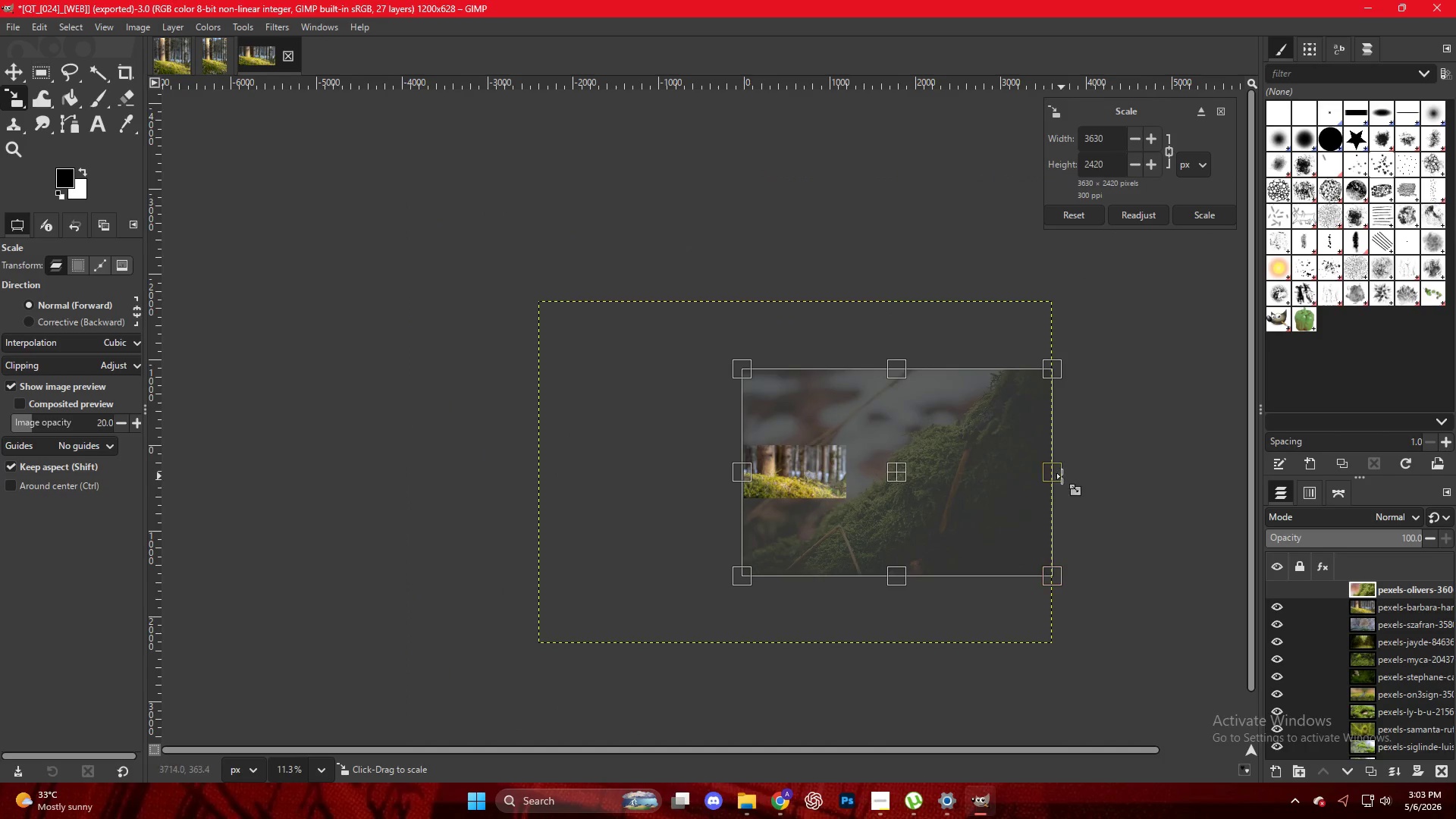 
left_click_drag(start_coordinate=[1058, 476], to_coordinate=[850, 472])
 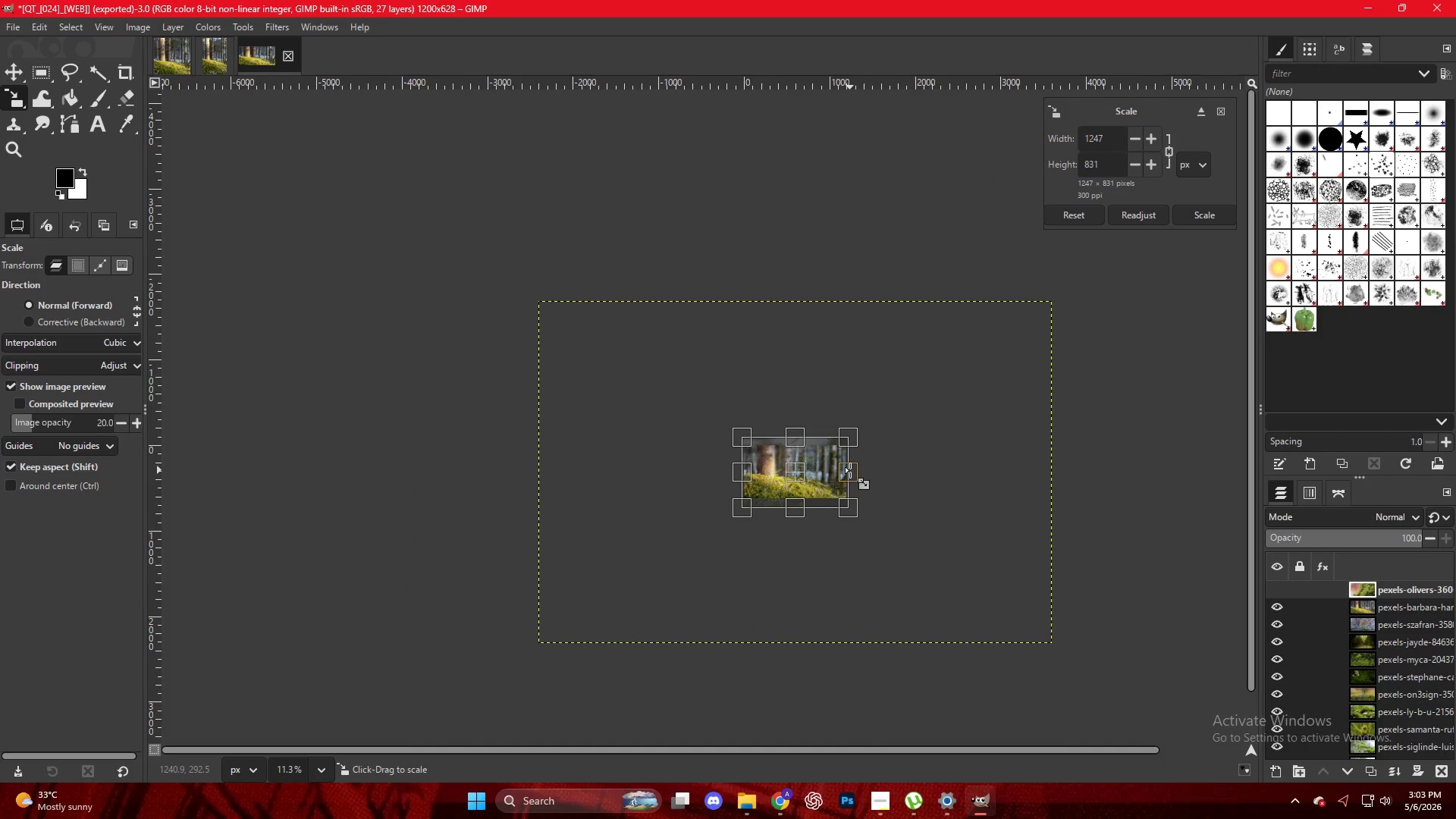 
key(NumpadEnter)
 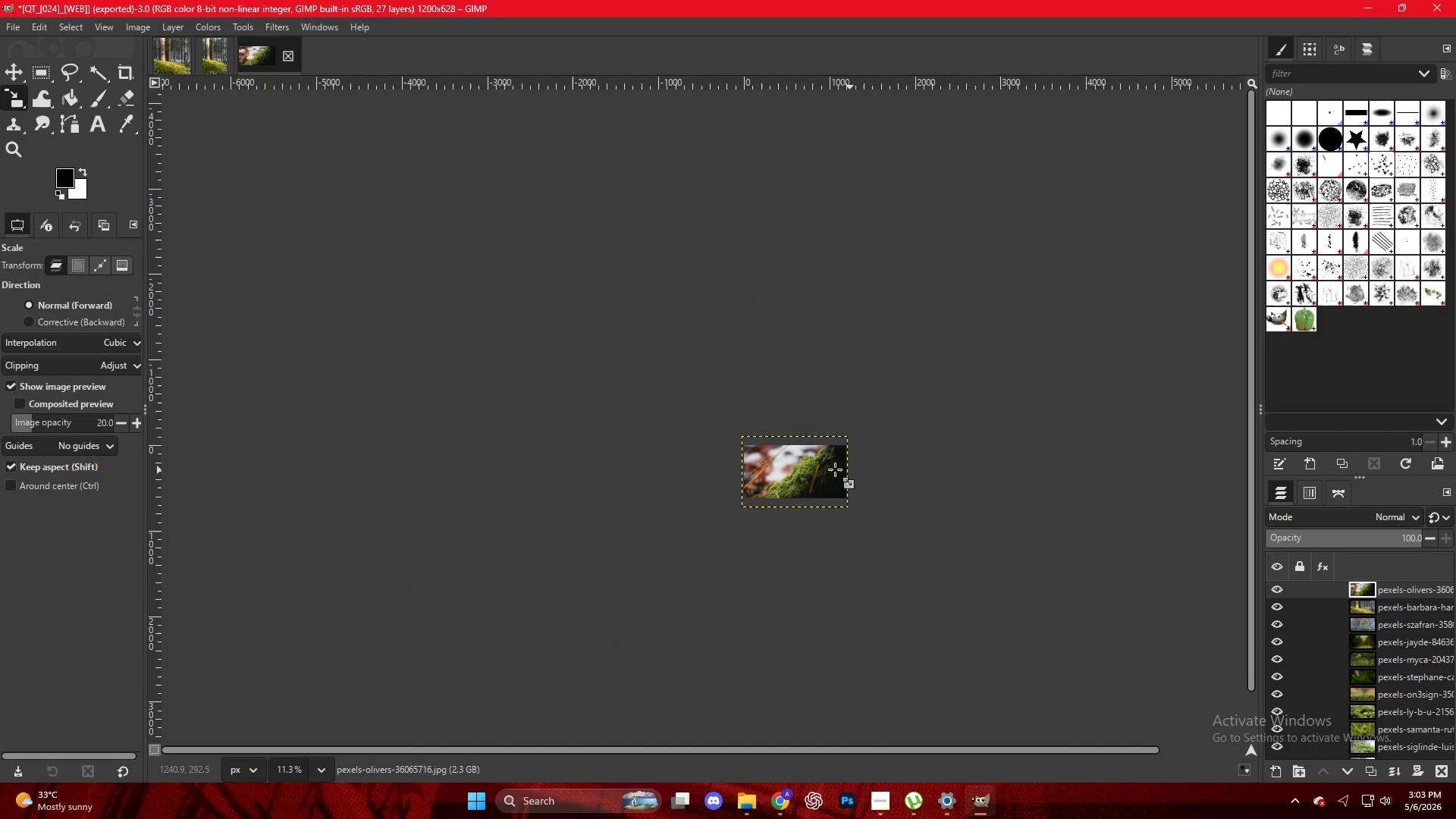 
hold_key(key=ControlLeft, duration=1.72)
scroll: coordinate [762, 482], scroll_direction: up, amount: 22.0
 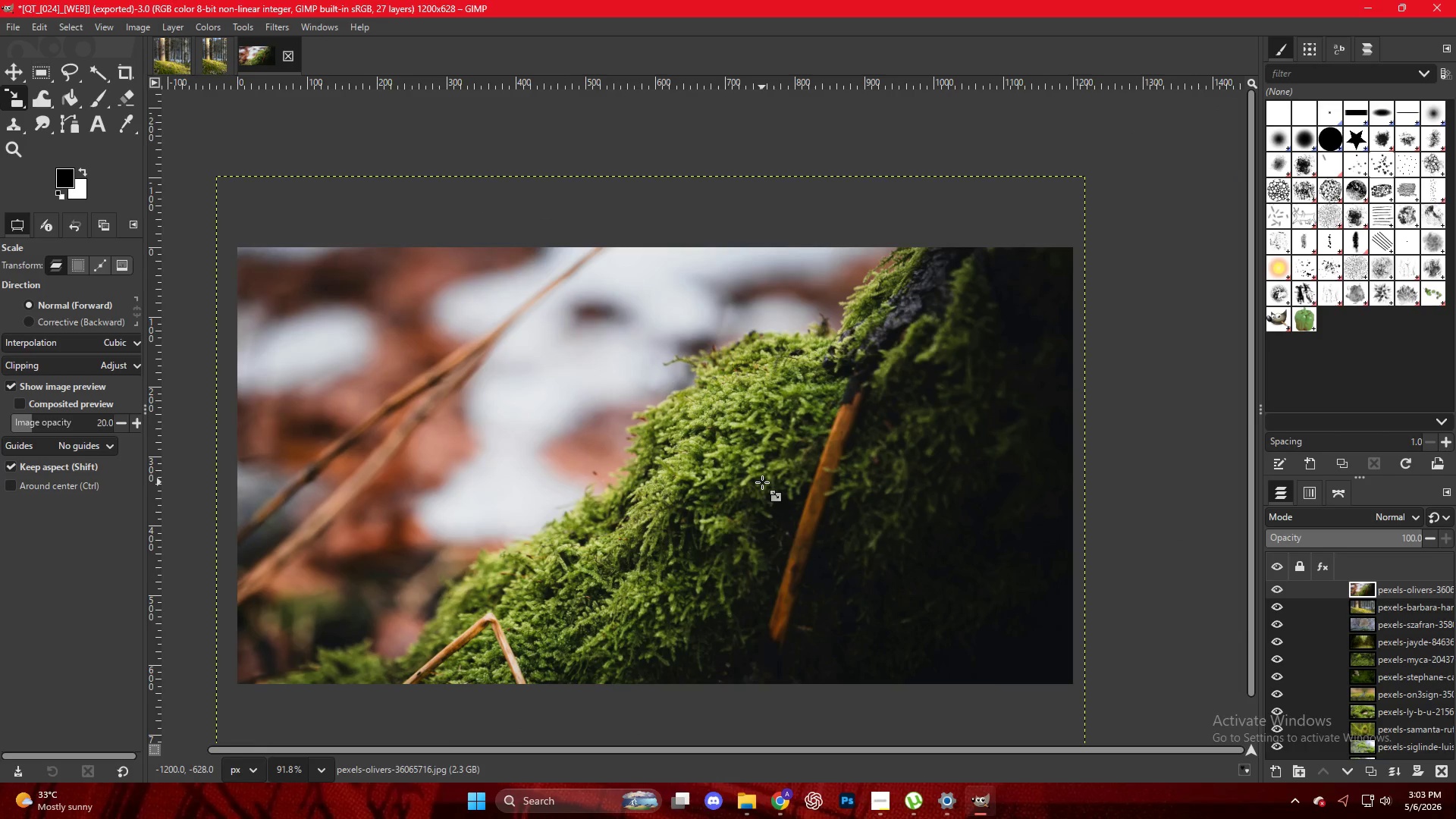 
left_click([762, 482])
 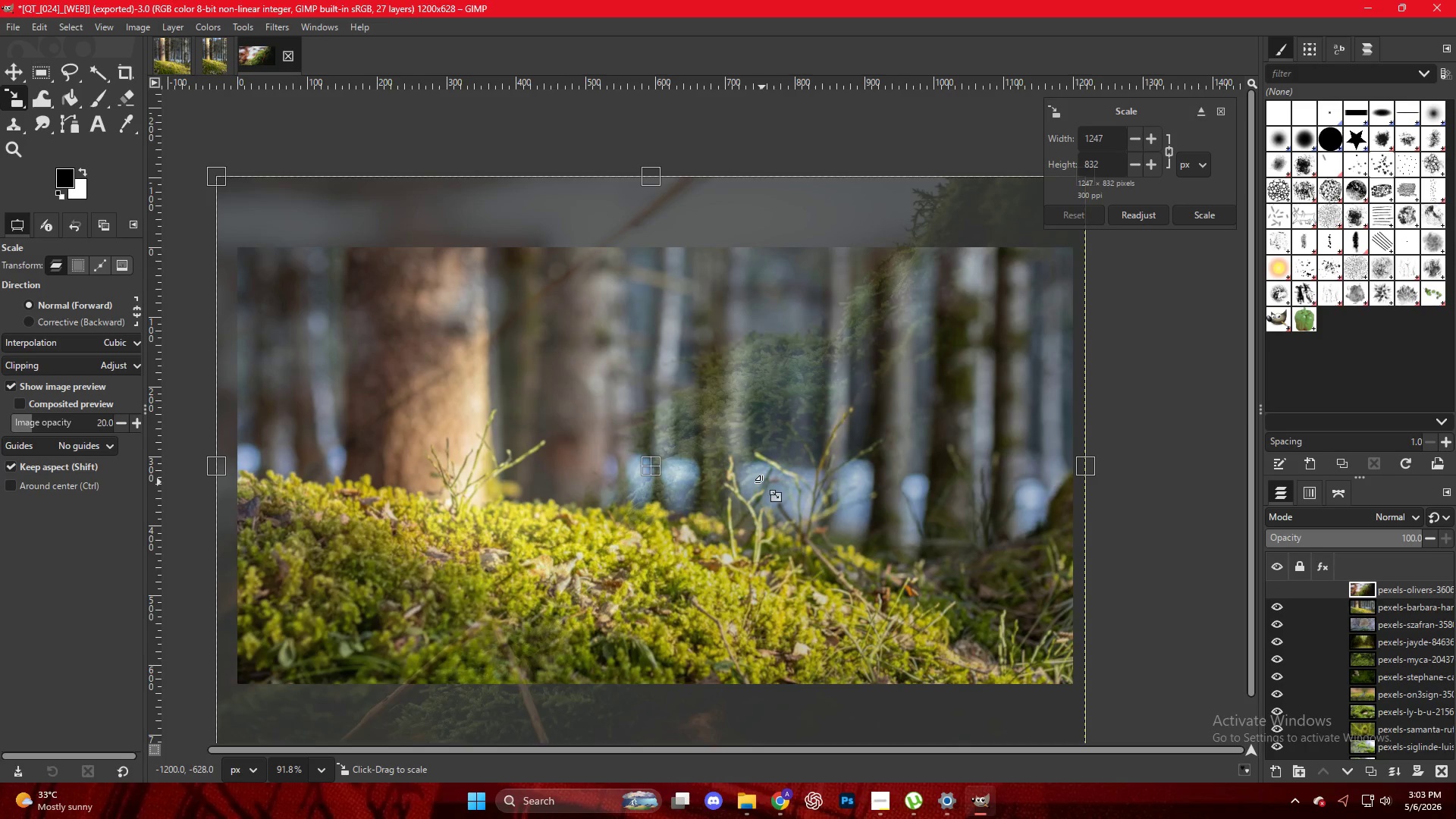 
key(M)
 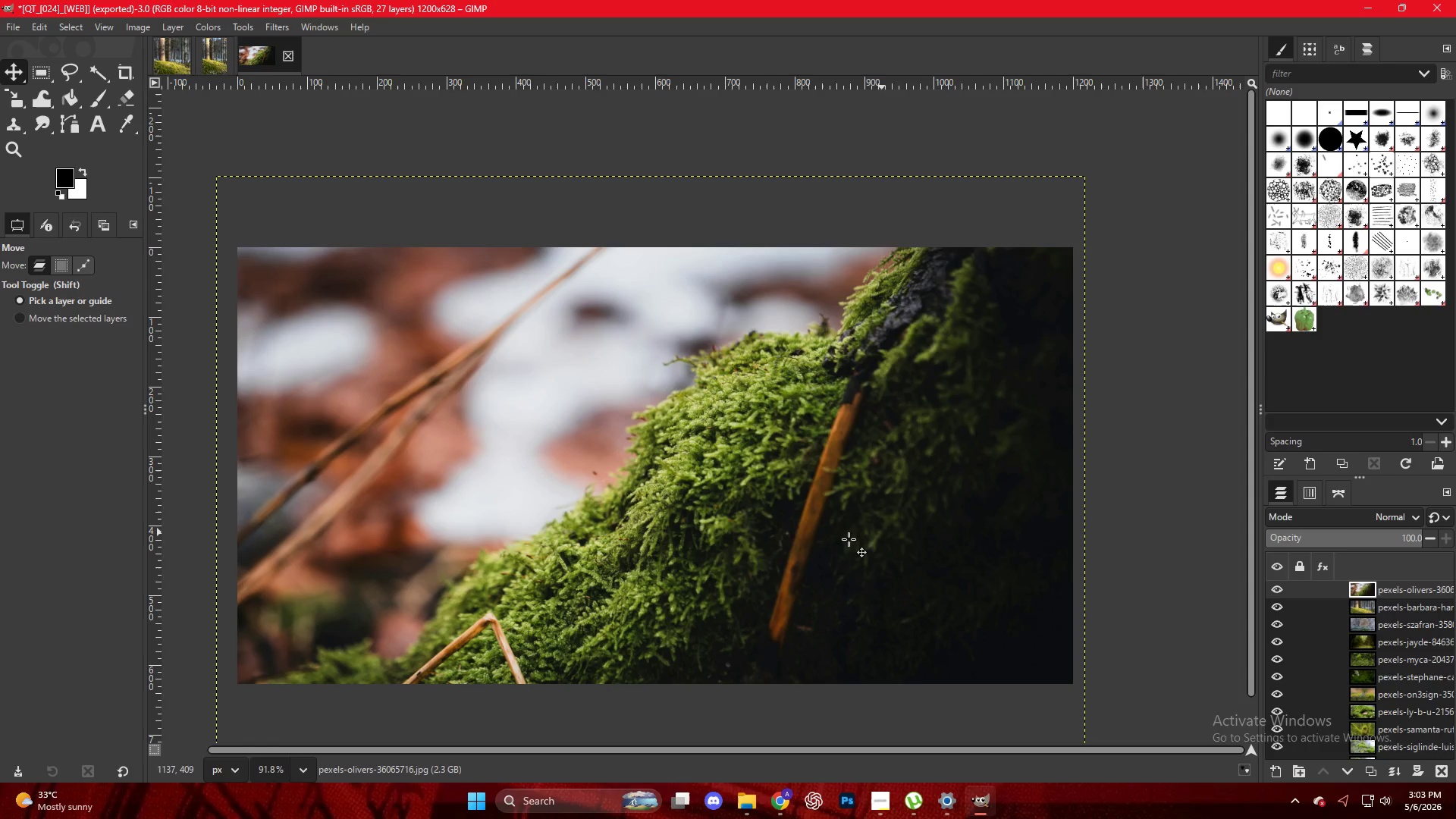 
key(Control+Shift+E)
 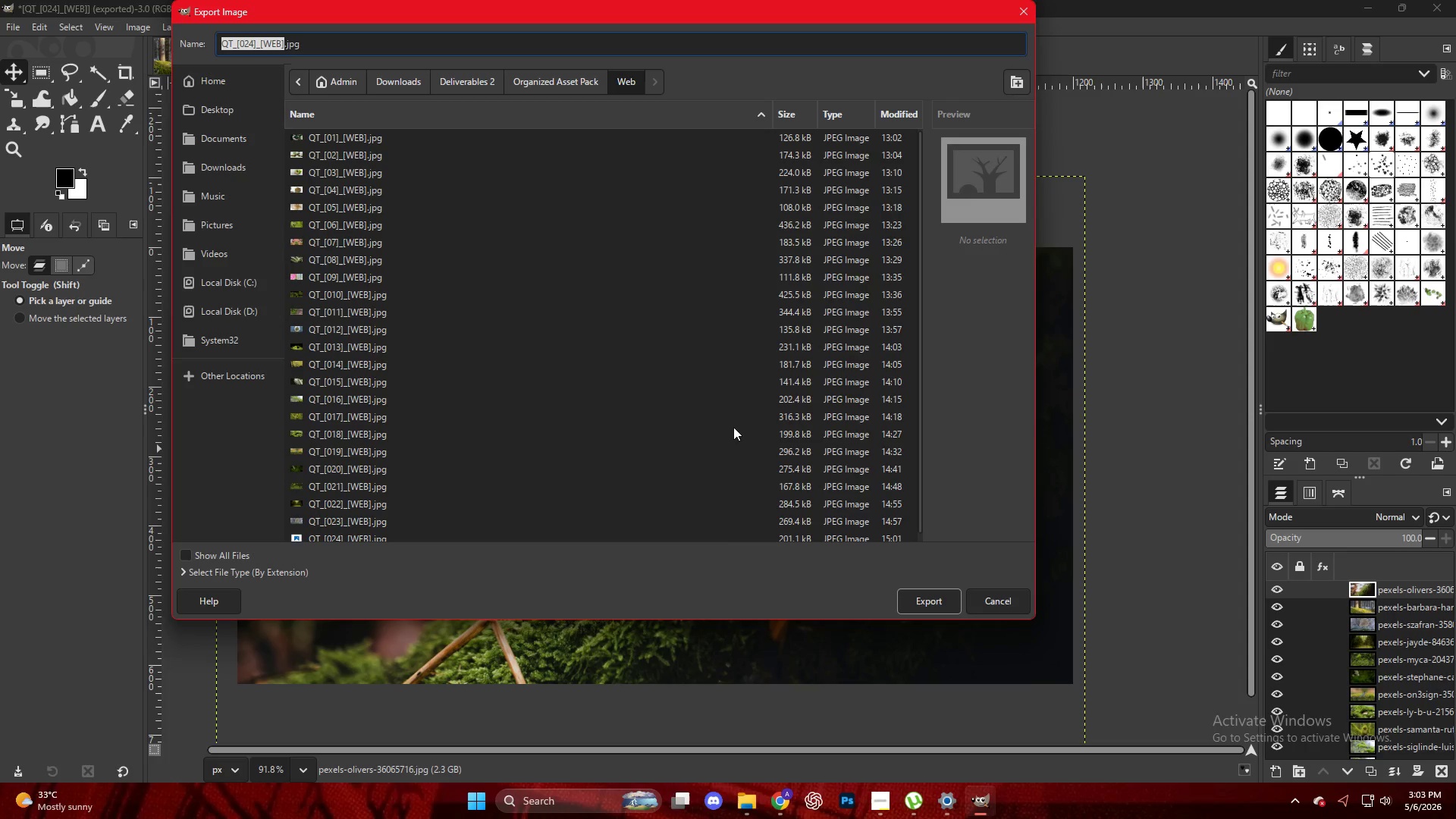 
left_click([334, 528])
 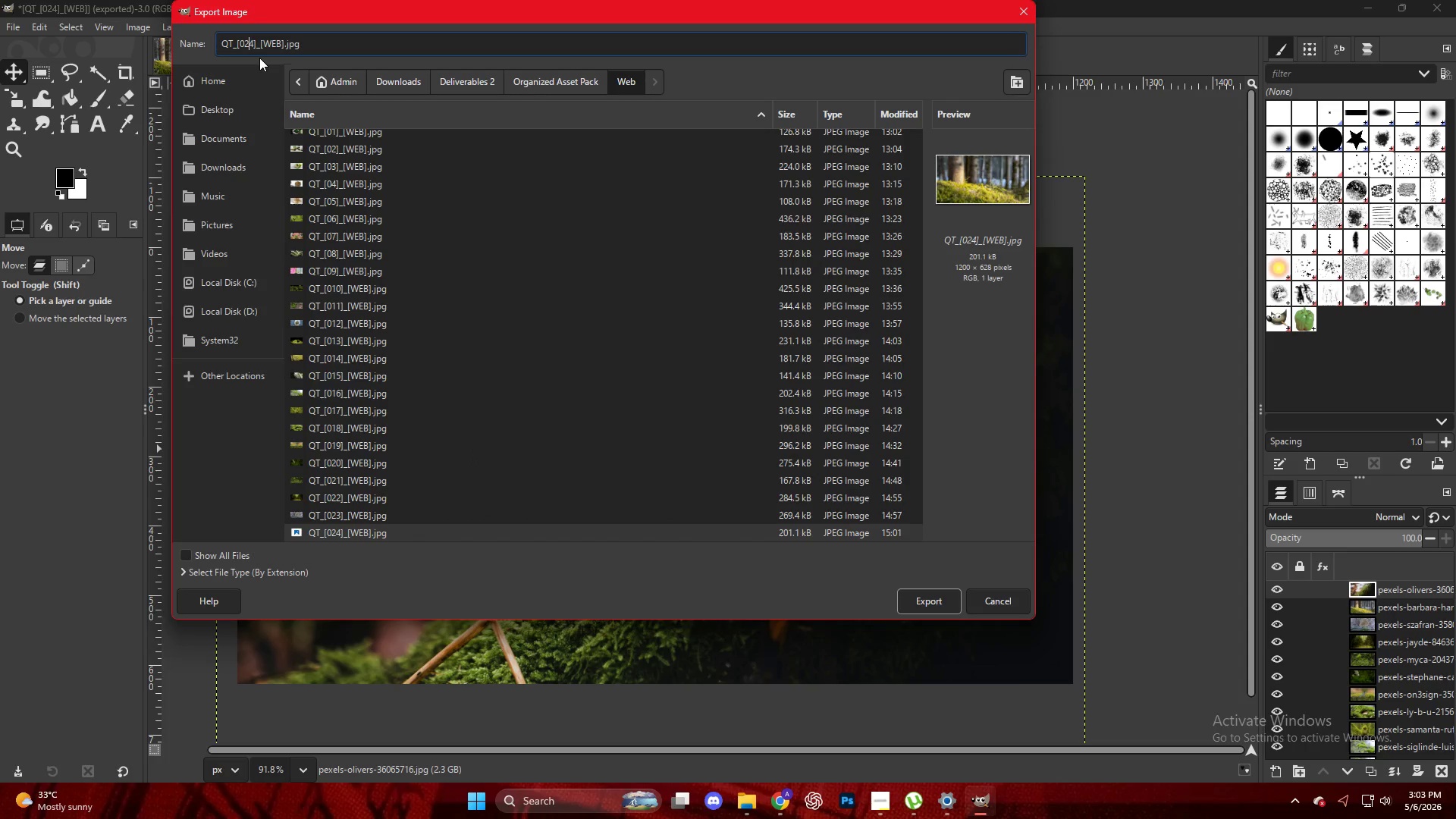 
scroll: coordinate [350, 525], scroll_direction: down, amount: 10.0
 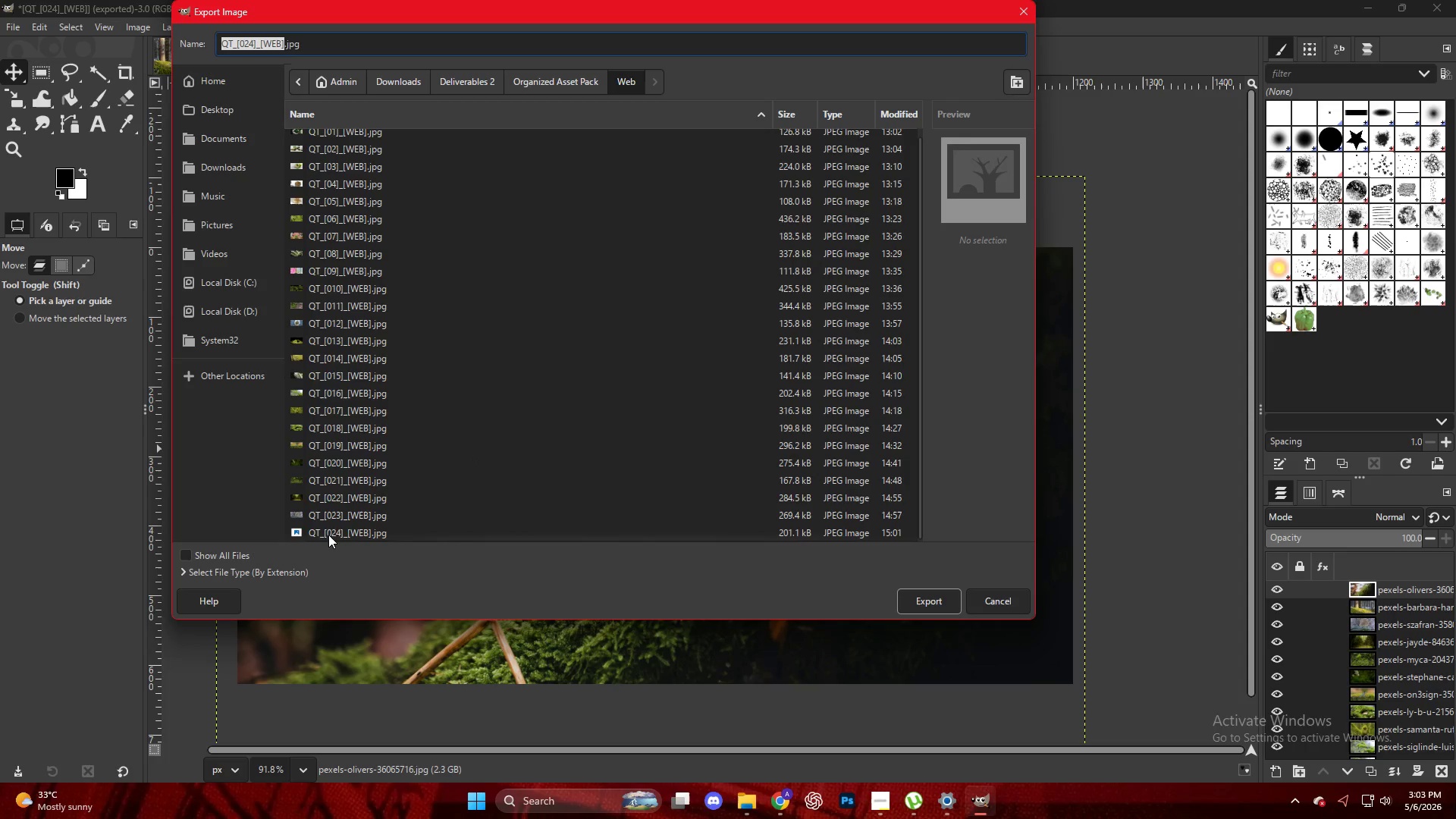 
key(ArrowRight)
 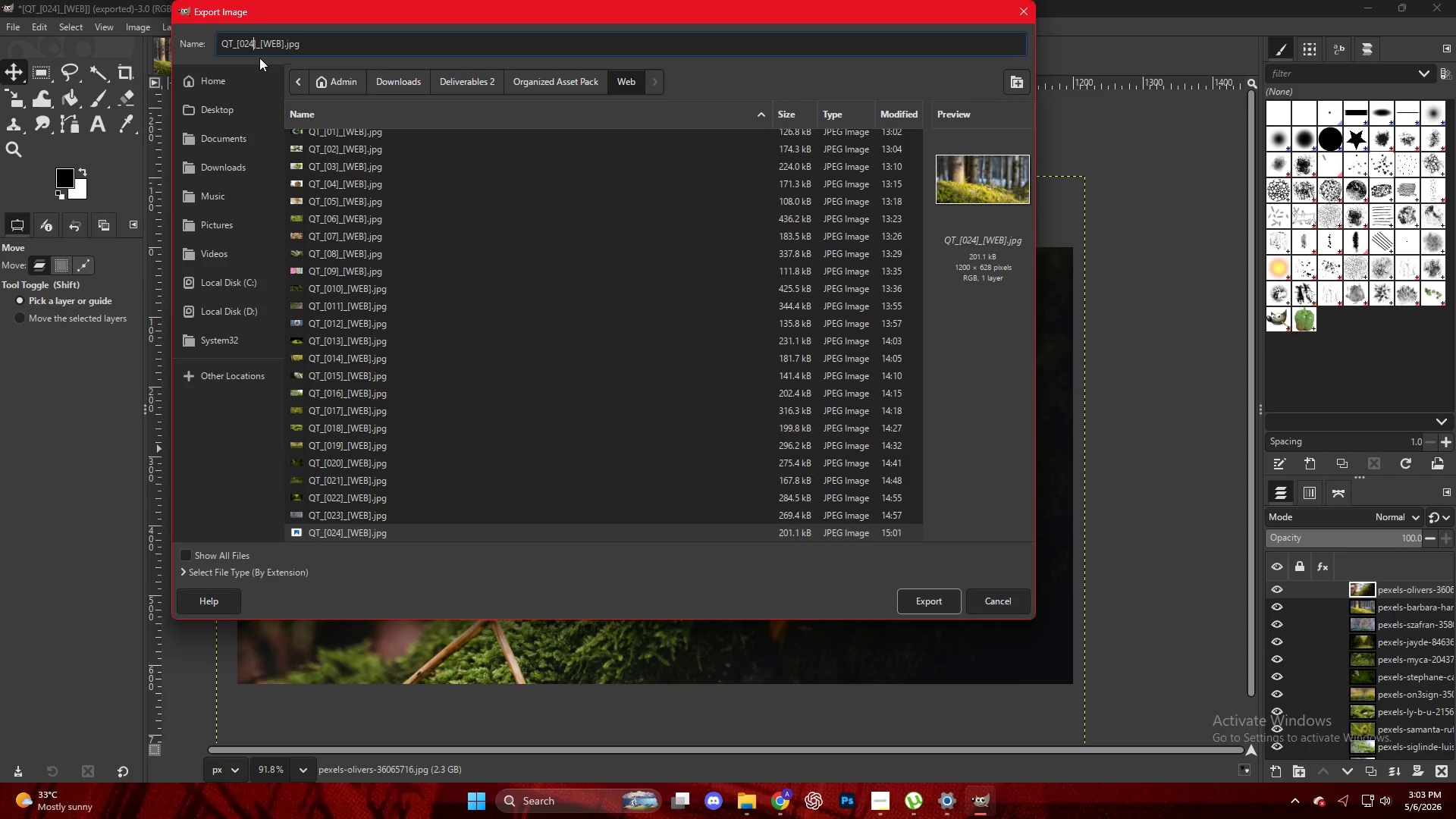 
key(Backspace)
 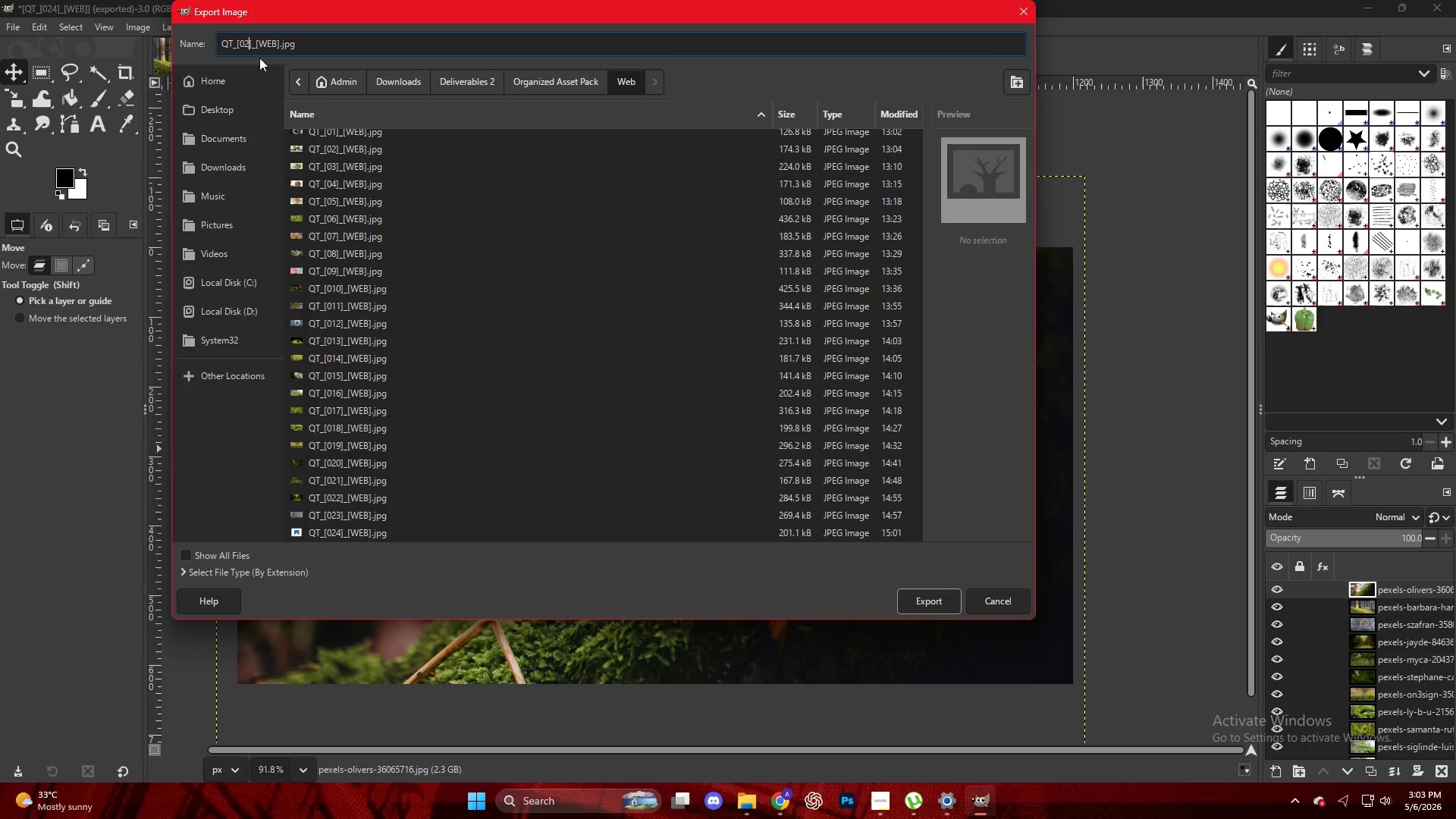 
key(Numpad5)
 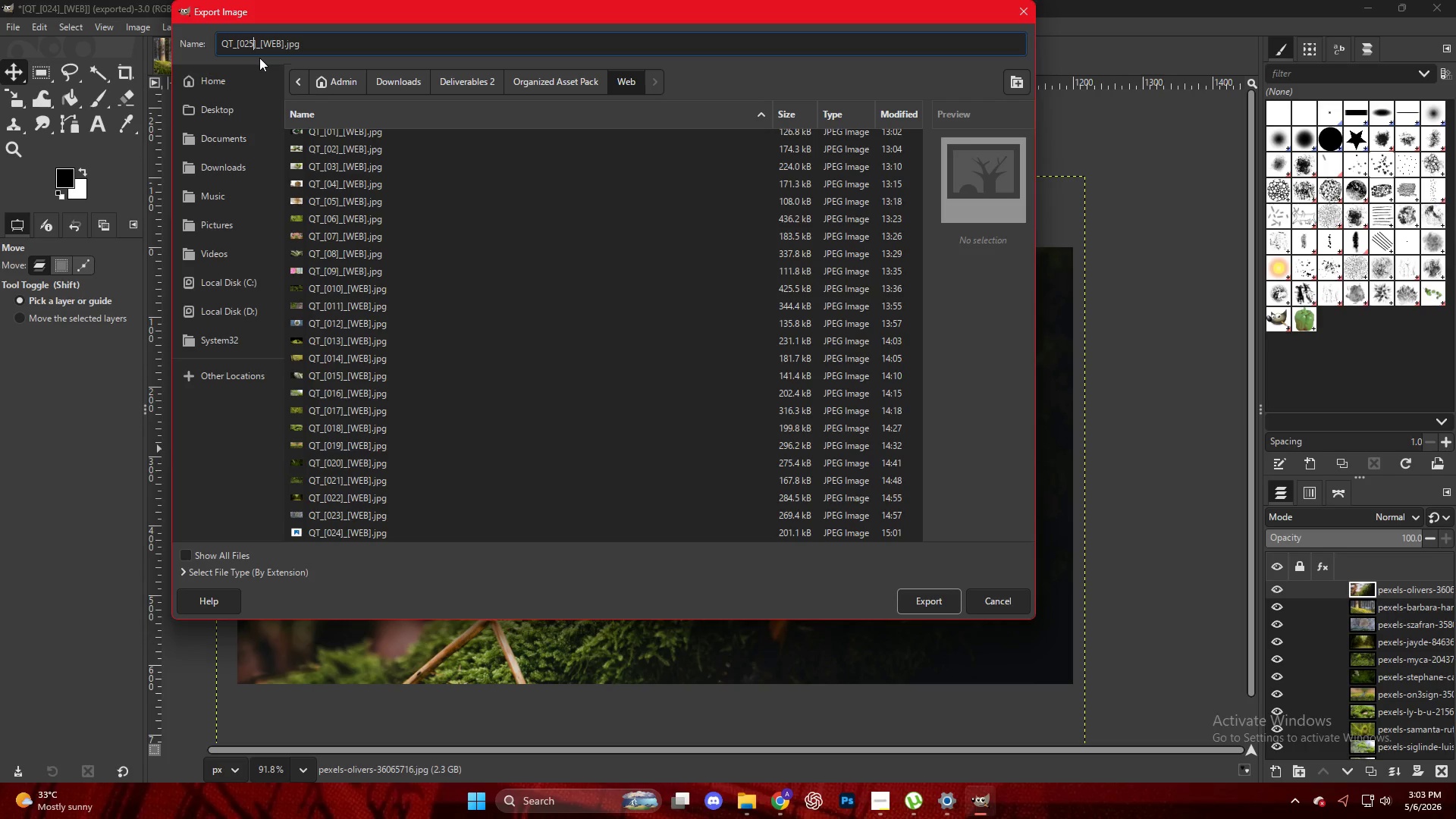 
key(NumpadEnter)
 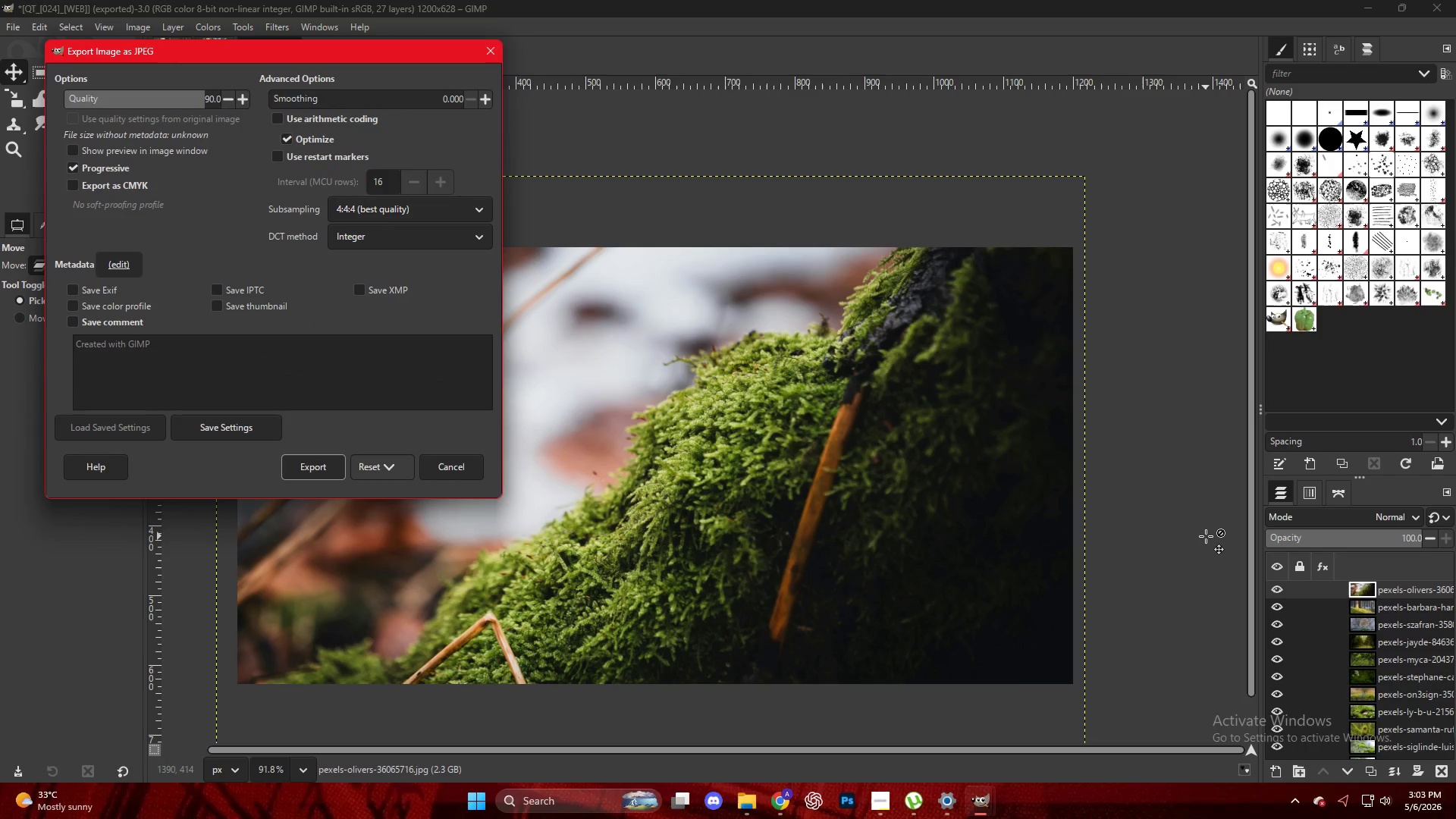 
left_click([323, 463])
 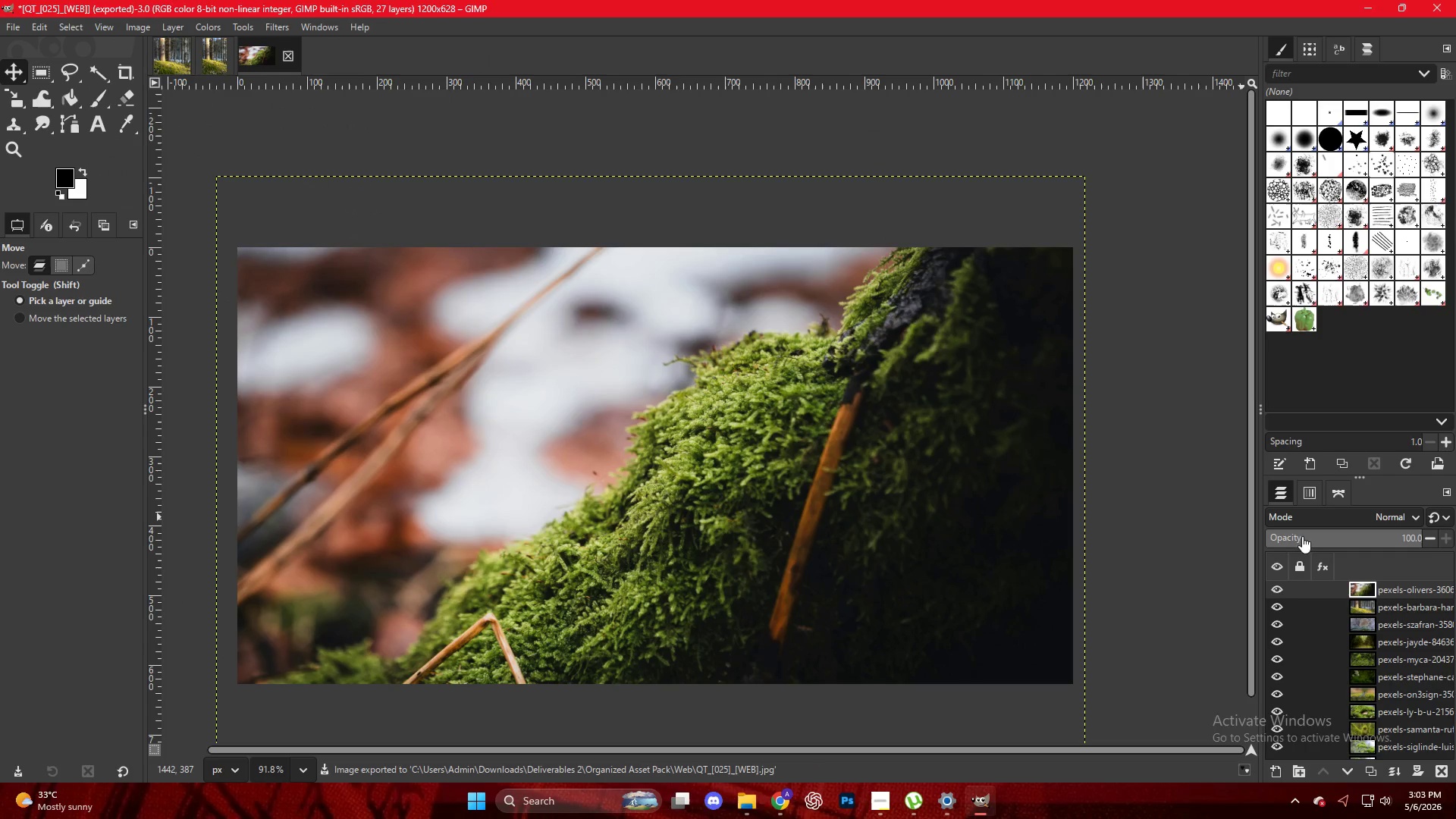 
left_click_drag(start_coordinate=[1362, 584], to_coordinate=[693, 425])
 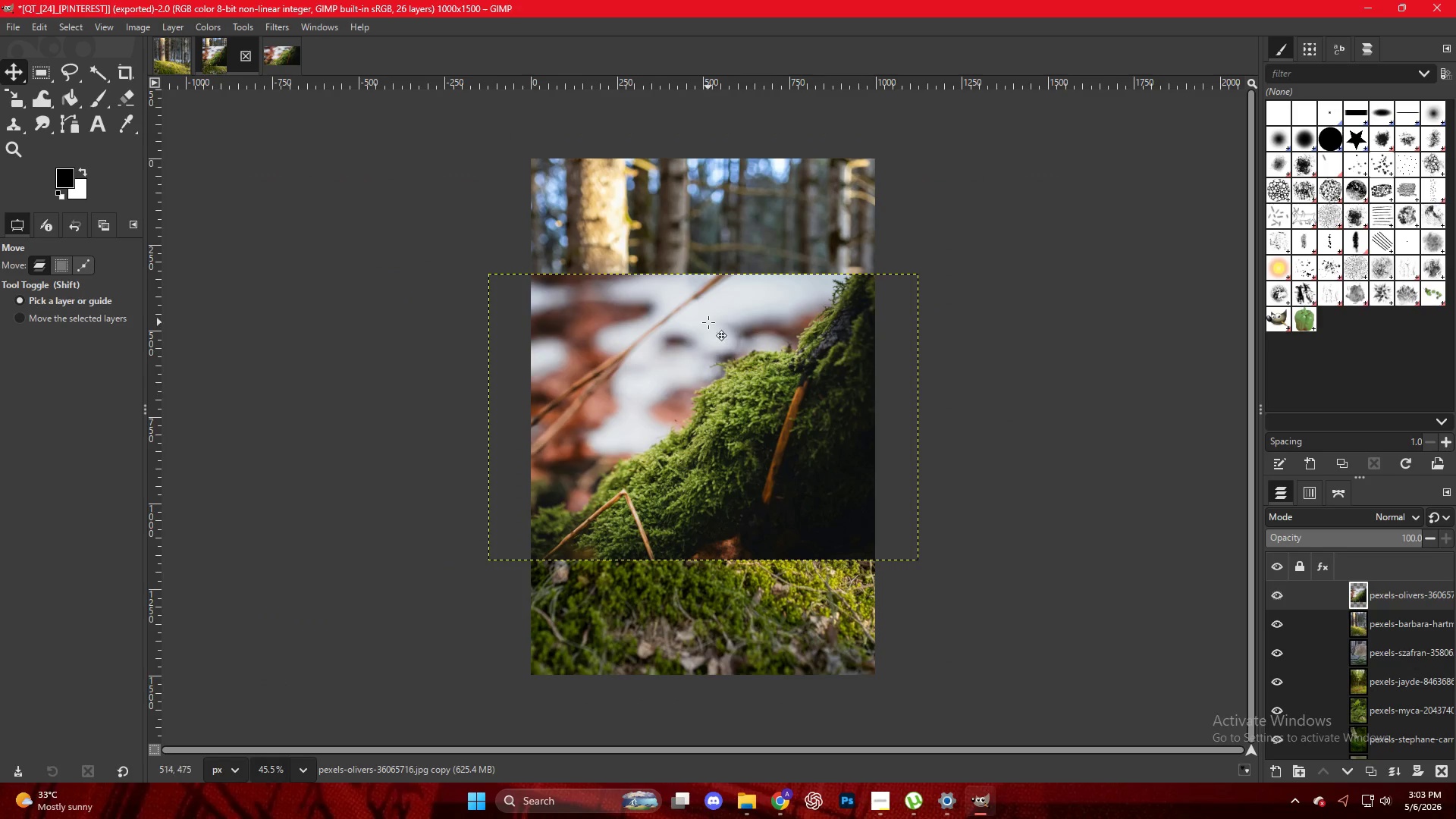 
left_click([704, 280])
 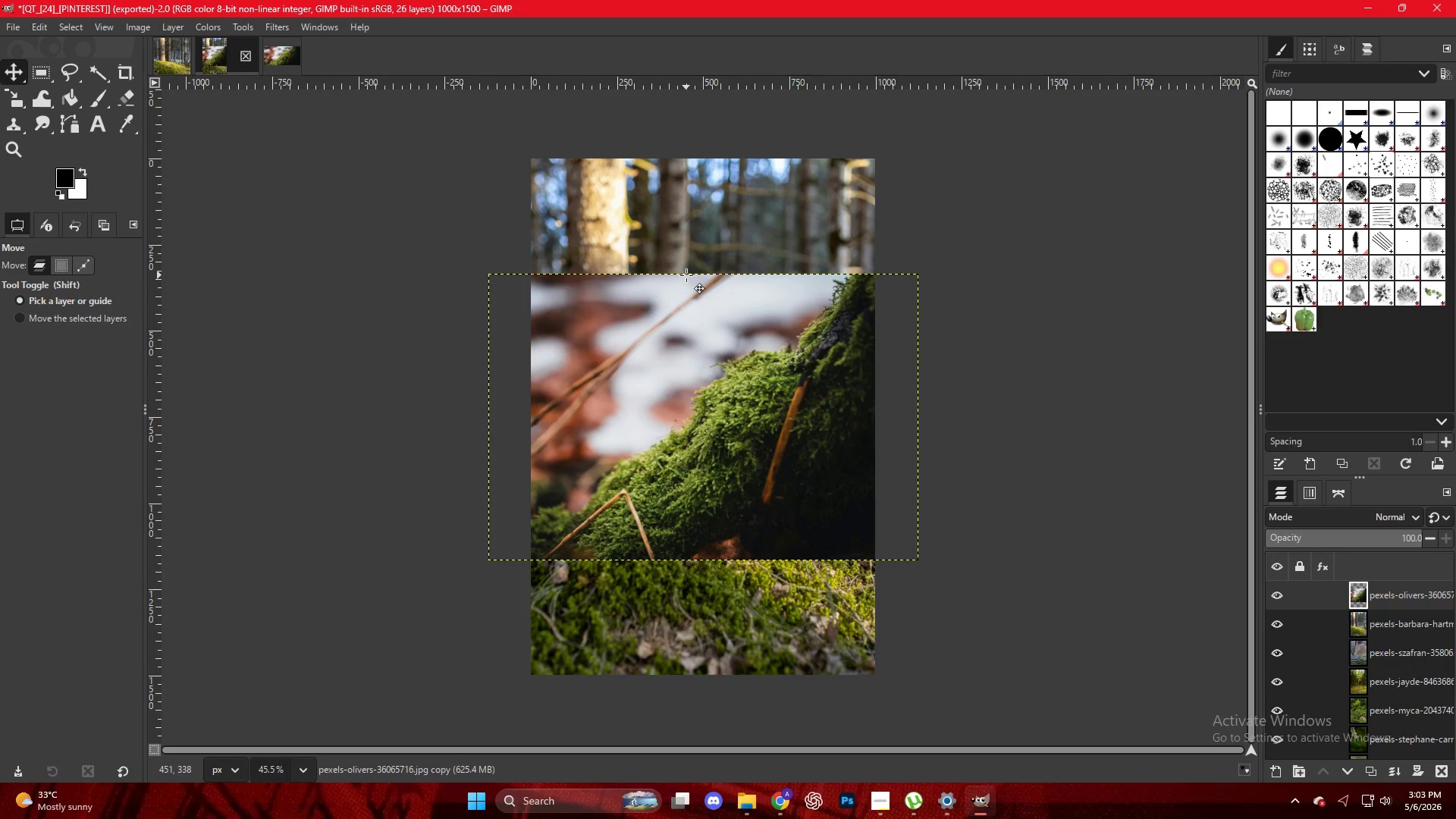 
key(Shift+S)
 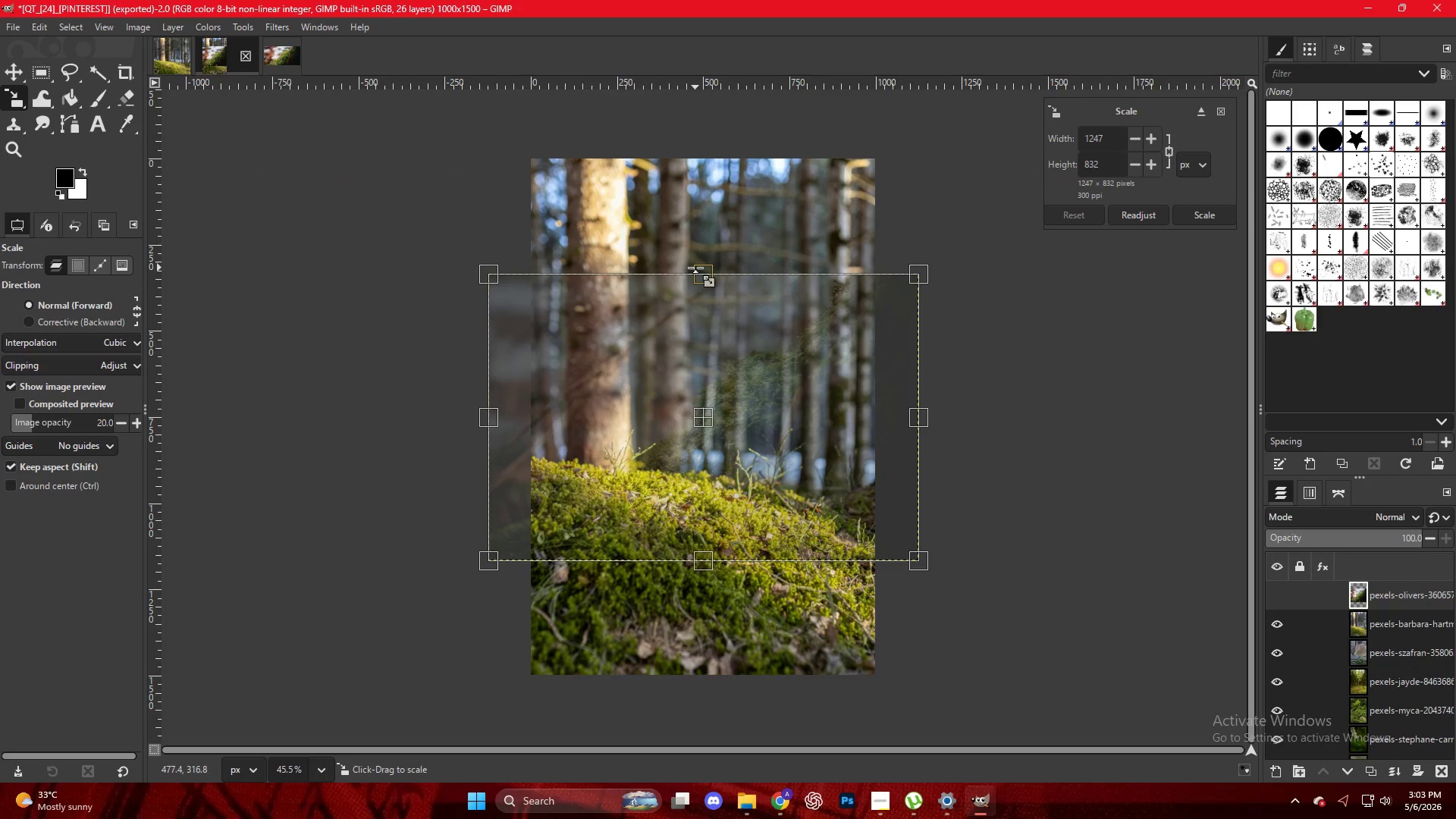 
left_click_drag(start_coordinate=[701, 269], to_coordinate=[695, 147])
 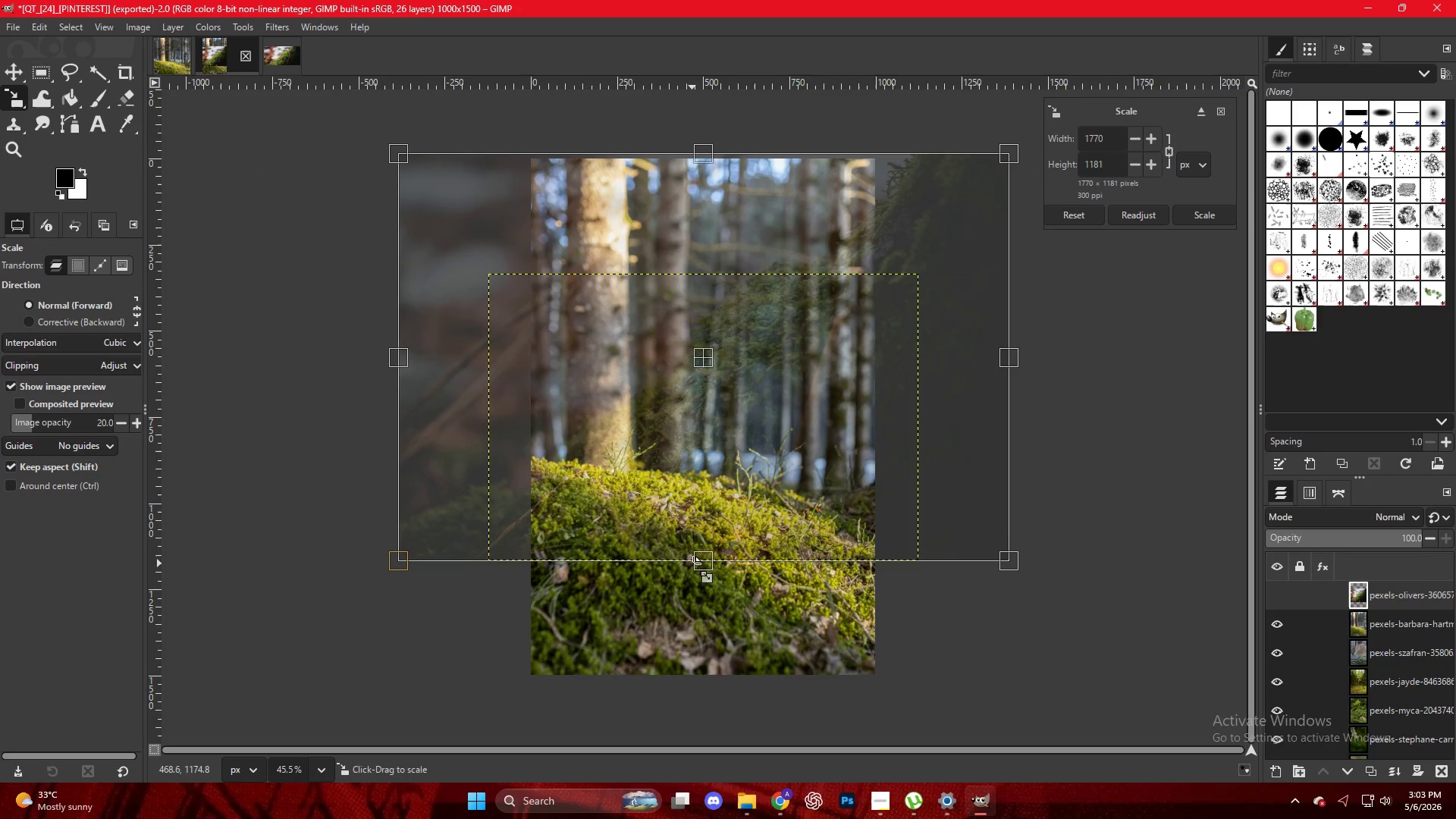 
left_click_drag(start_coordinate=[698, 568], to_coordinate=[726, 692])
 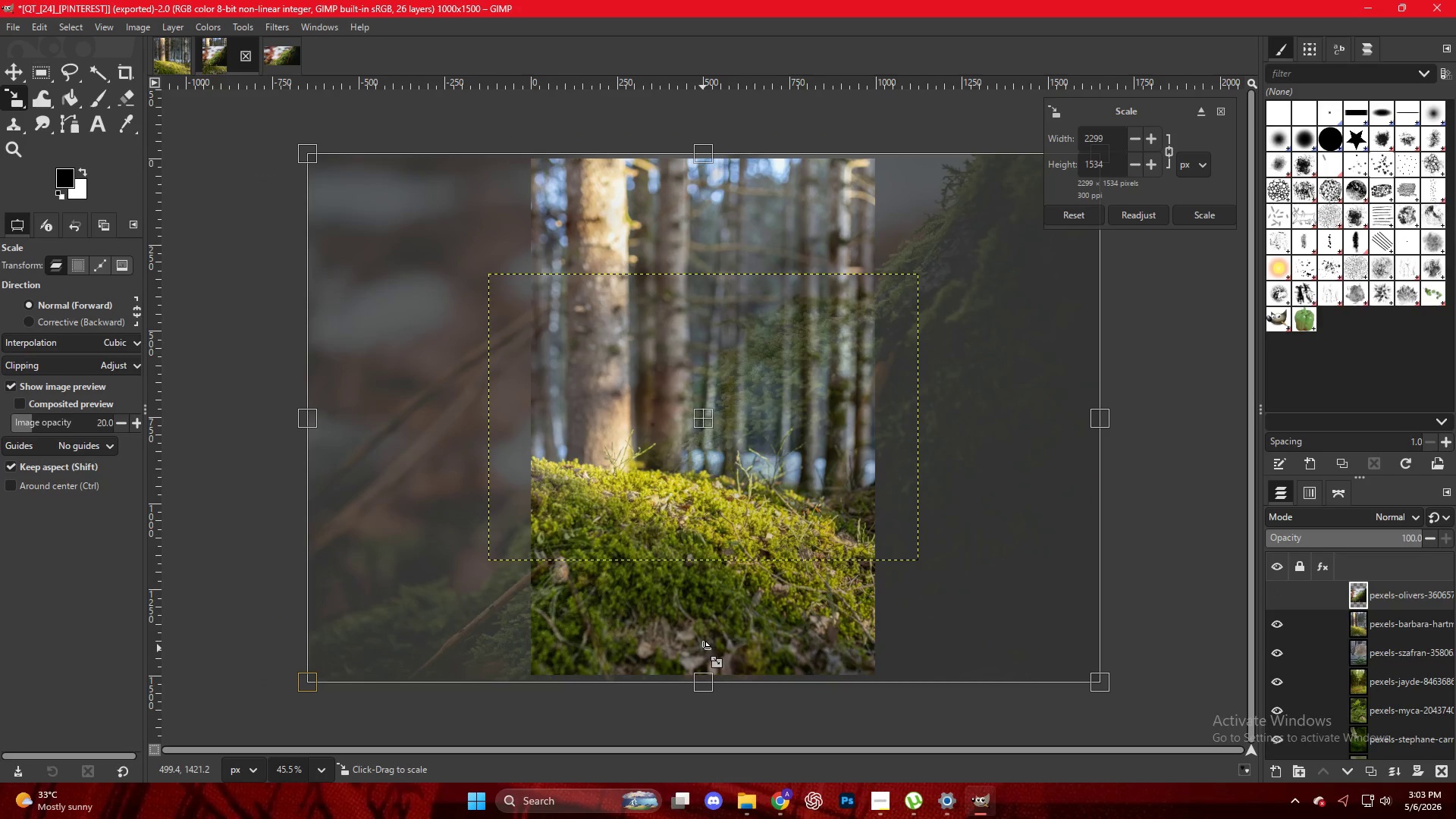 
key(NumpadEnter)
 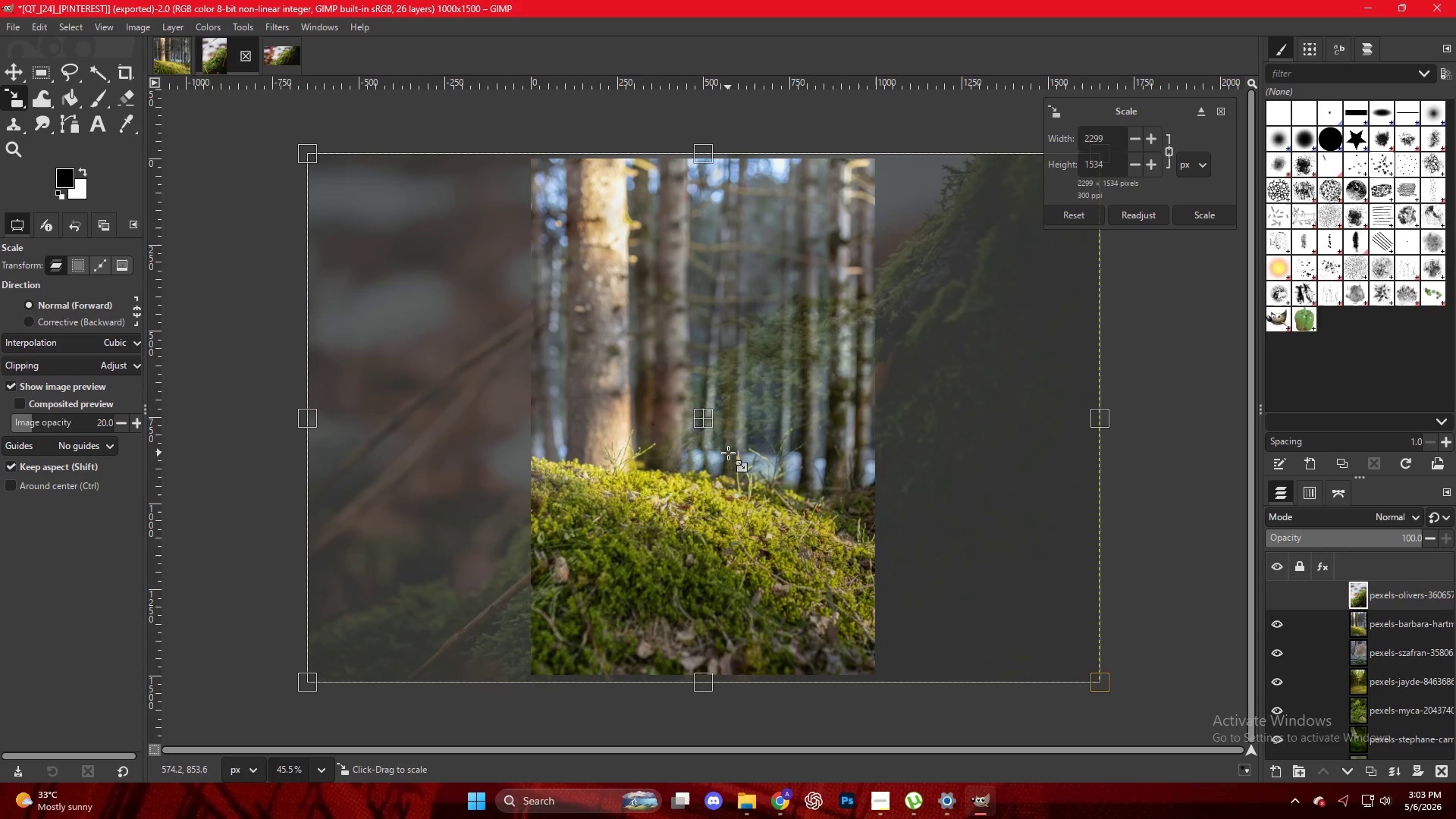 
left_click_drag(start_coordinate=[707, 418], to_coordinate=[680, 421])
 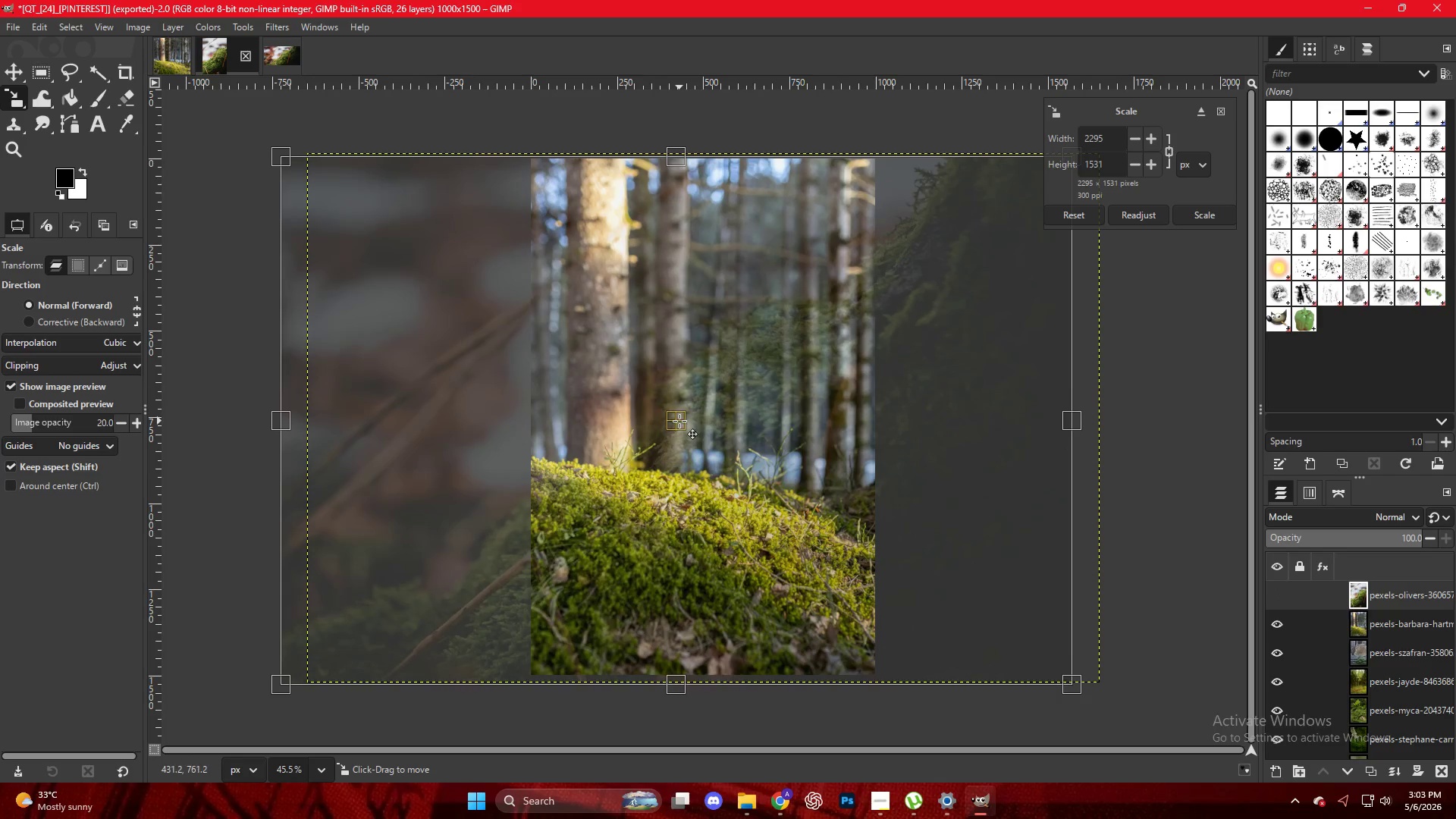 
hold_key(key=ControlLeft, duration=1.03)
scroll: coordinate [687, 434], scroll_direction: down, amount: 2.0
 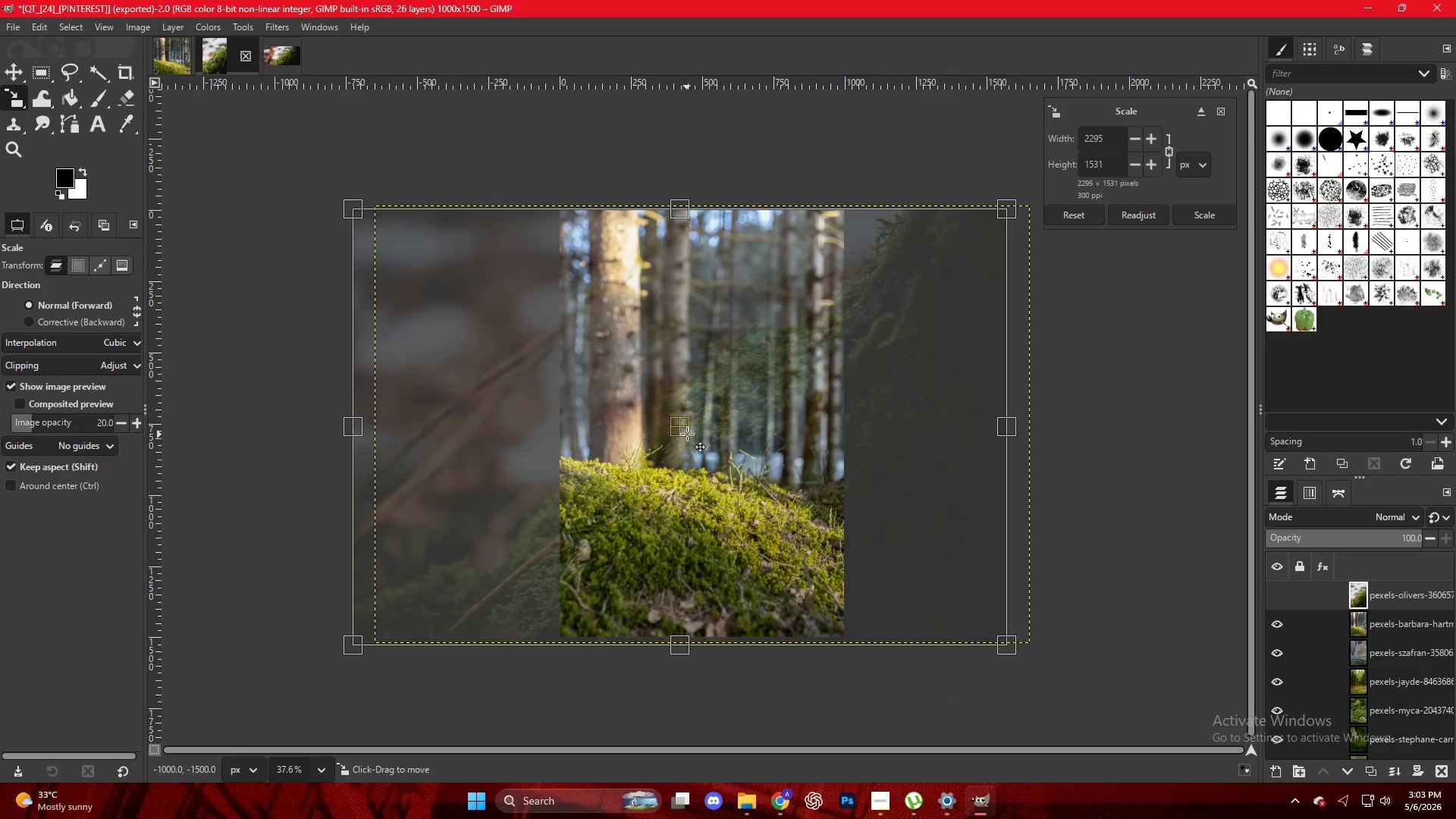 
key(Control+ControlLeft)
 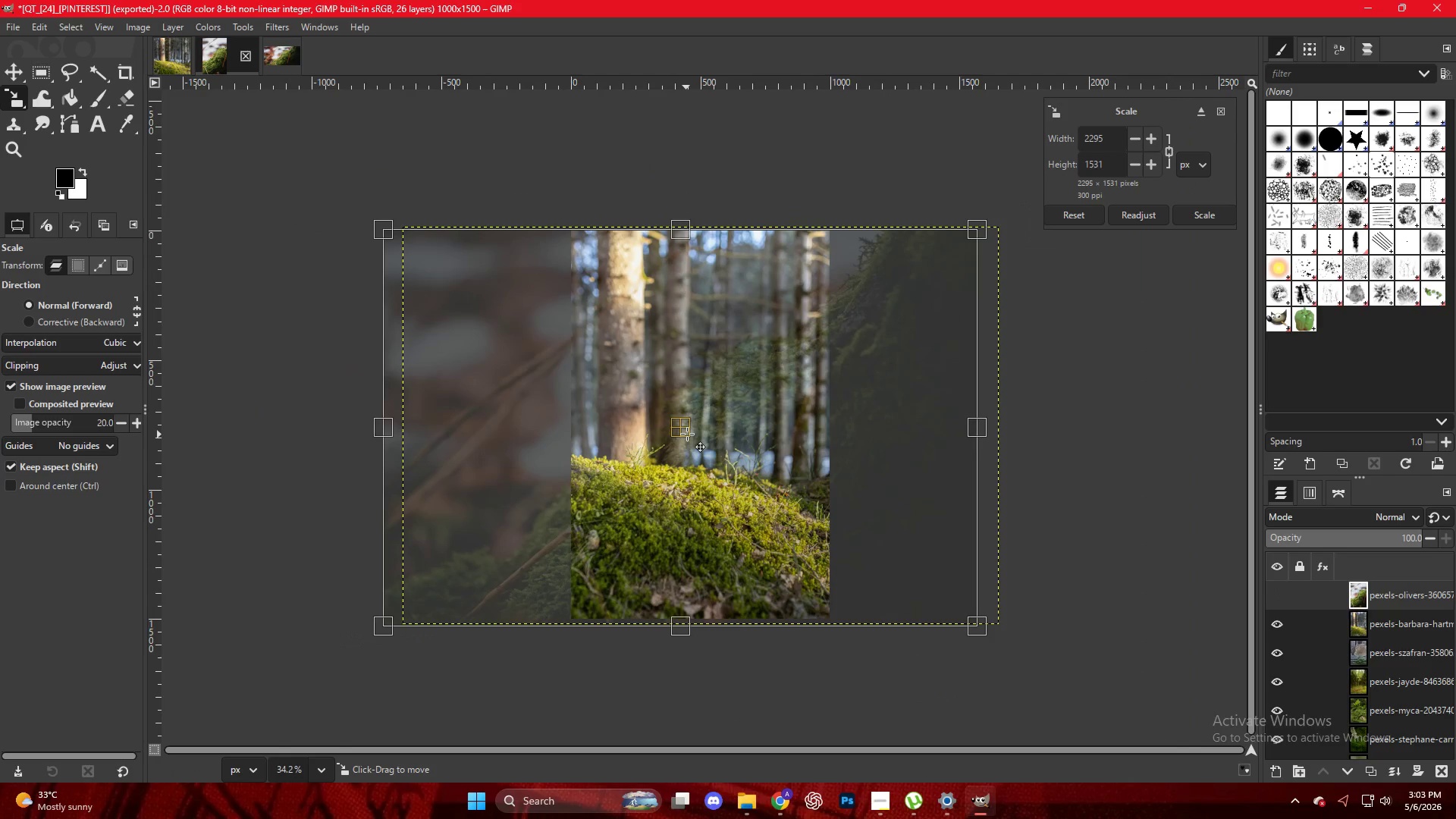 
hold_key(key=AltLeft, duration=0.92)
scroll: coordinate [687, 434], scroll_direction: up, amount: 4.0
 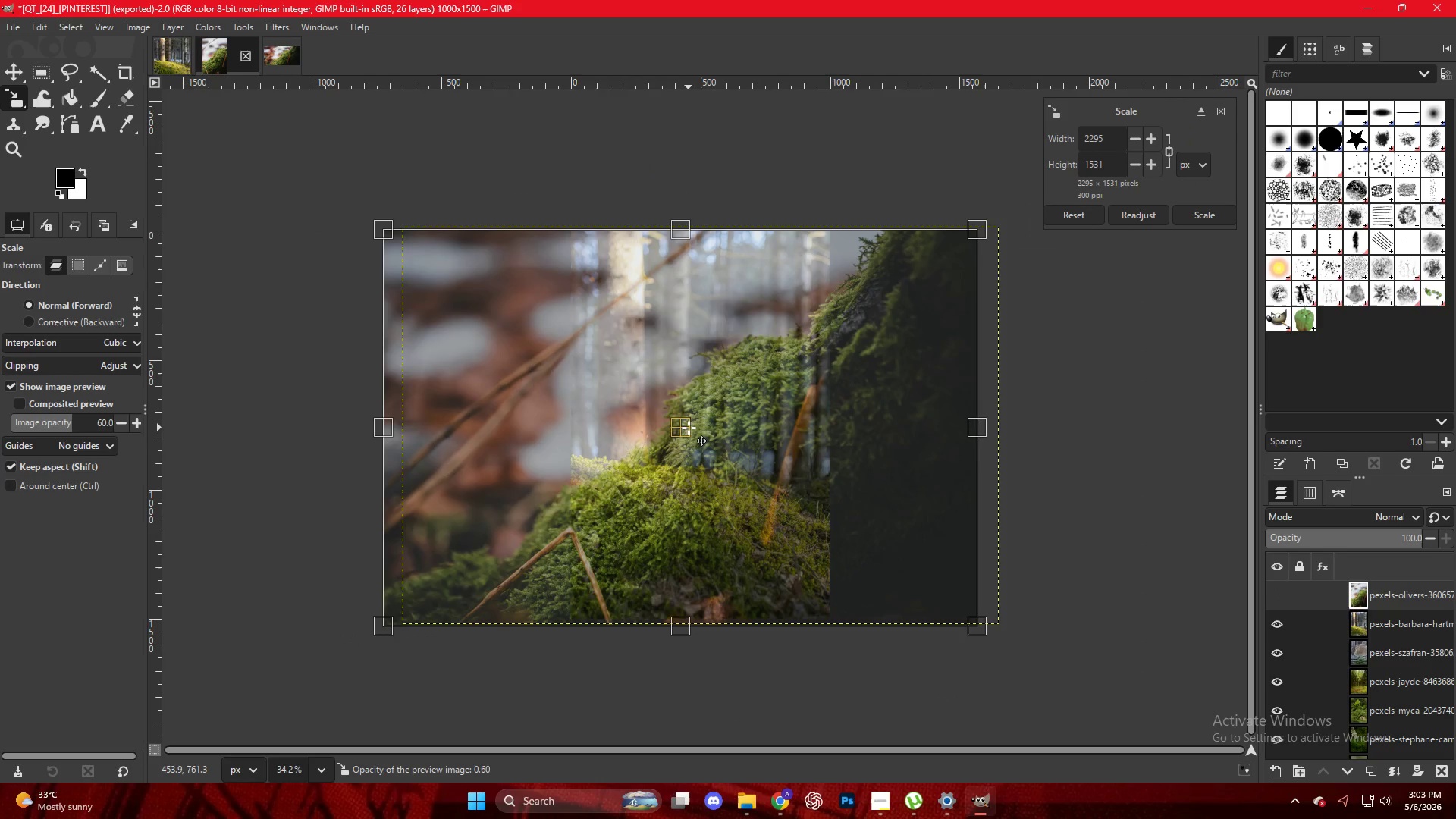 
left_click_drag(start_coordinate=[688, 428], to_coordinate=[668, 428])
 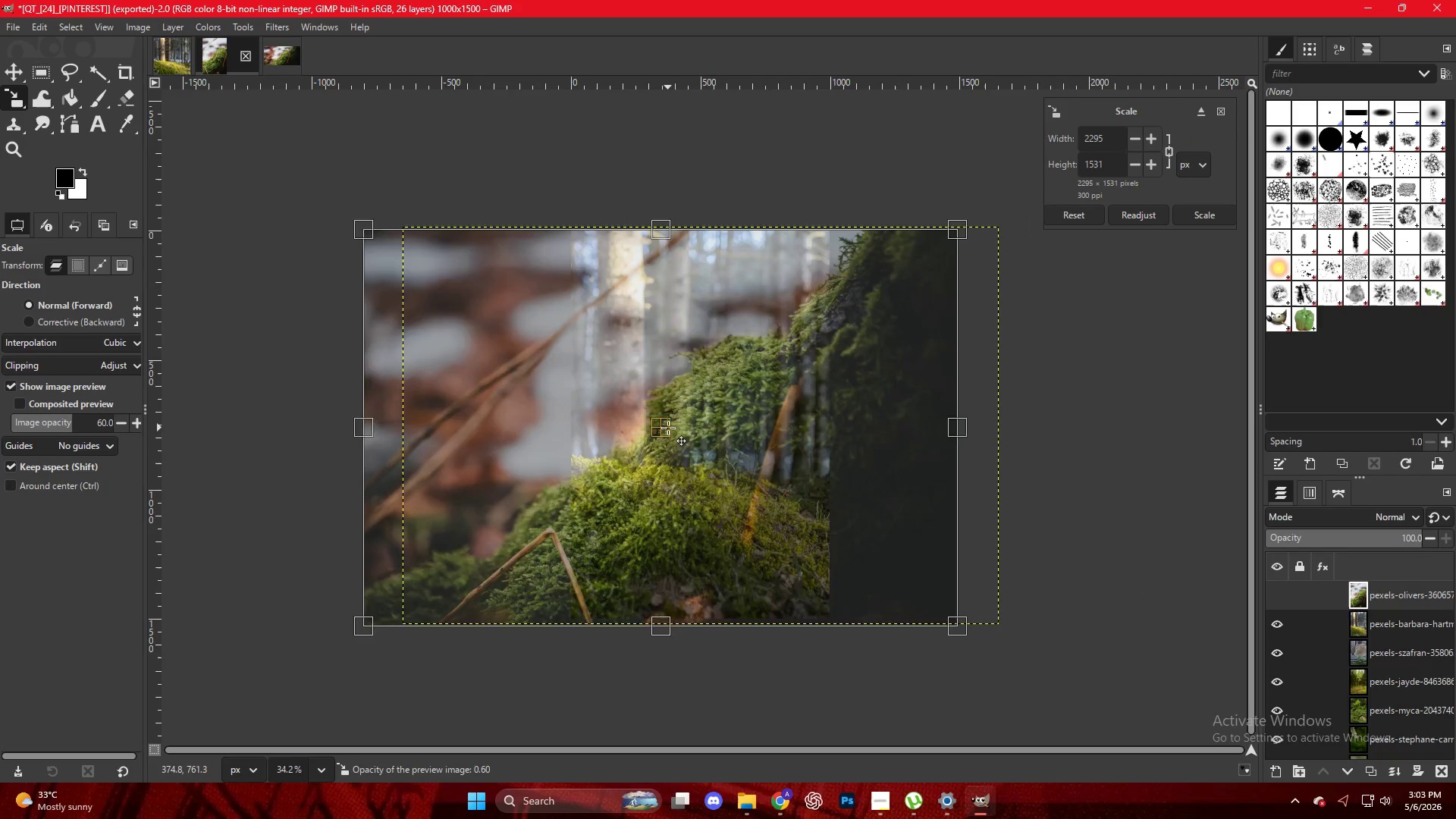 
key(NumpadEnter)
 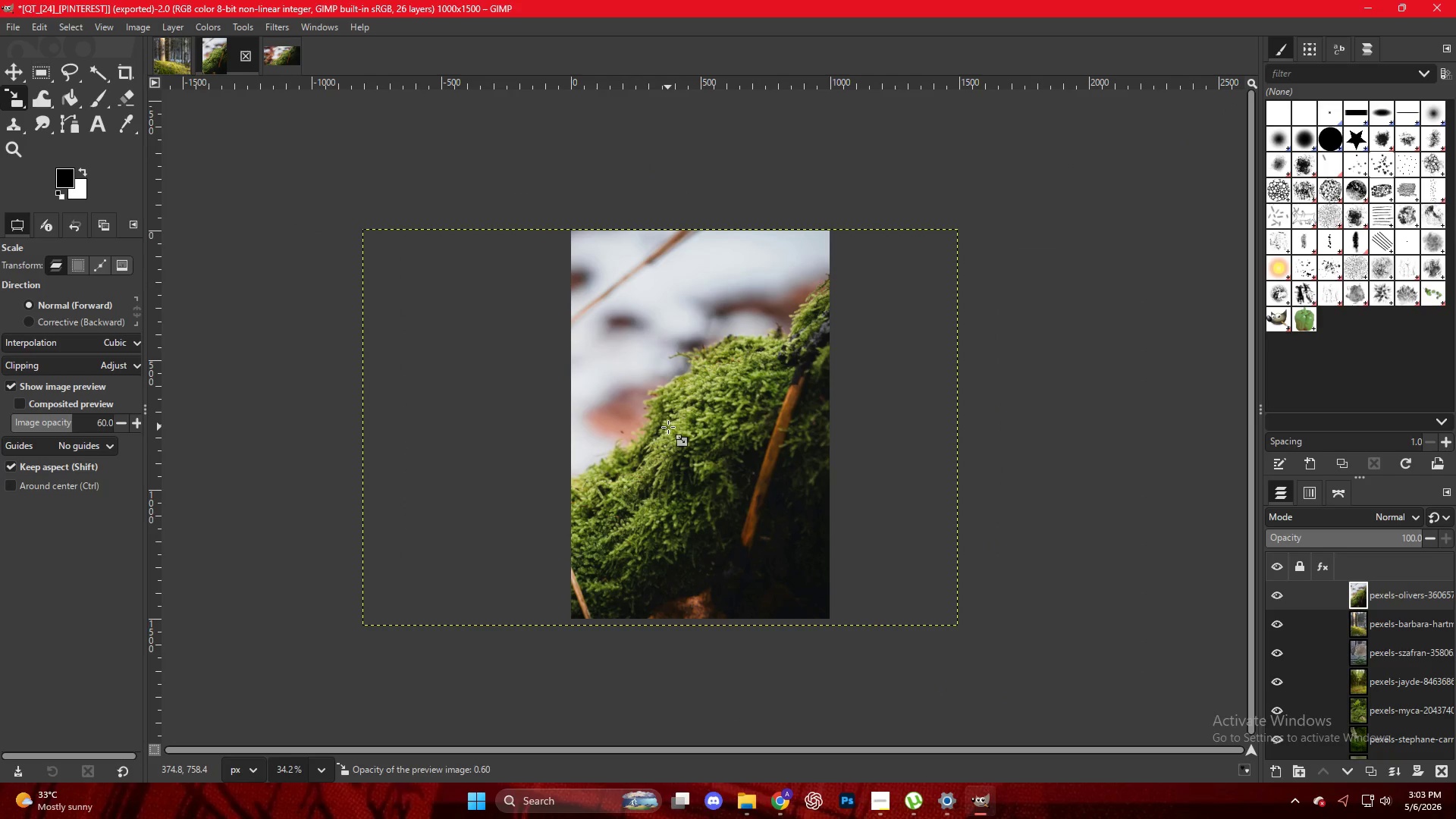 
key(Control+Shift+E)
 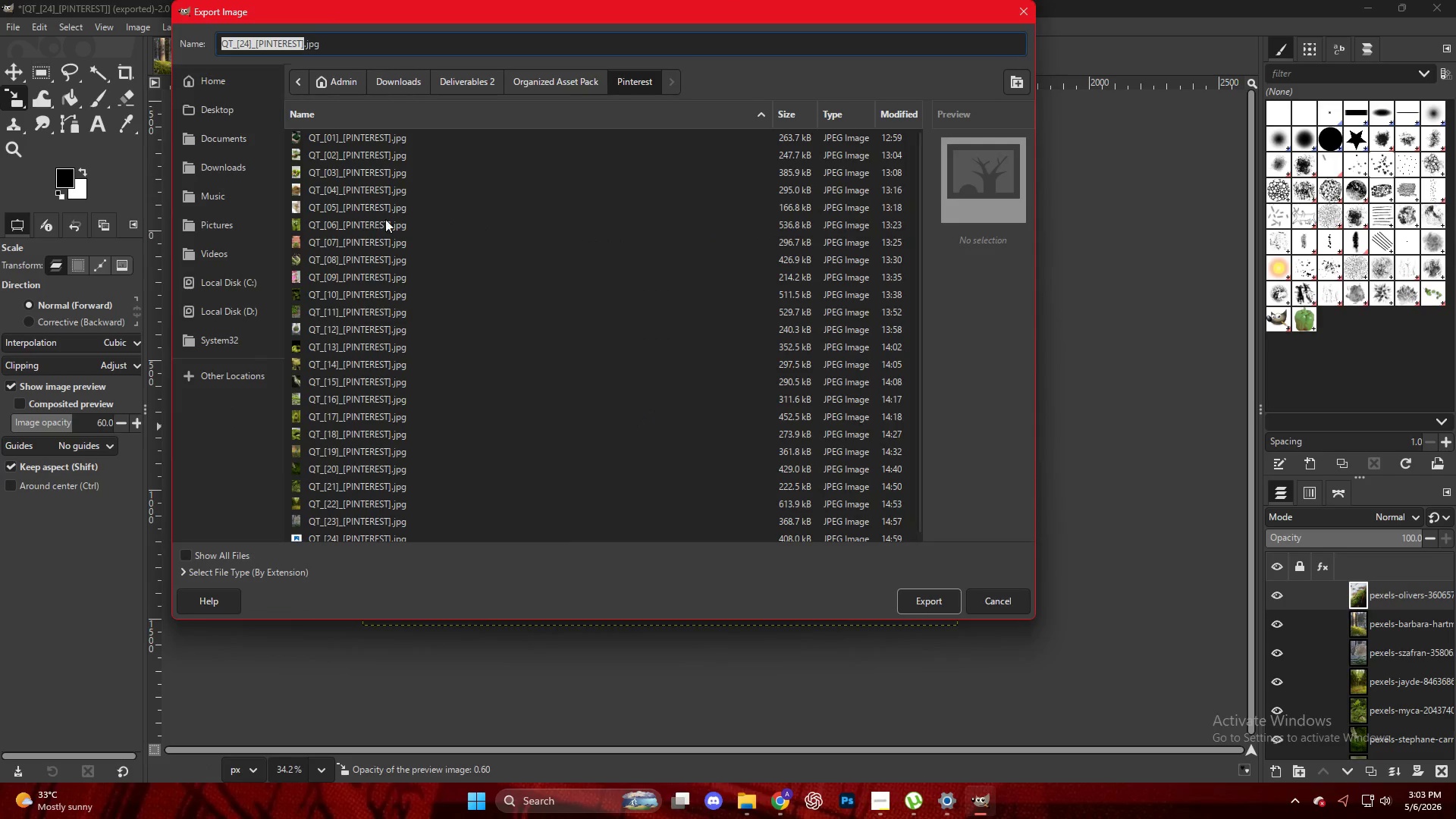 
scroll: coordinate [366, 516], scroll_direction: down, amount: 8.0
 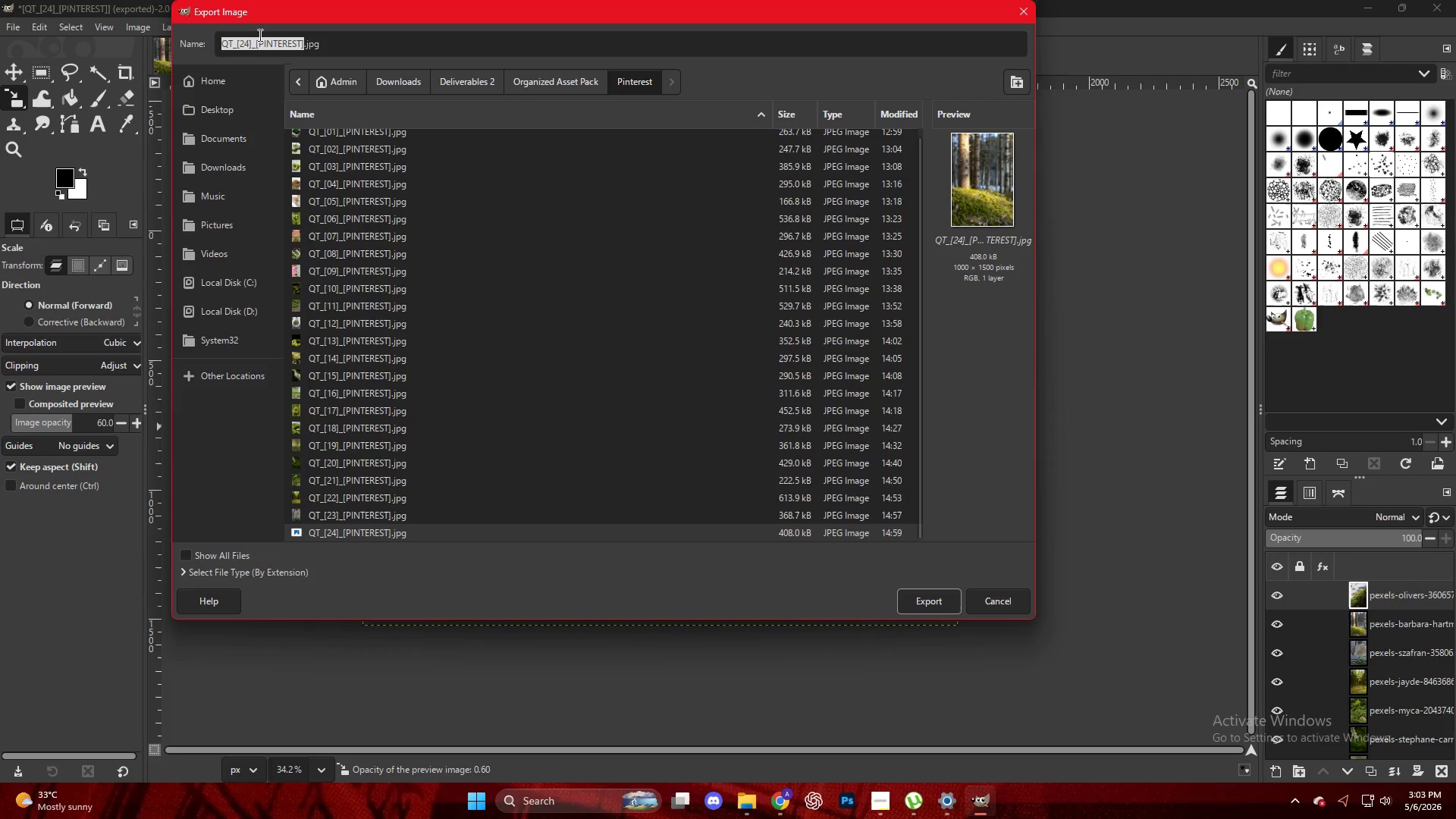 
left_click([247, 42])
 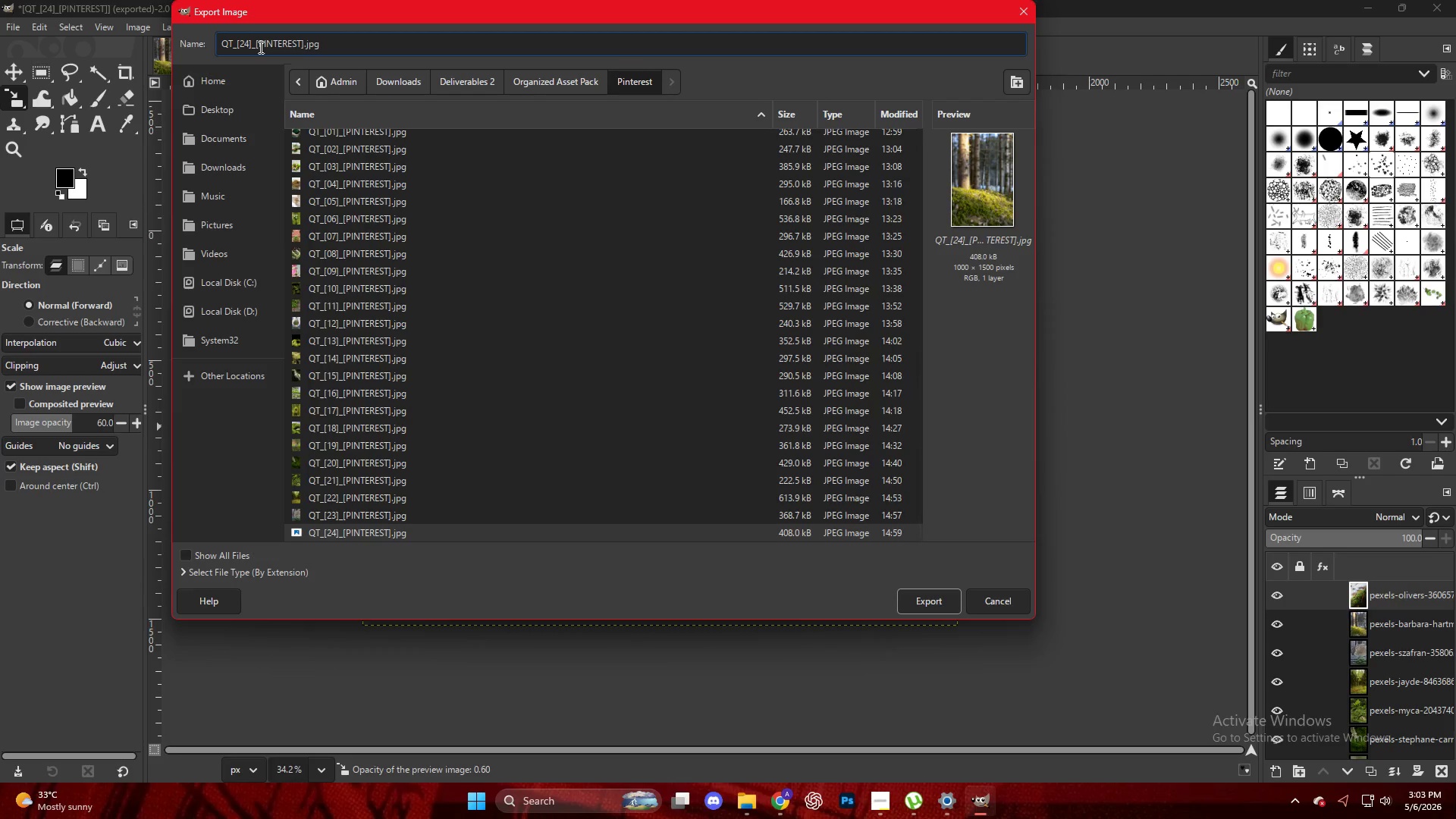 
key(Backspace)
 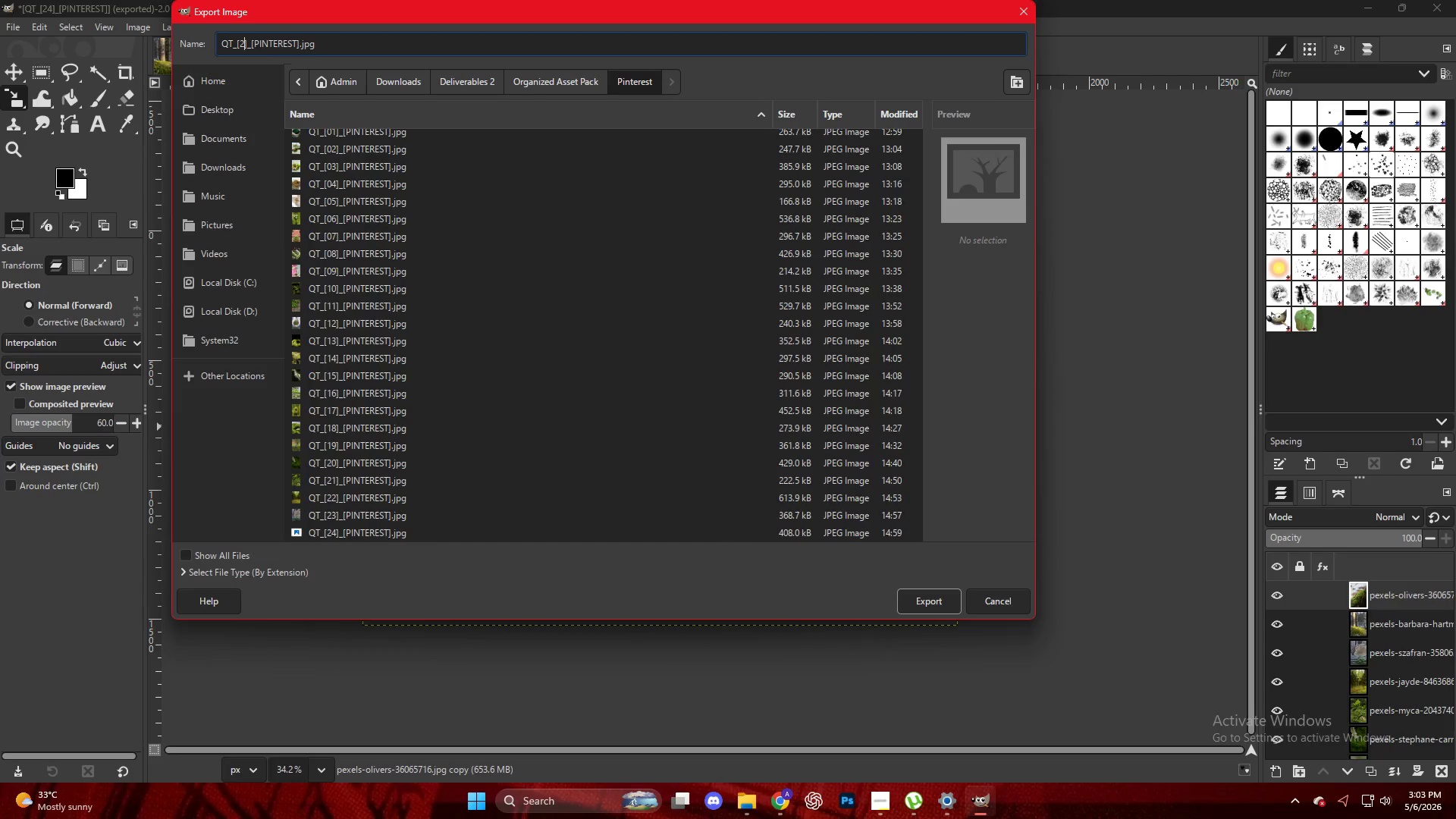 
key(Numpad5)
 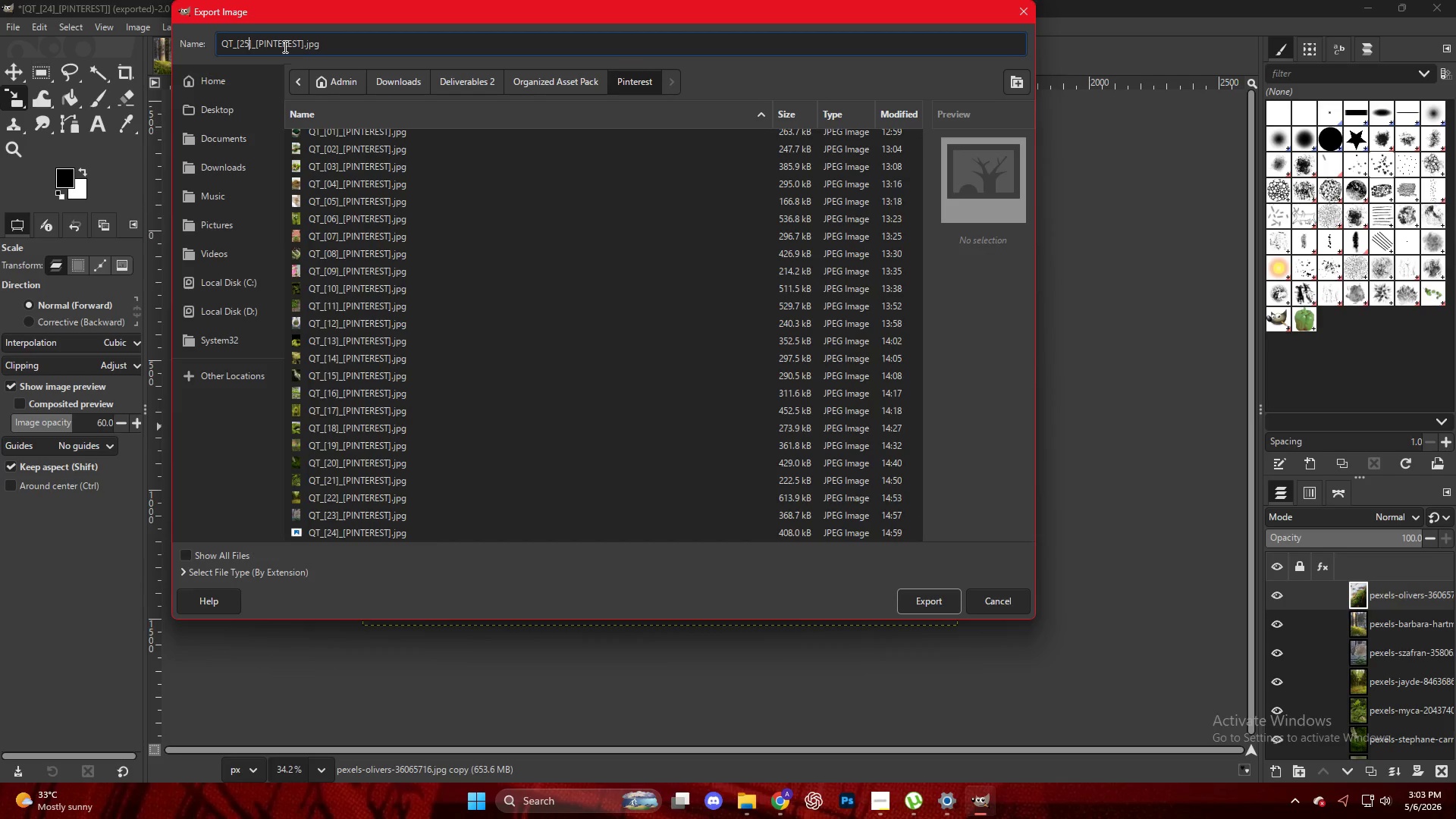 
key(NumpadEnter)
 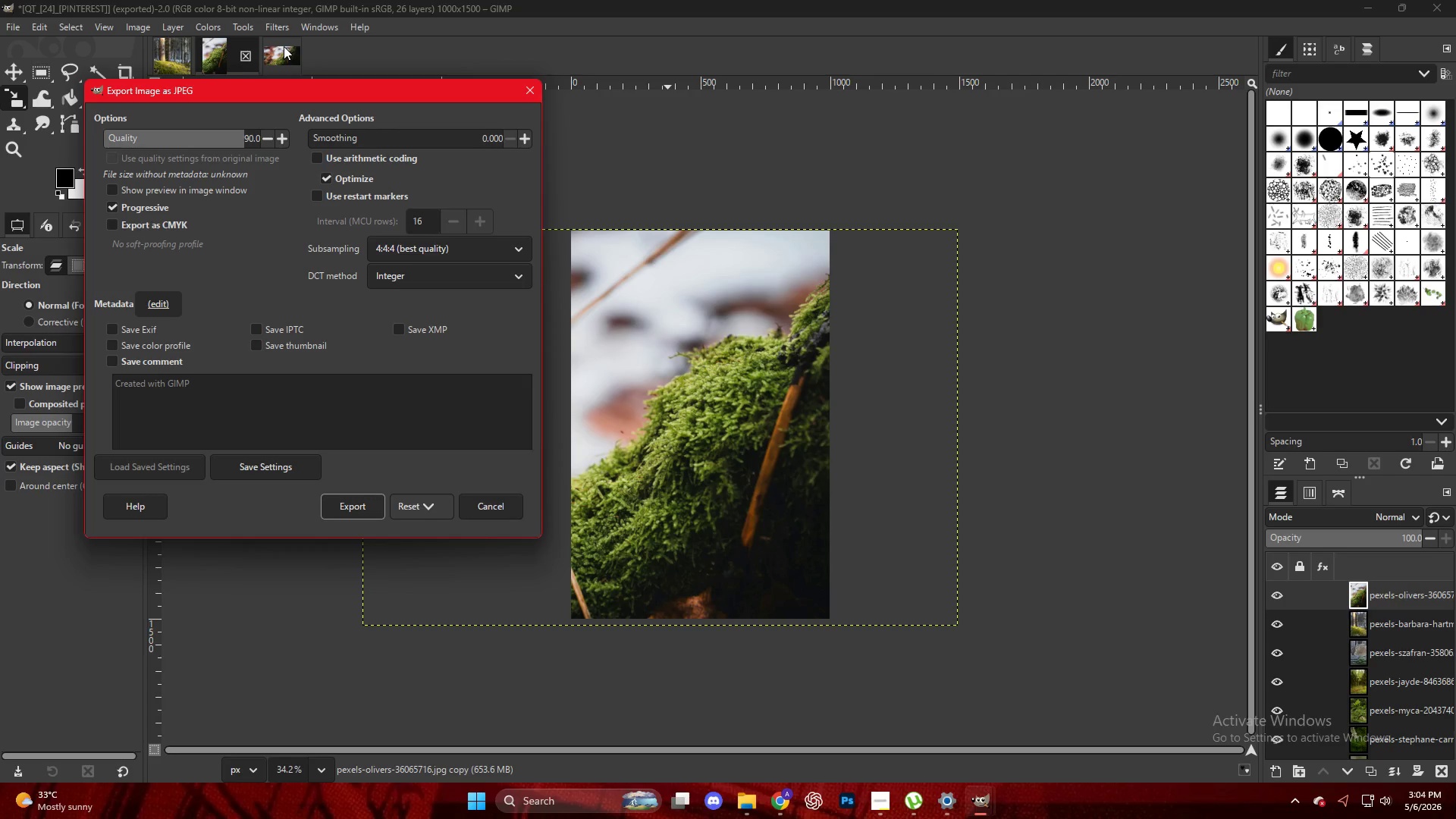 
wait(67.28)
 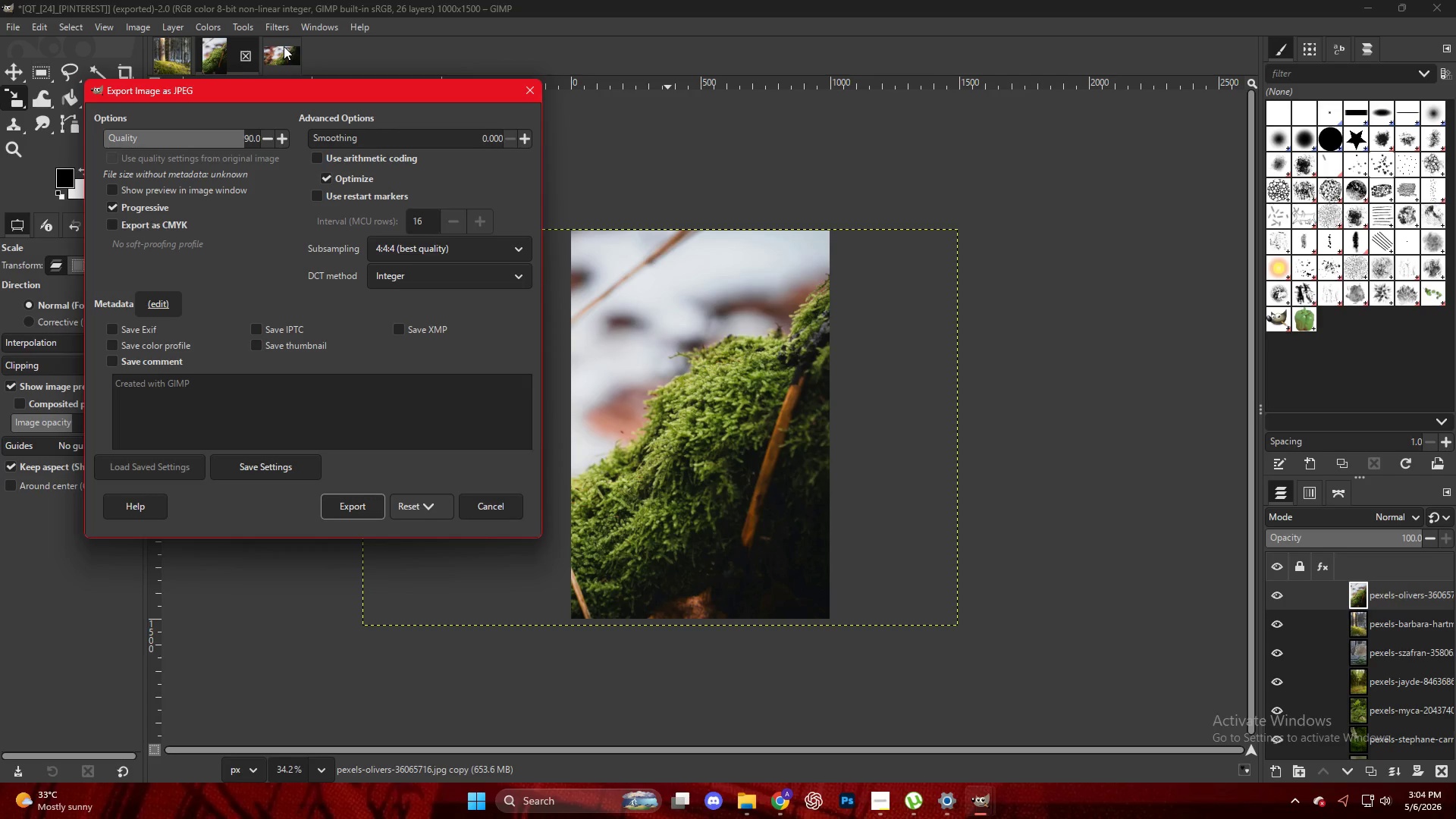 
double_click([343, 514])
 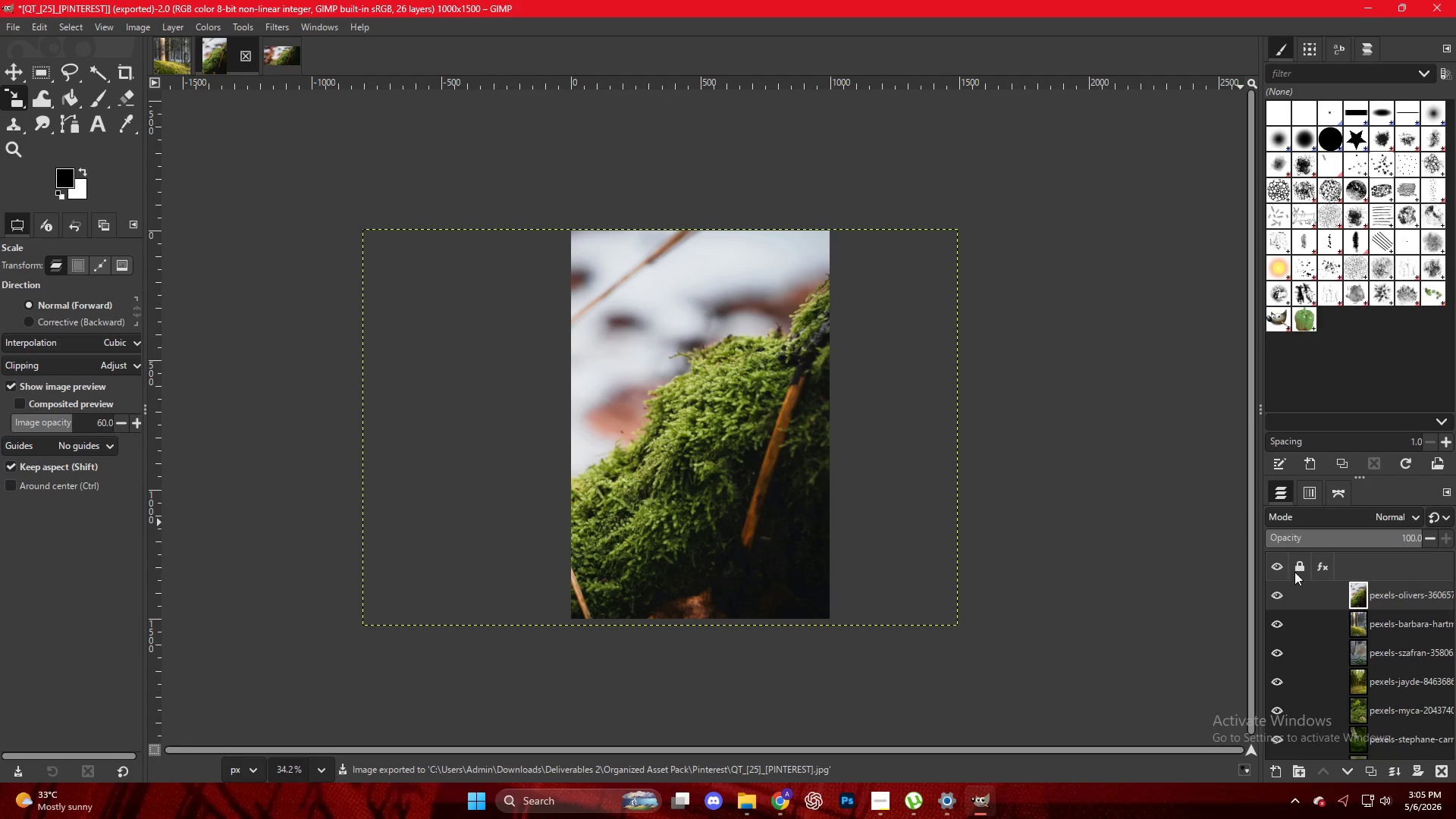 
left_click_drag(start_coordinate=[1385, 589], to_coordinate=[758, 403])
 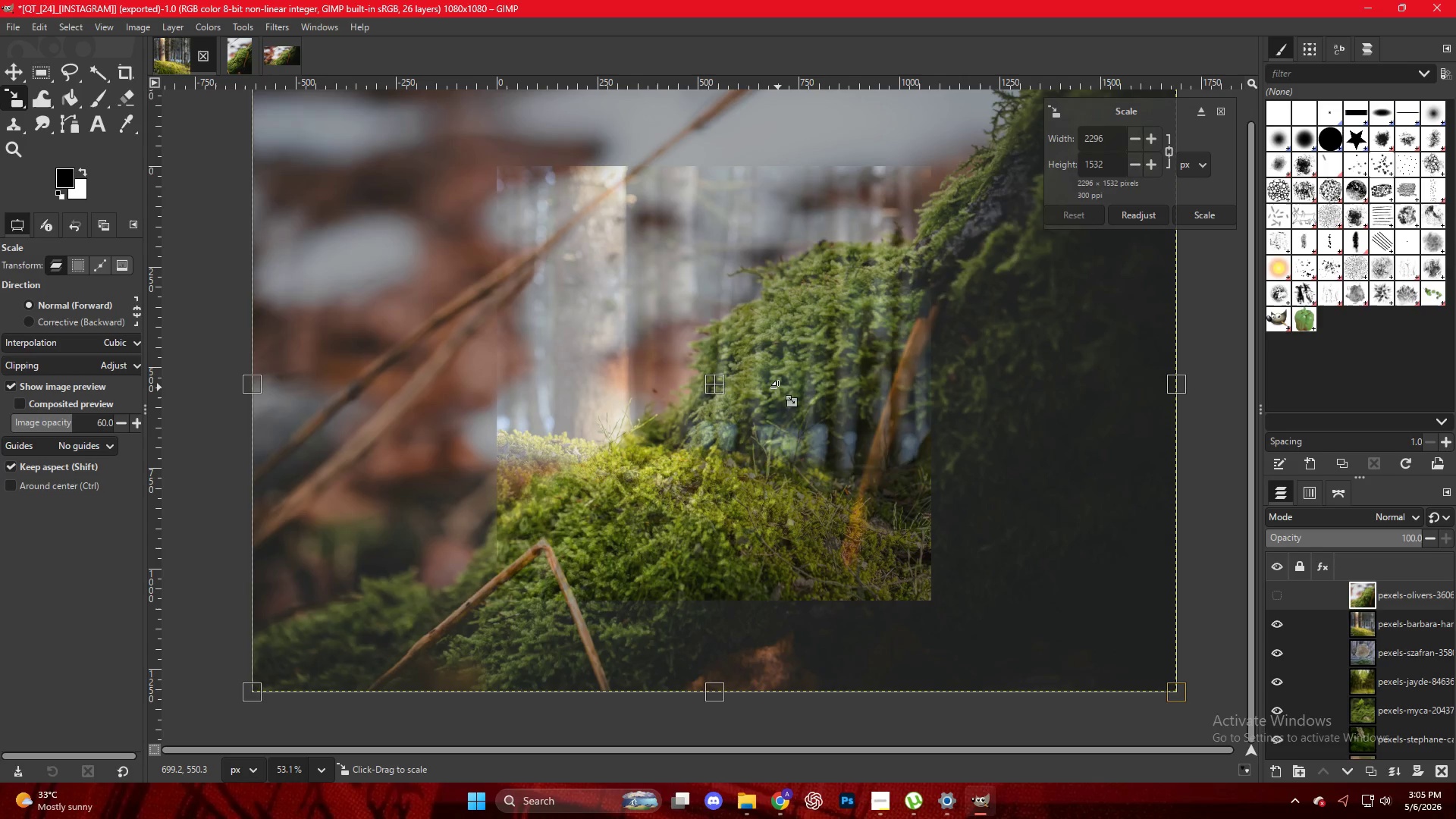 
key(Control+ControlLeft)
 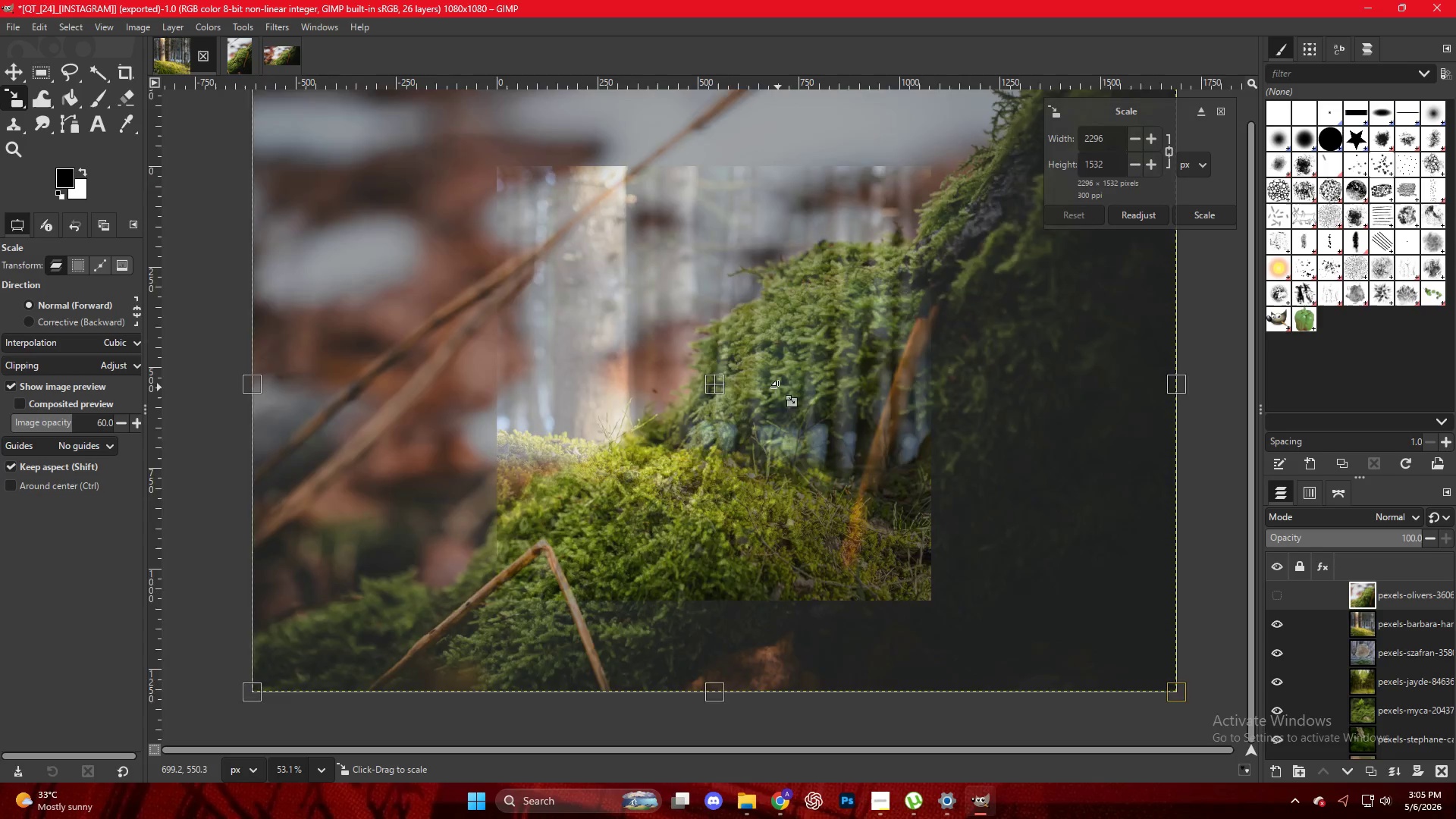 
scroll: coordinate [778, 388], scroll_direction: down, amount: 3.0
 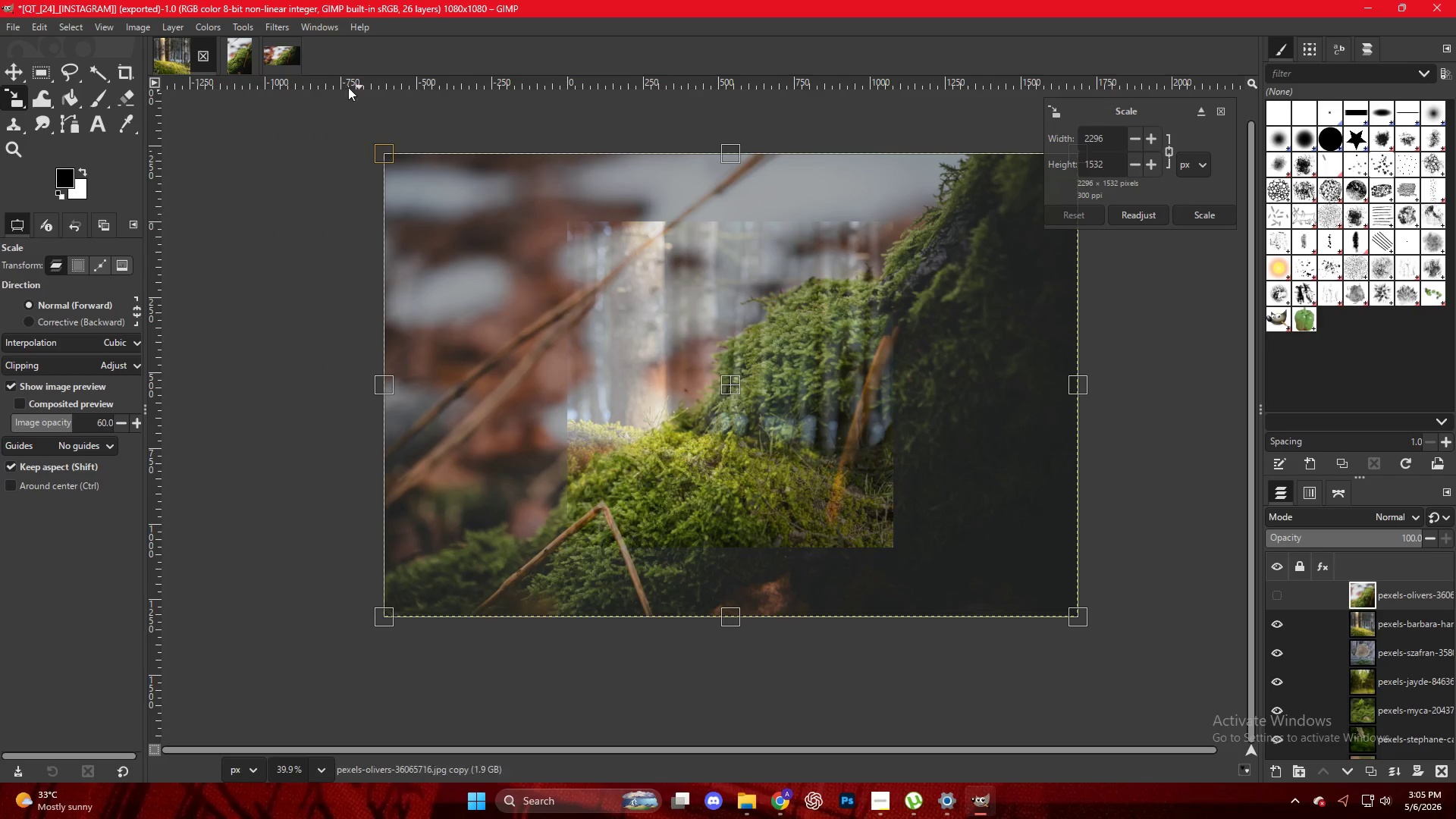 
hold_key(key=ControlLeft, duration=0.66)
scroll: coordinate [817, 416], scroll_direction: up, amount: 1.0
 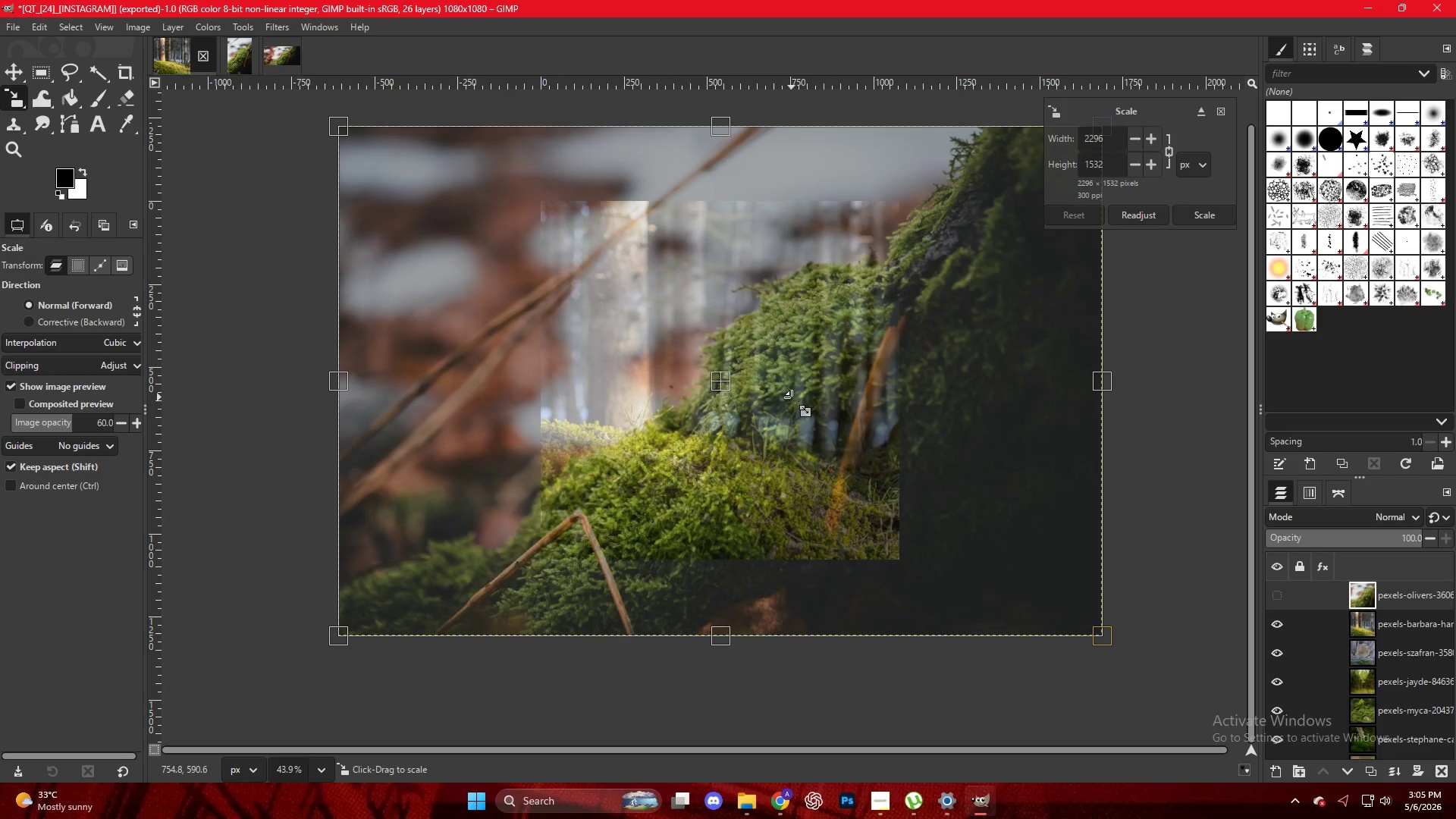 
key(NumpadEnter)
 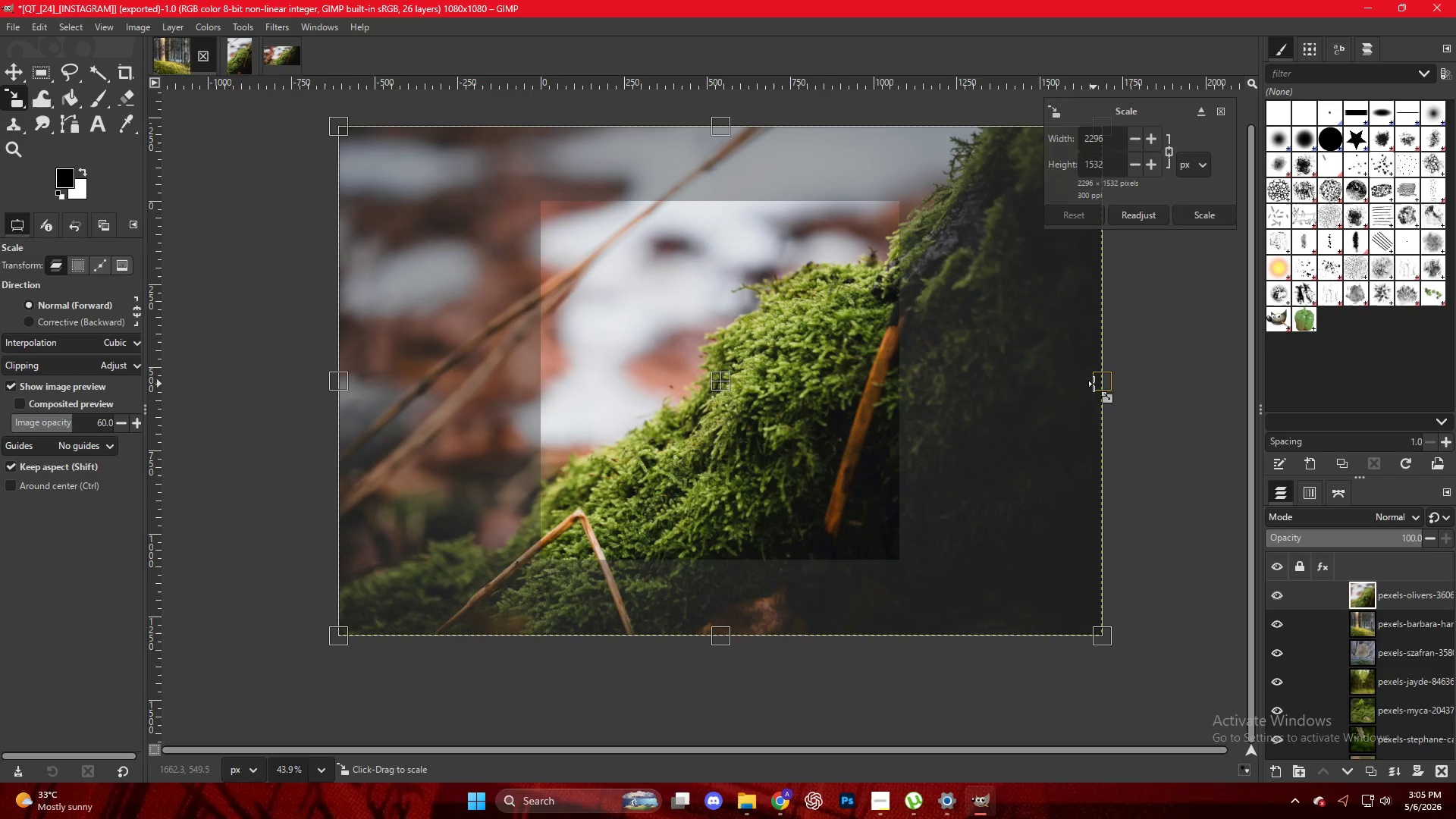 
left_click_drag(start_coordinate=[1103, 386], to_coordinate=[952, 385])
 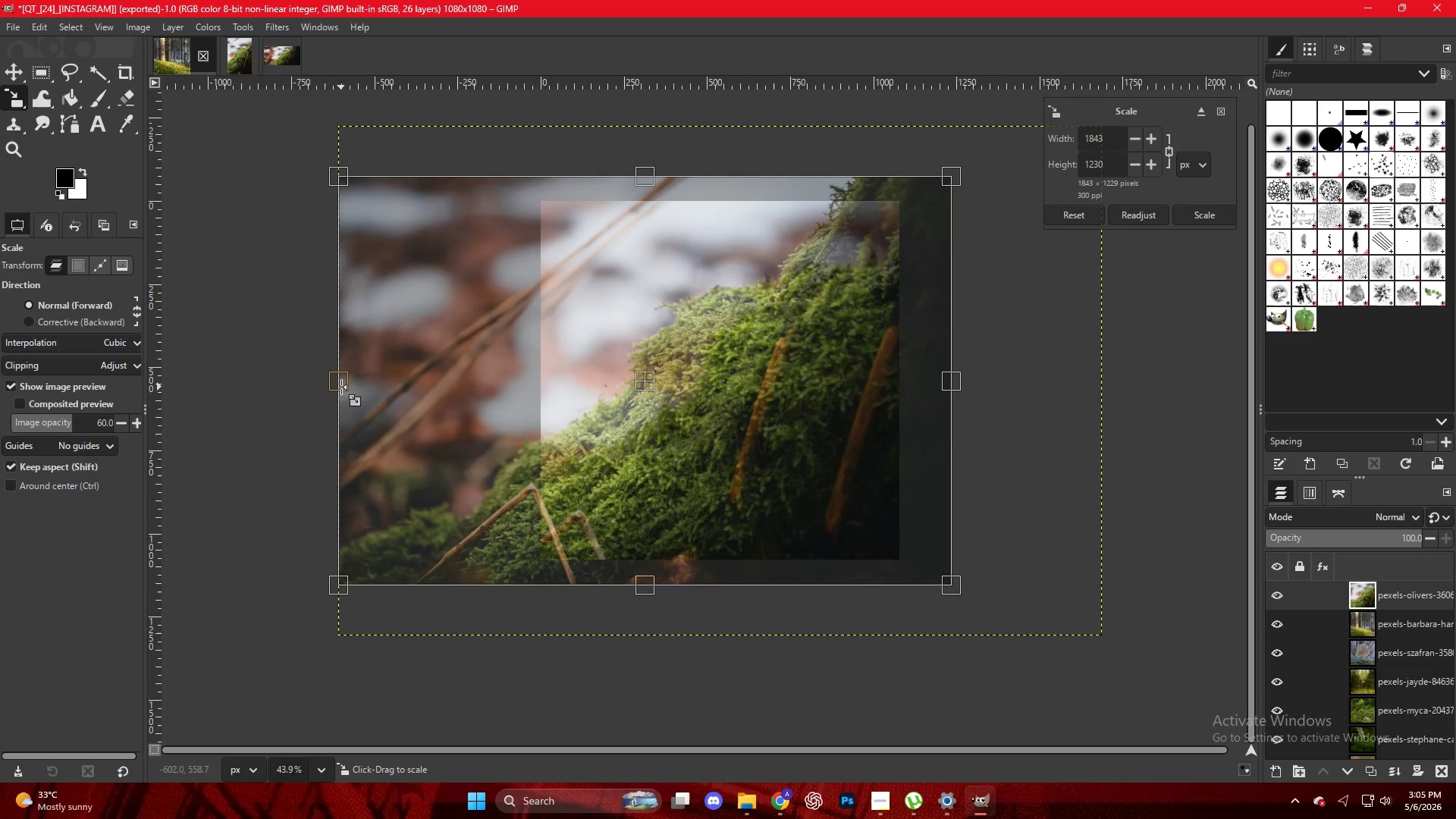 
left_click_drag(start_coordinate=[344, 387], to_coordinate=[409, 391])
 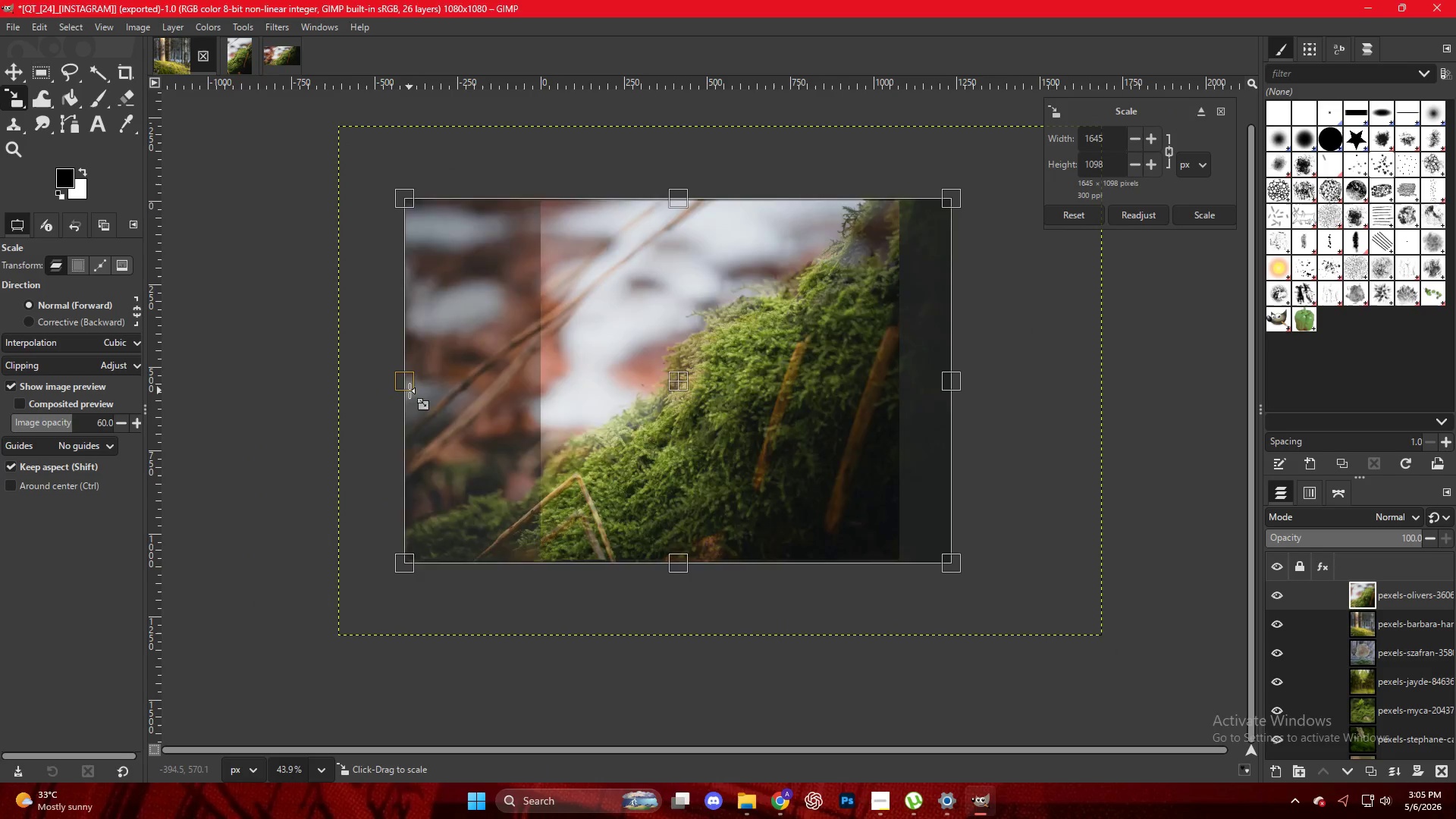 
key(NumpadEnter)
 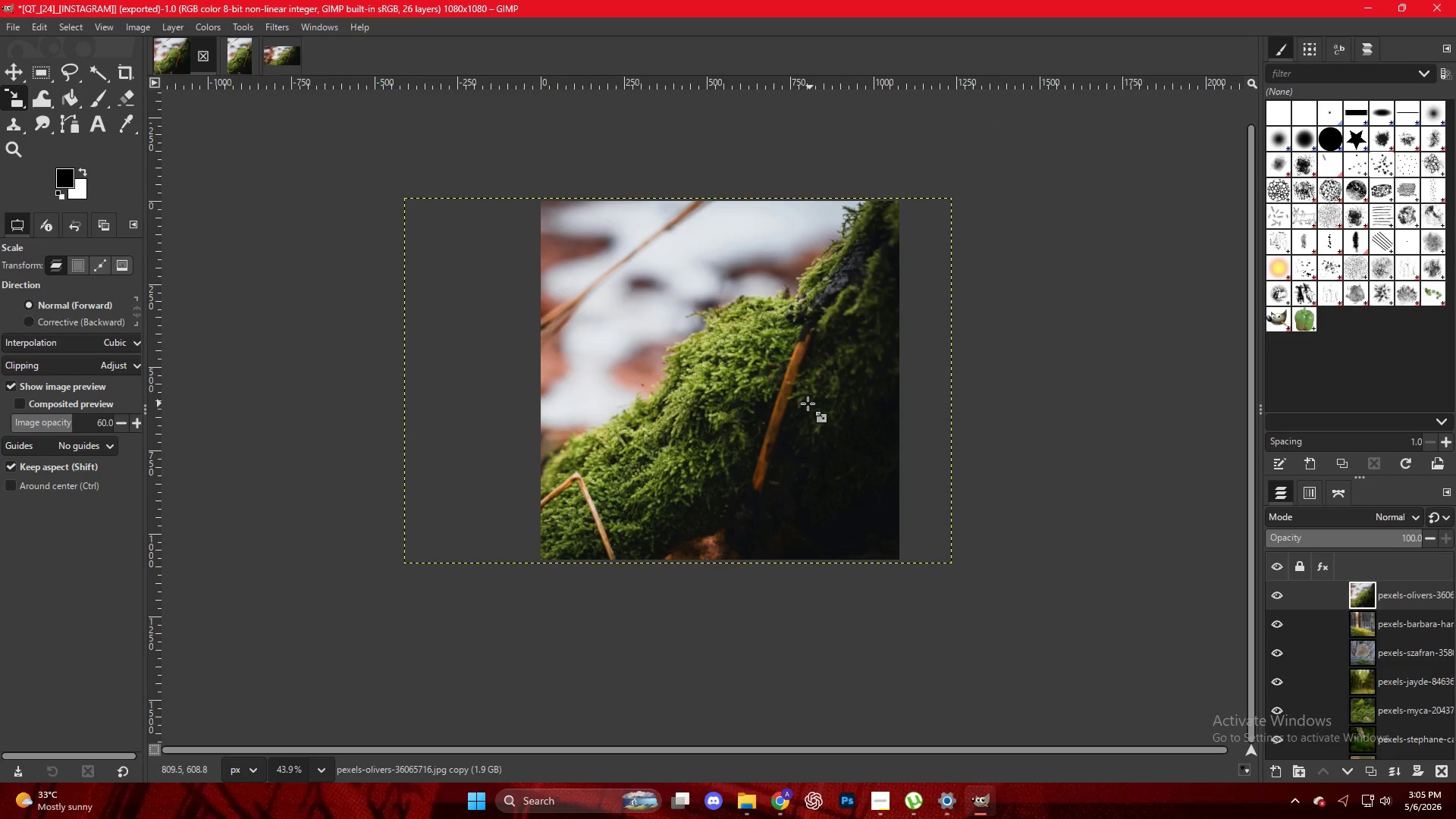 
left_click_drag(start_coordinate=[806, 403], to_coordinate=[812, 403])
 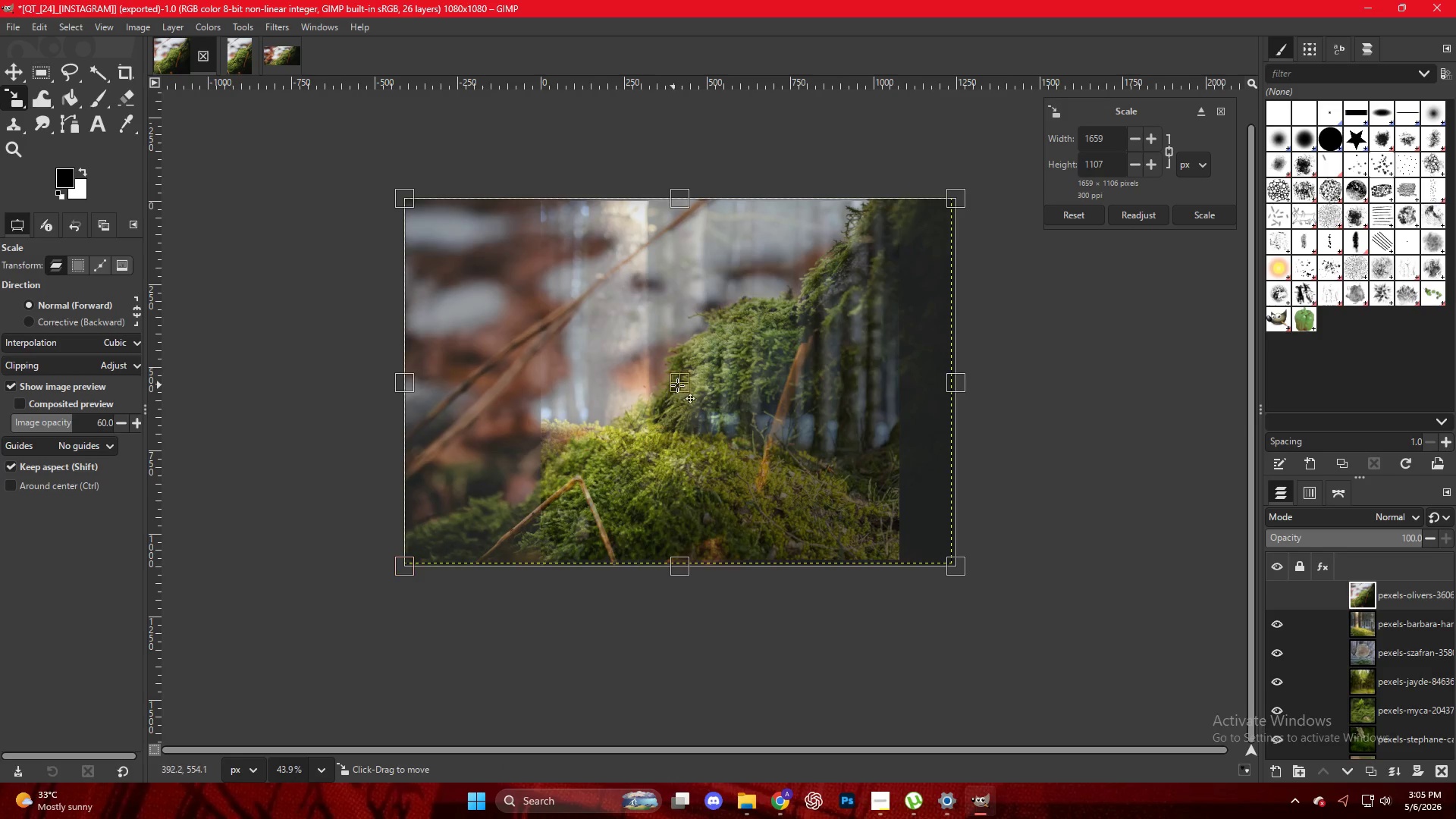 
left_click_drag(start_coordinate=[679, 386], to_coordinate=[711, 386])
 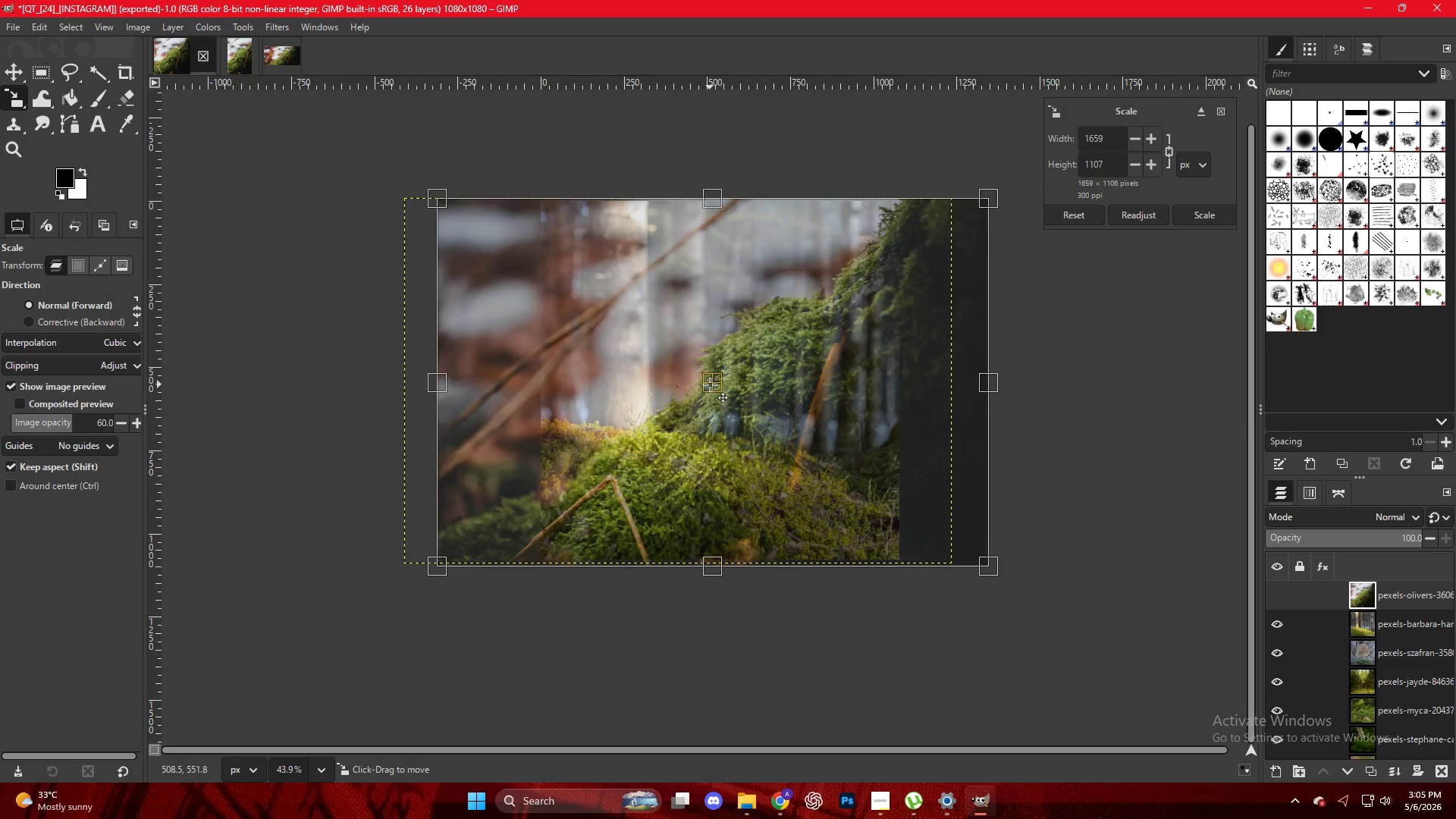 
key(NumpadEnter)
 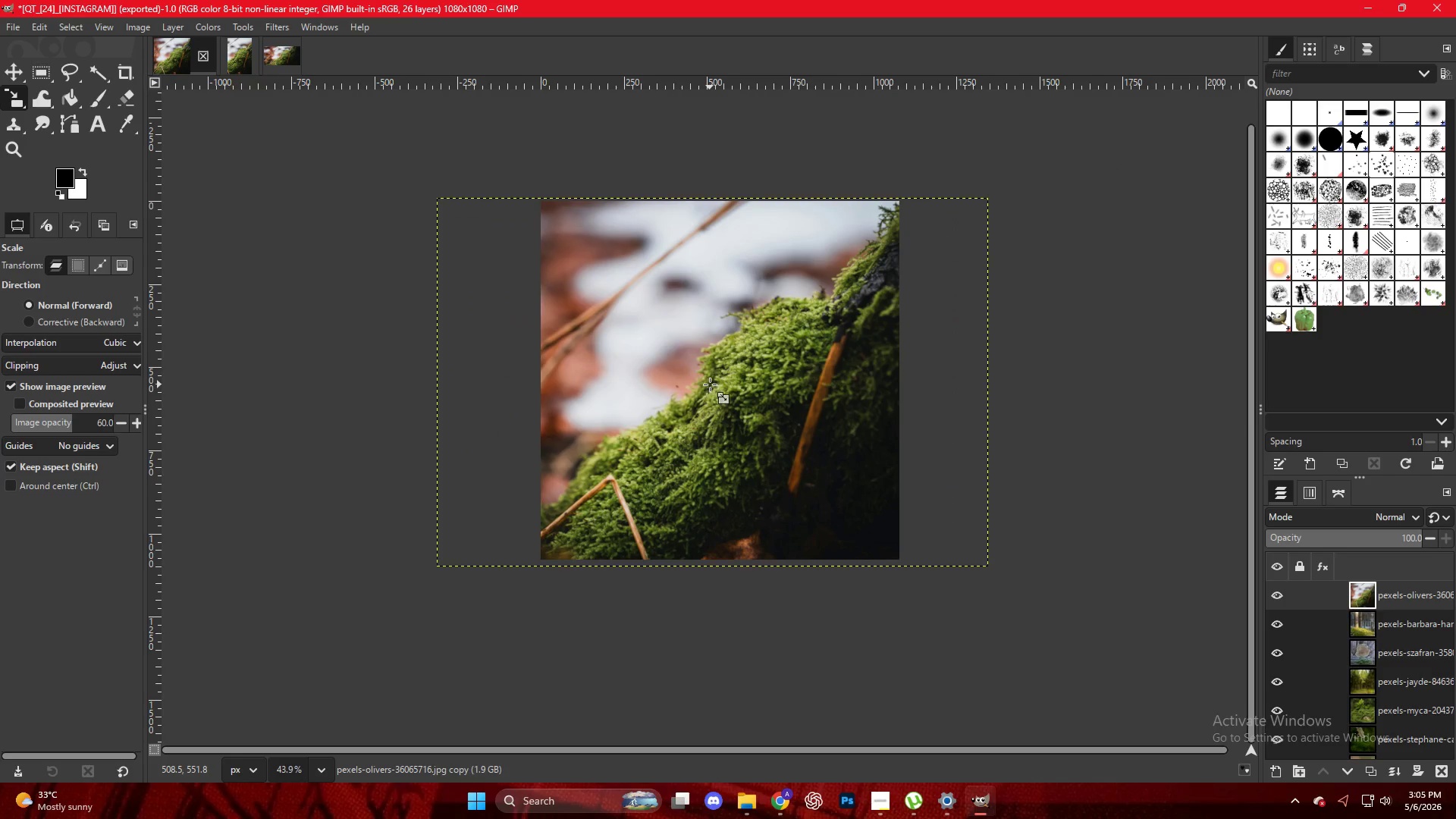 
key(Control+Shift+E)
 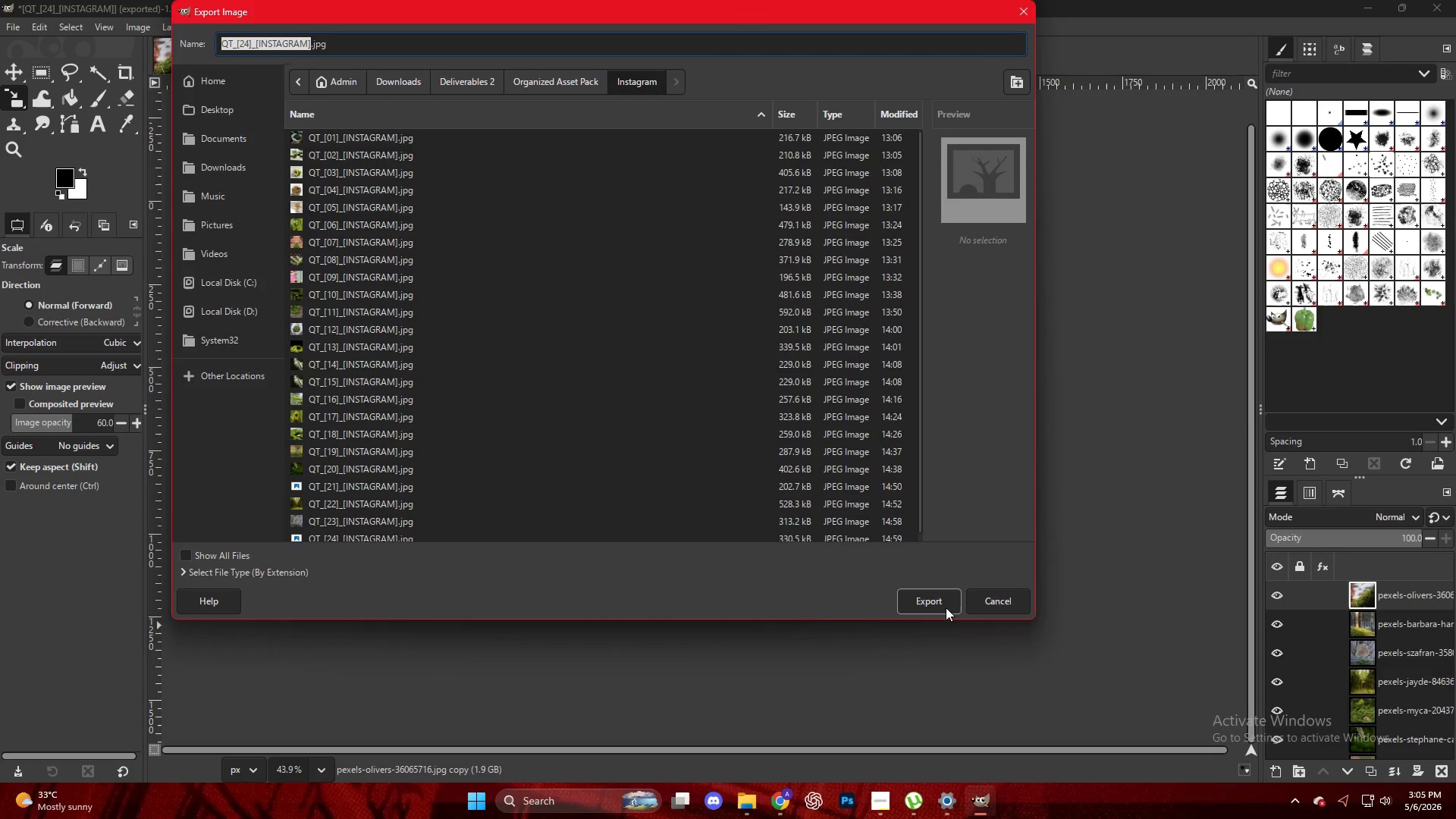 
scroll: coordinate [493, 435], scroll_direction: down, amount: 8.0
 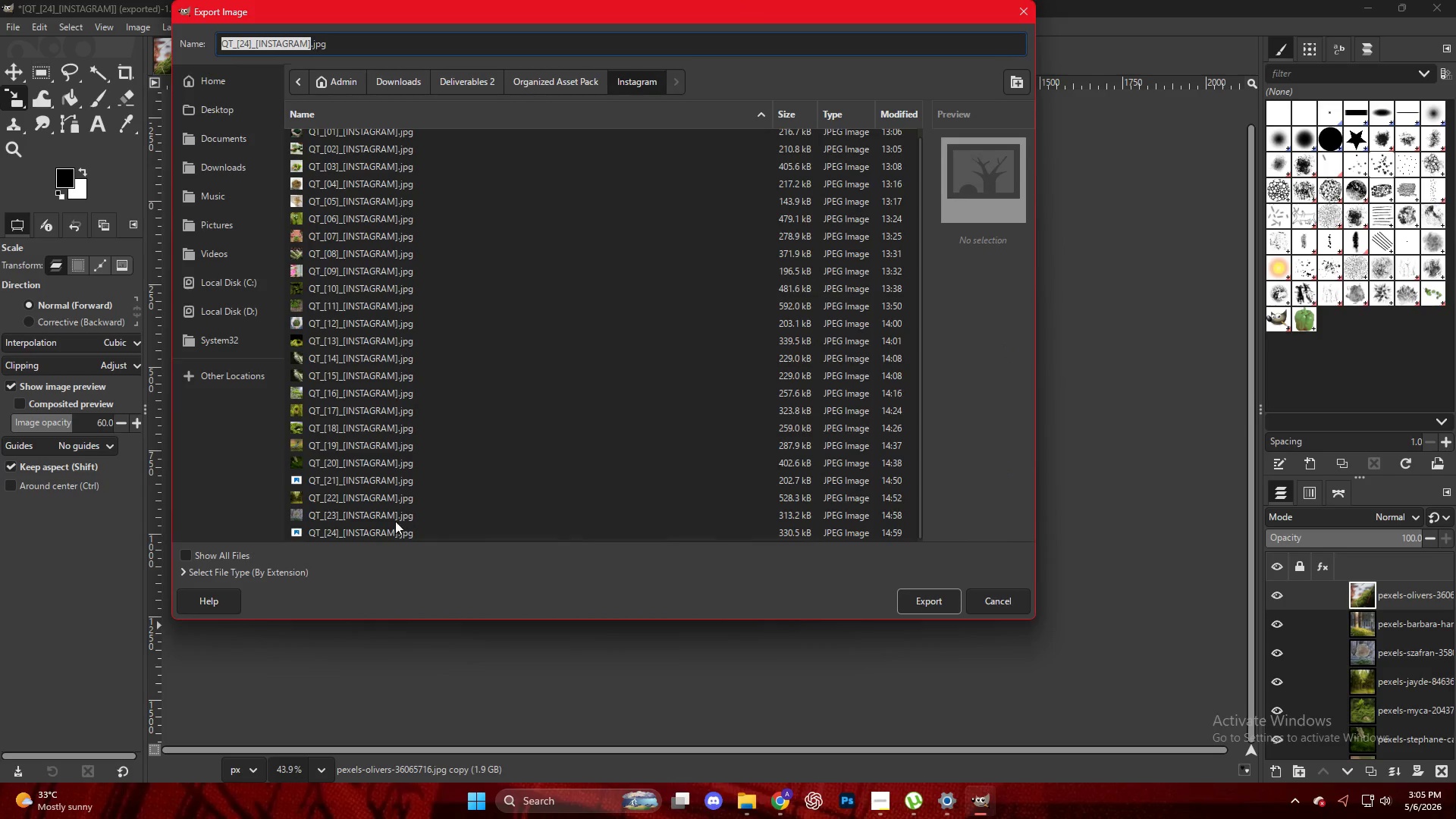 
left_click([395, 526])
 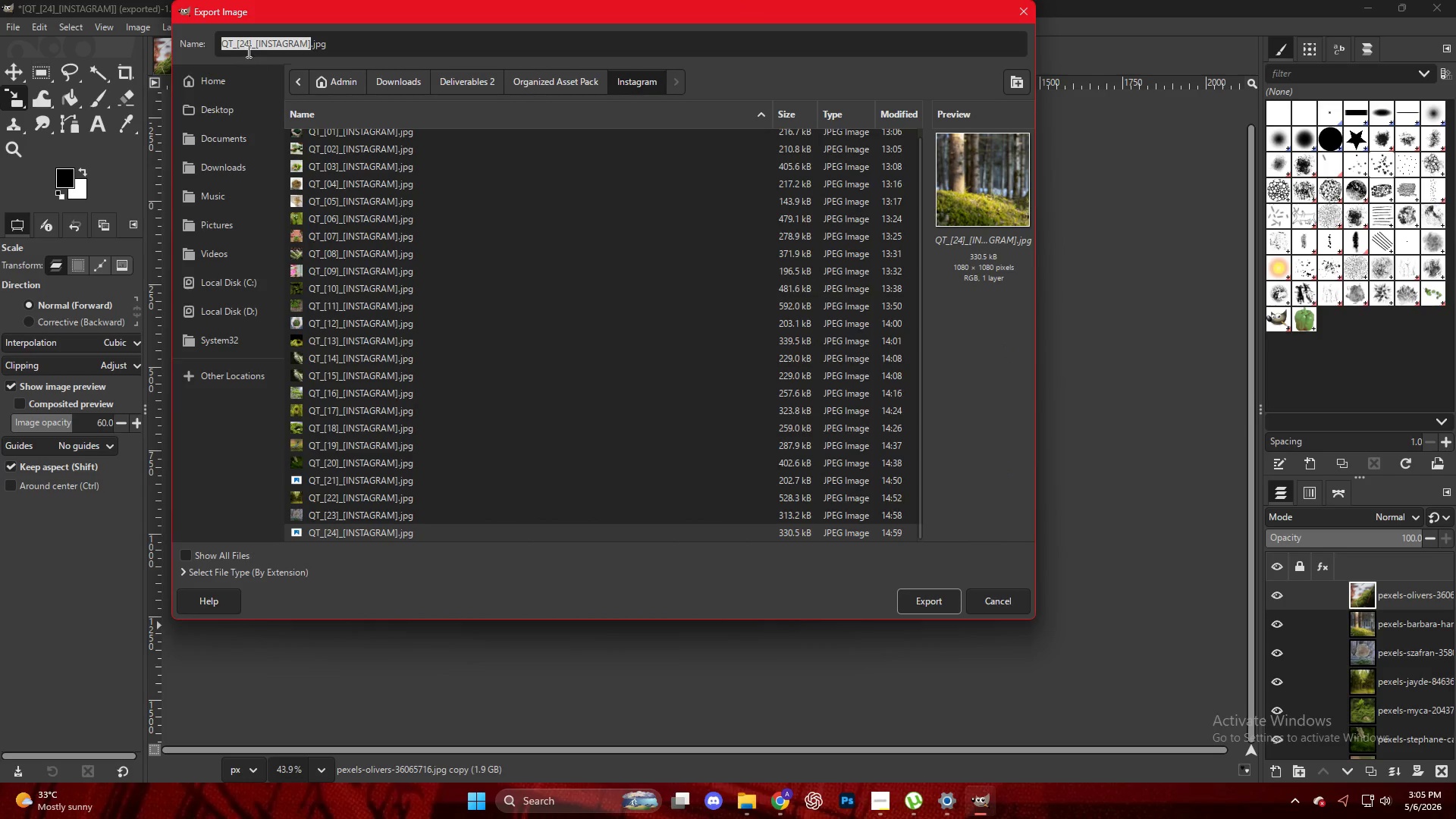 
left_click([246, 49])
 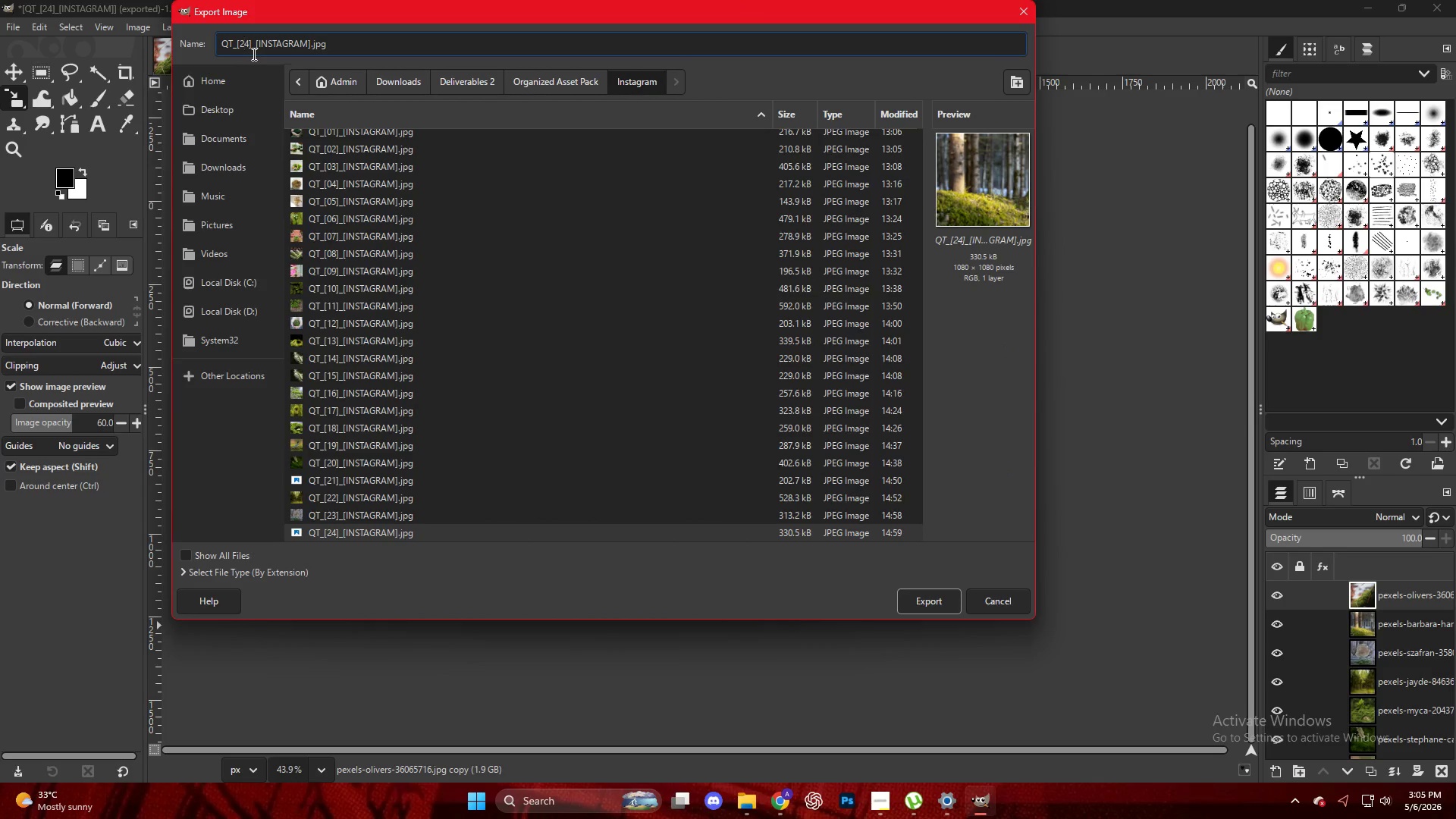 
key(ArrowRight)
 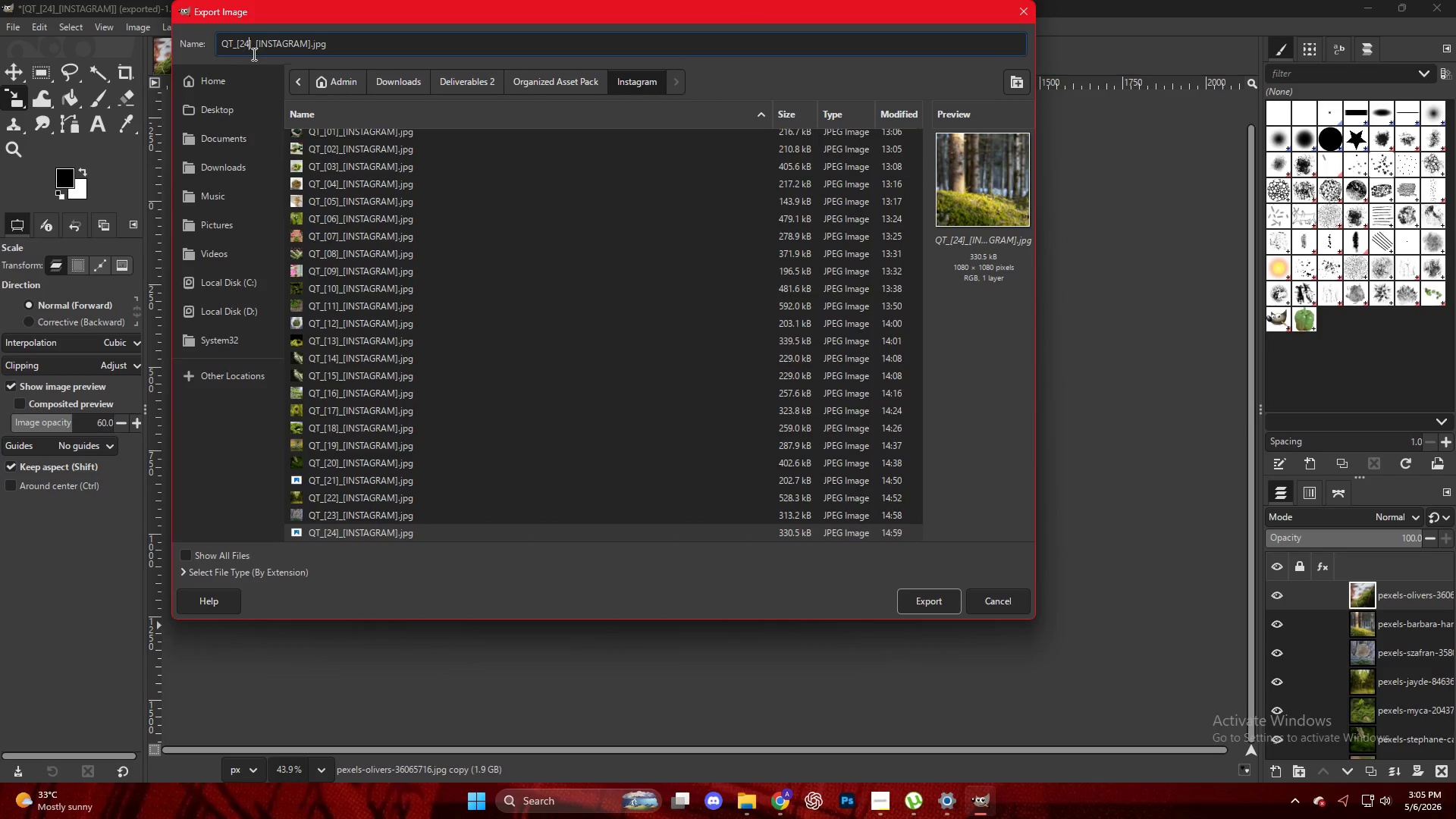 
key(Backspace)
 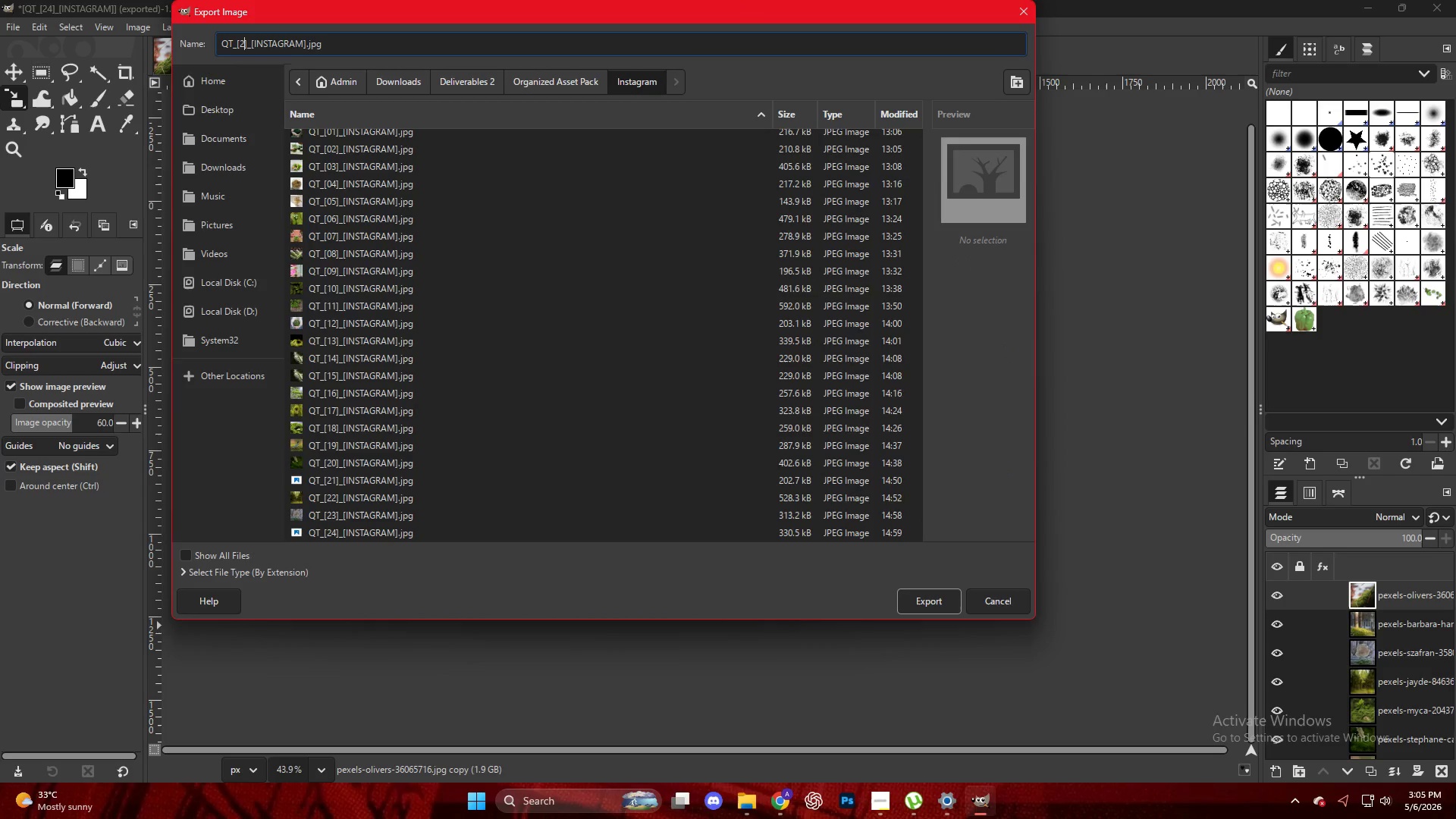 
key(Numpad5)
 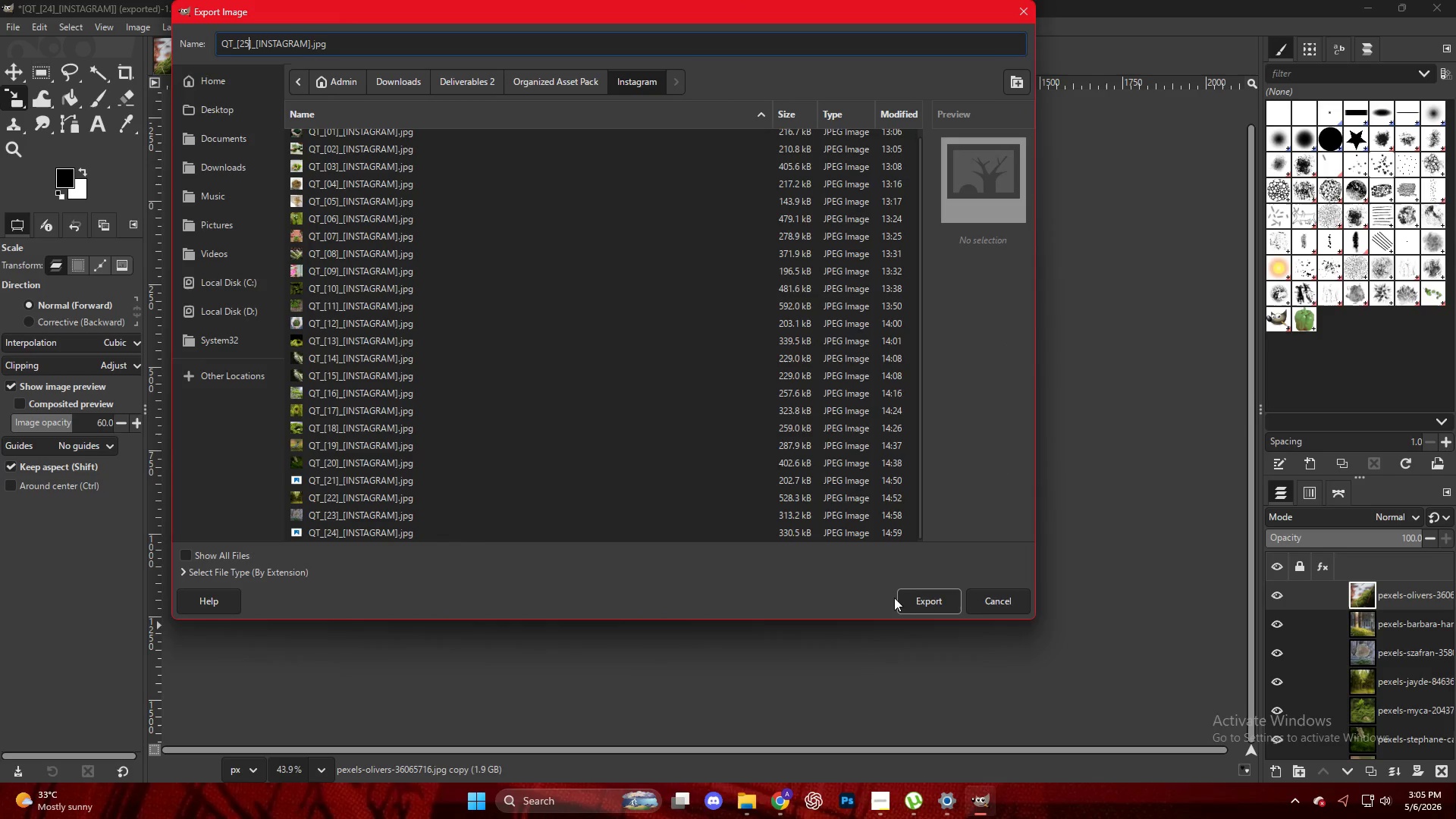 
left_click([930, 595])
 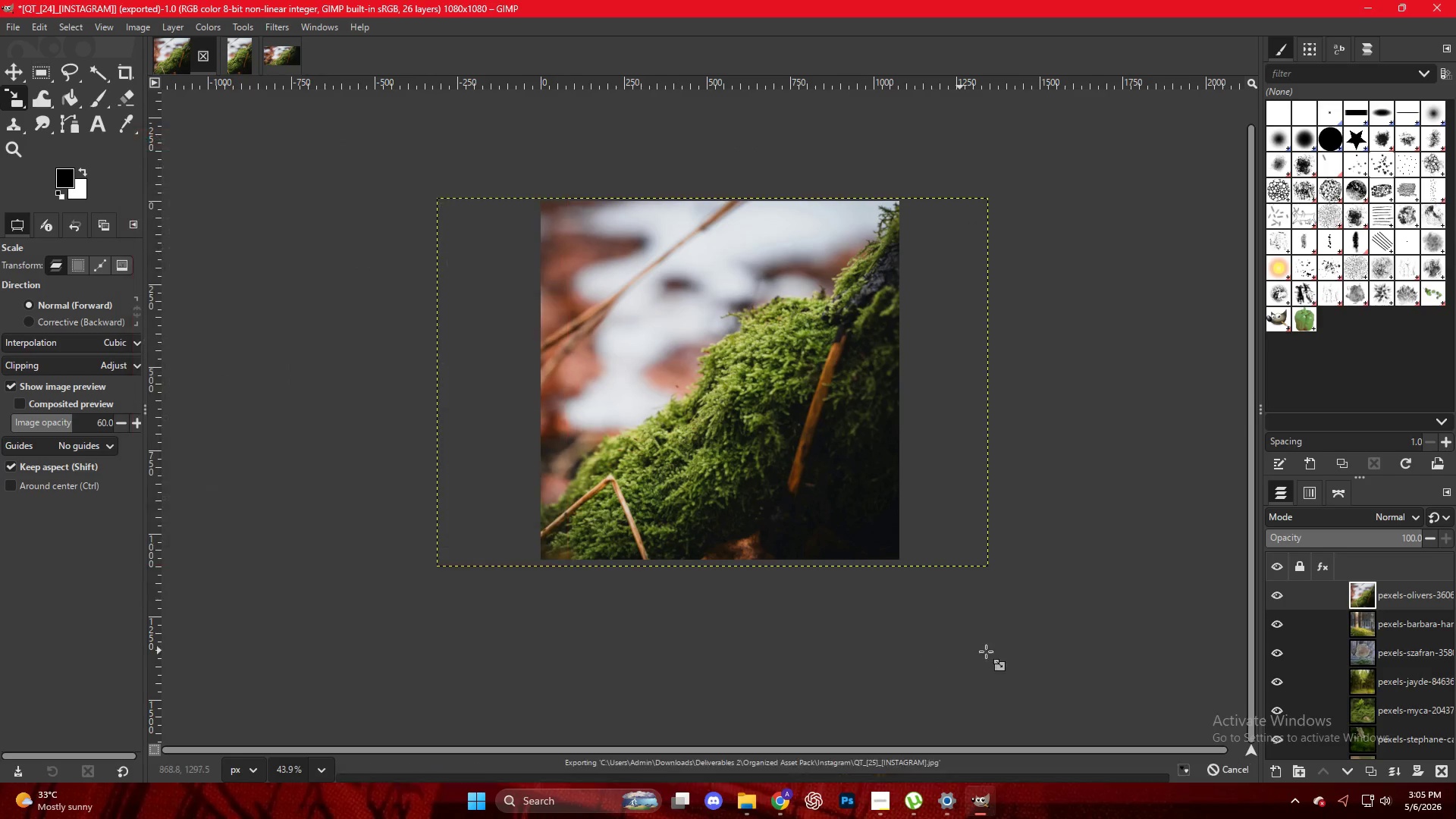 
left_click_drag(start_coordinate=[755, 798], to_coordinate=[750, 795])
 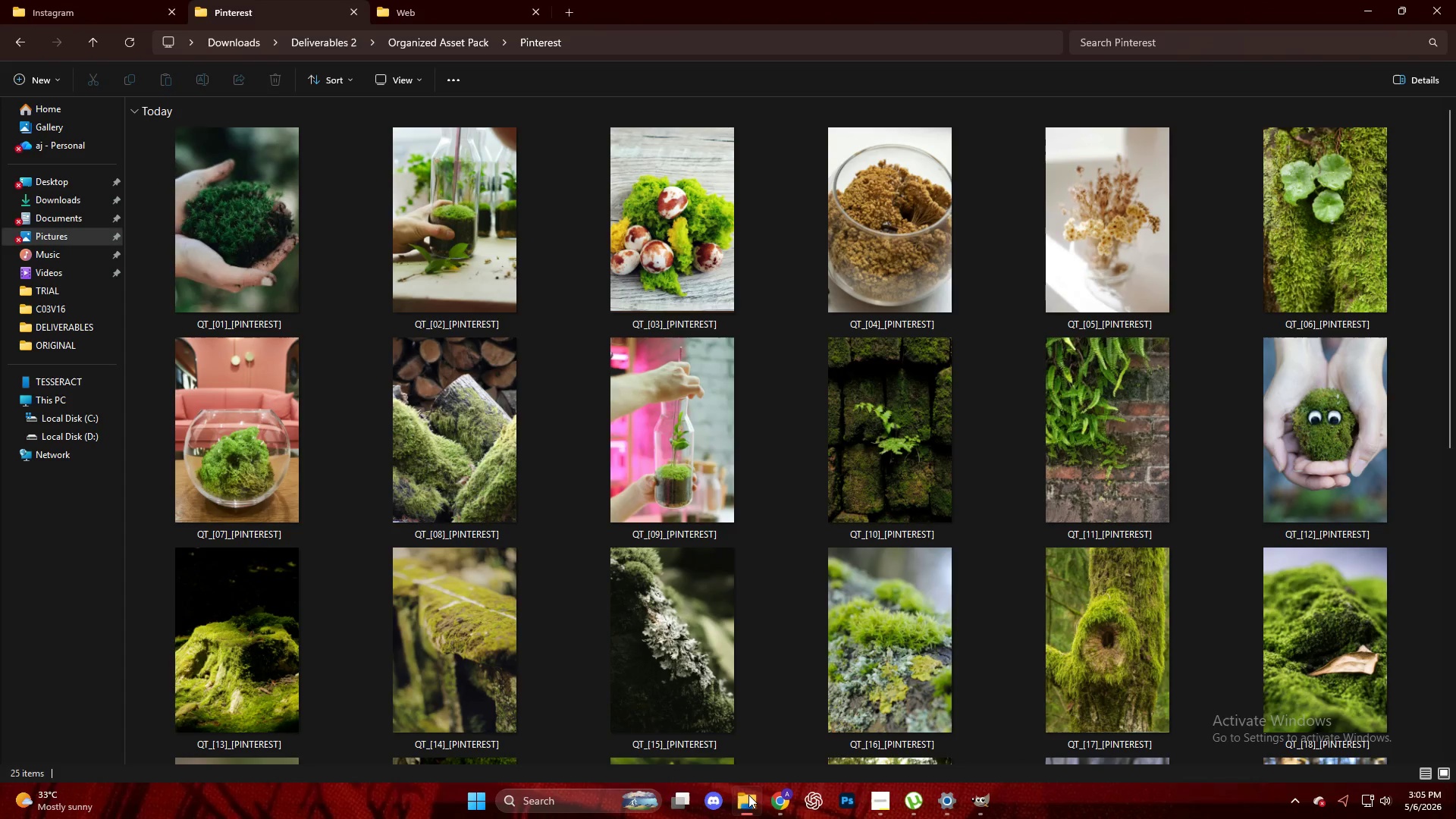 
scroll: coordinate [901, 448], scroll_direction: down, amount: 9.0
 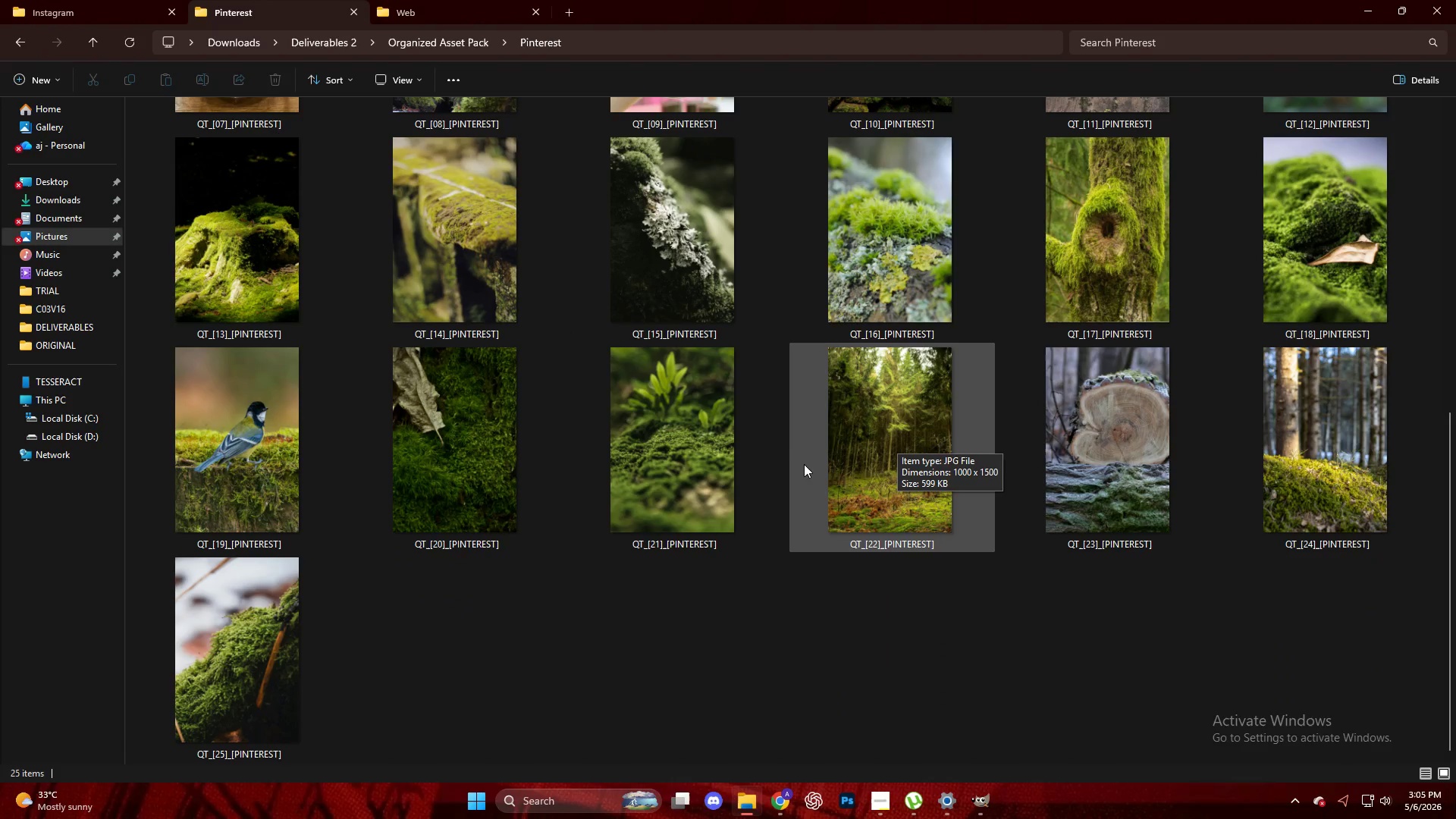 
scroll: coordinate [827, 473], scroll_direction: up, amount: 5.0
 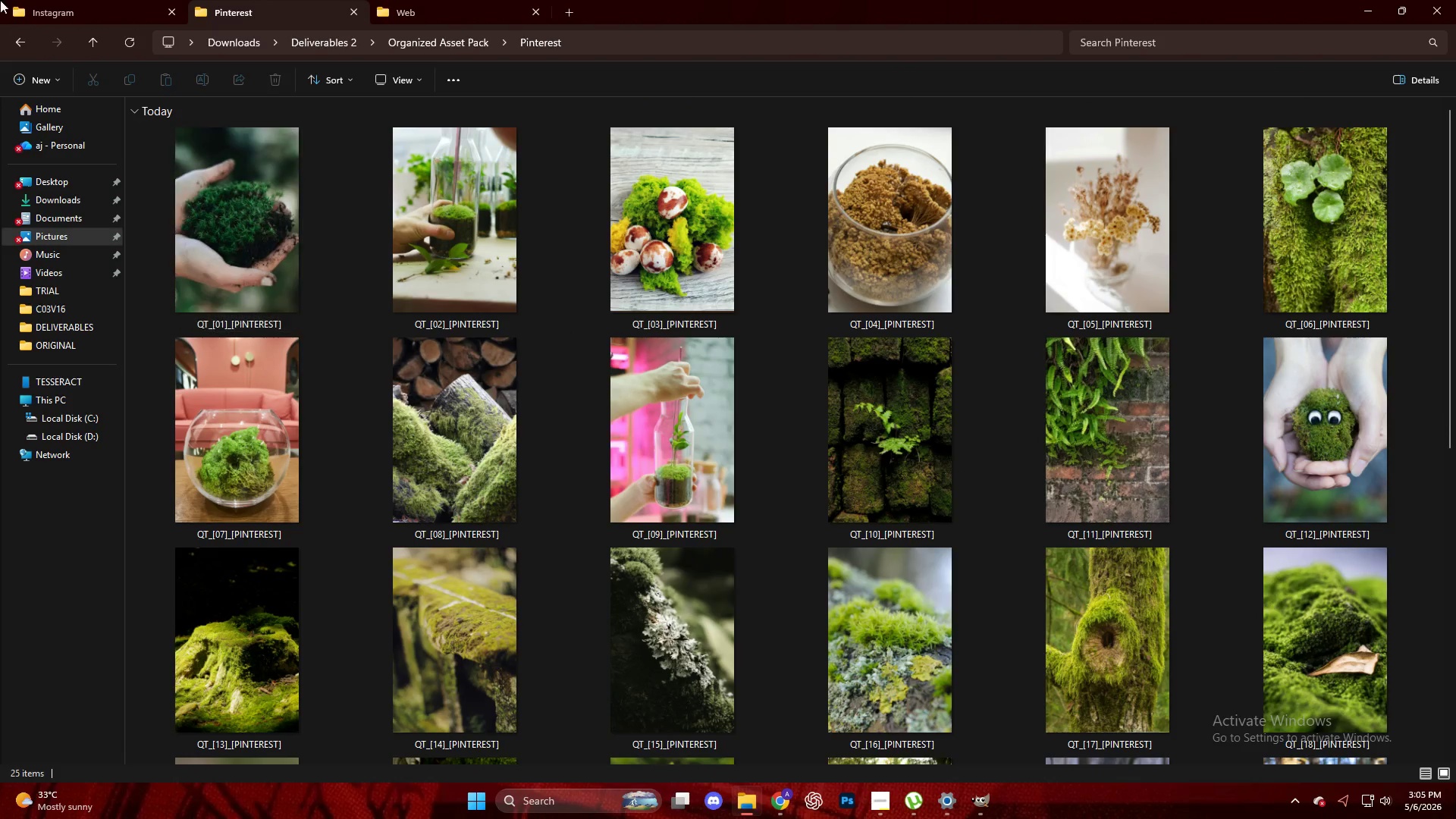 
left_click([58, 0])
 